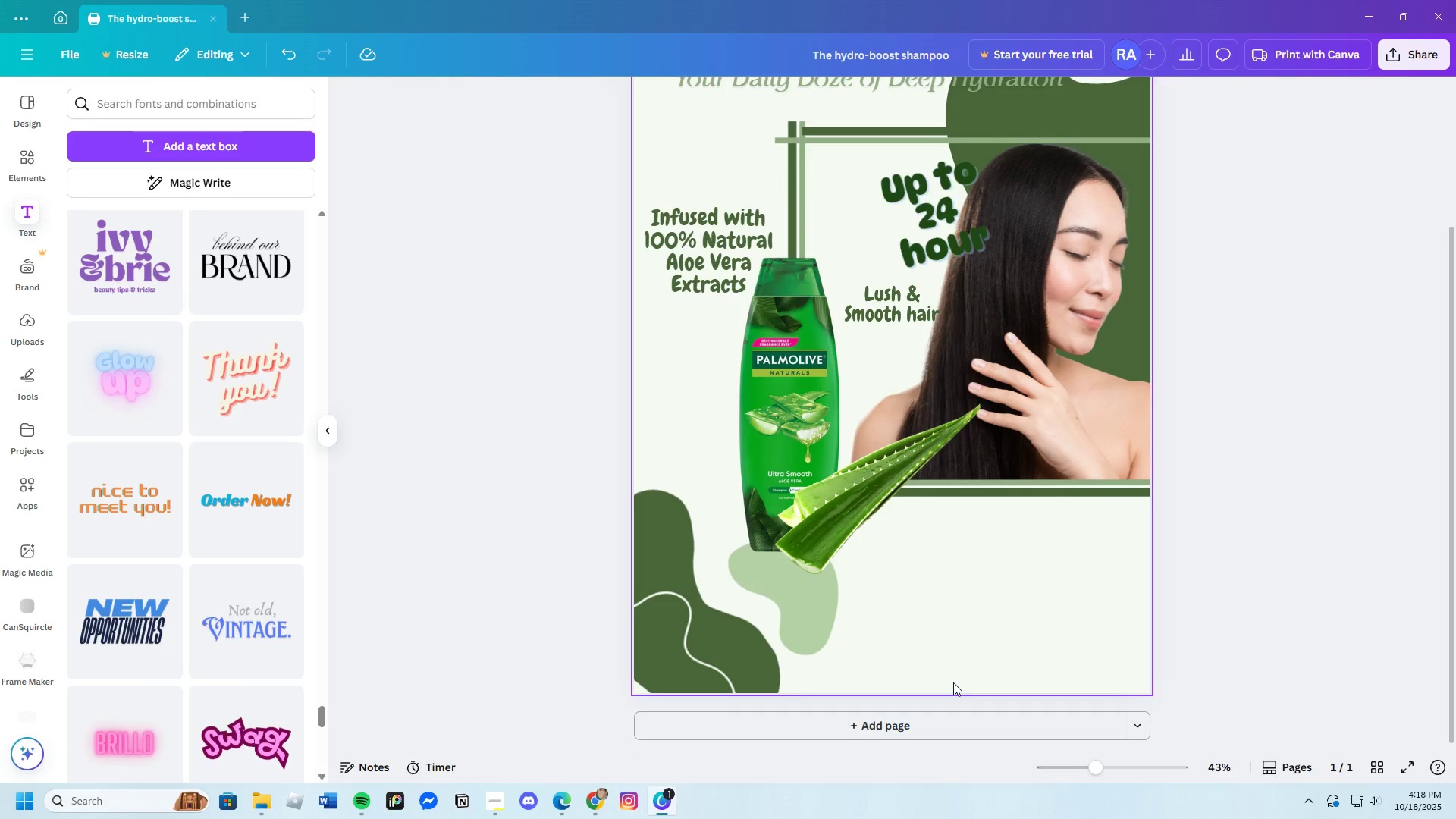 
scroll: coordinate [953, 682], scroll_direction: up, amount: 1.0
 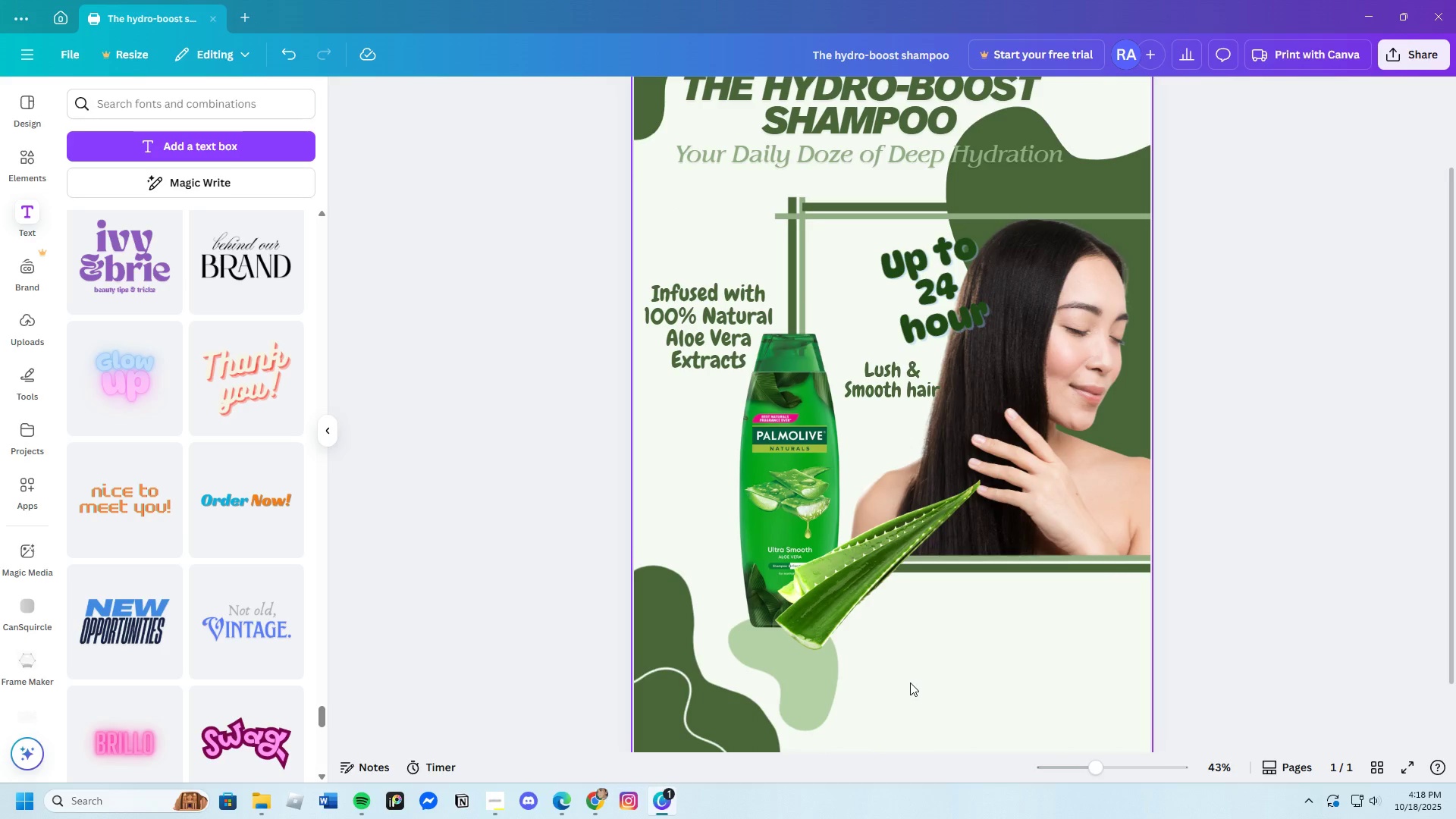 
left_click([807, 698])
 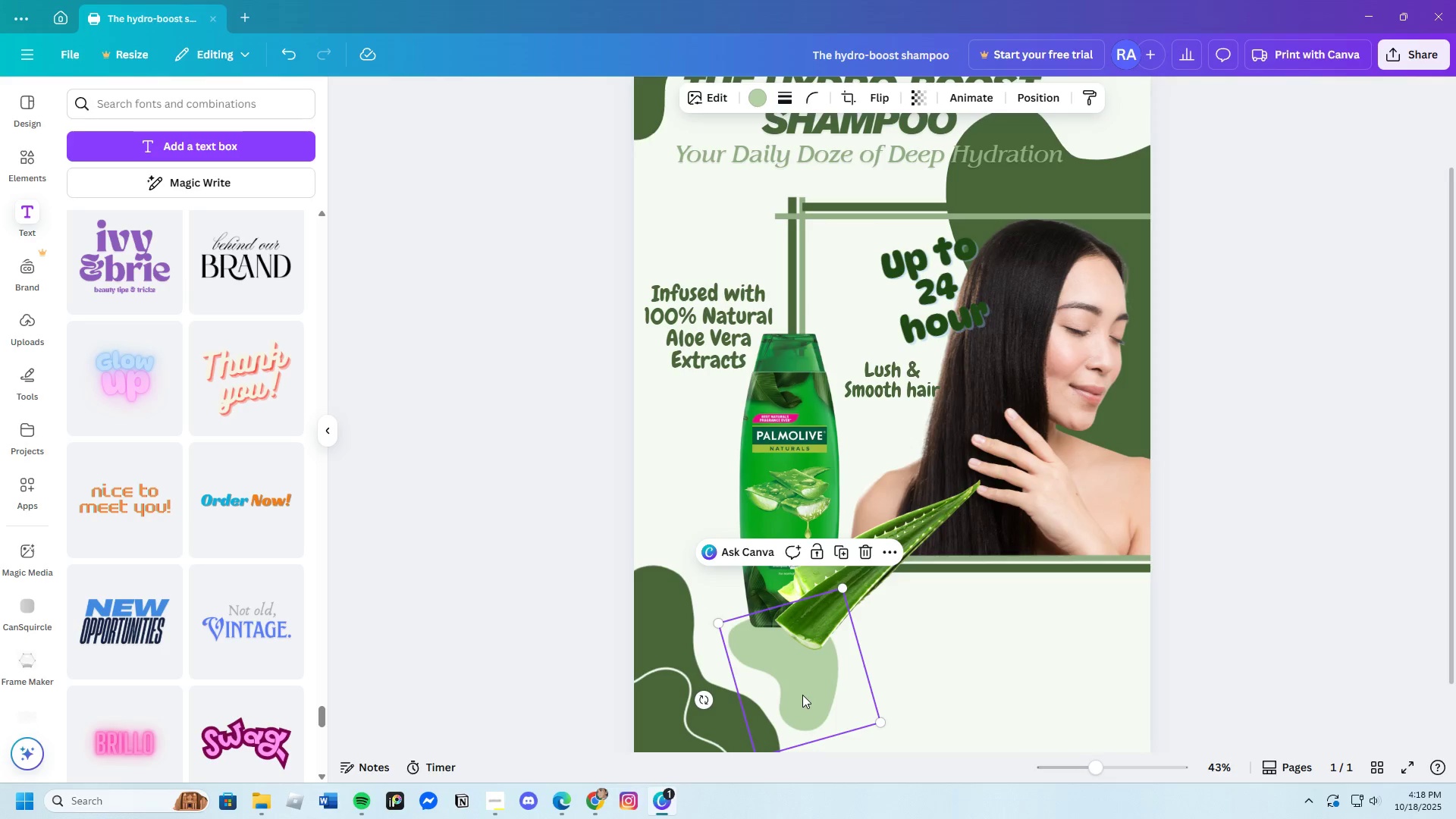 
key(Control+C)
 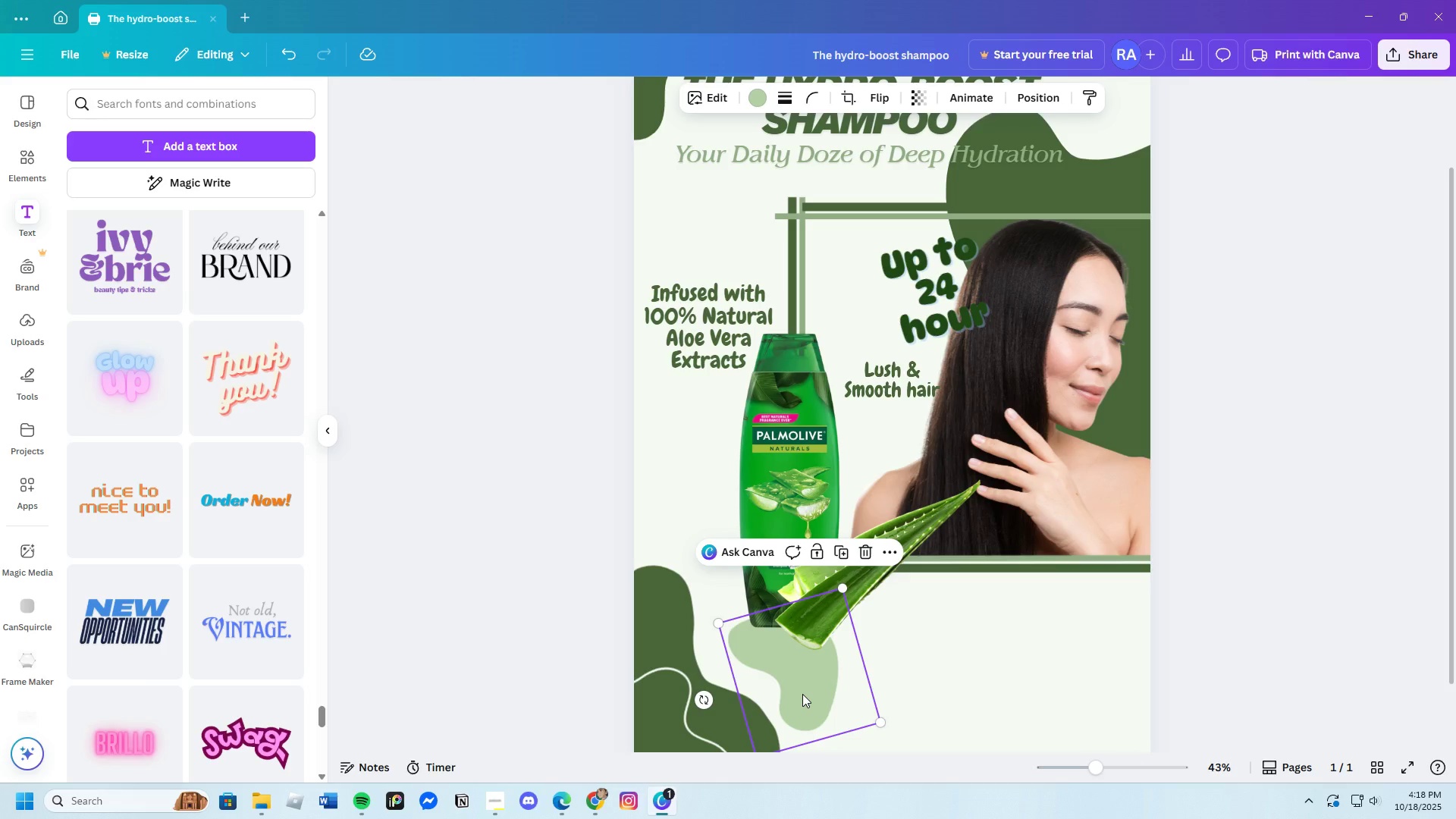 
key(Control+V)
 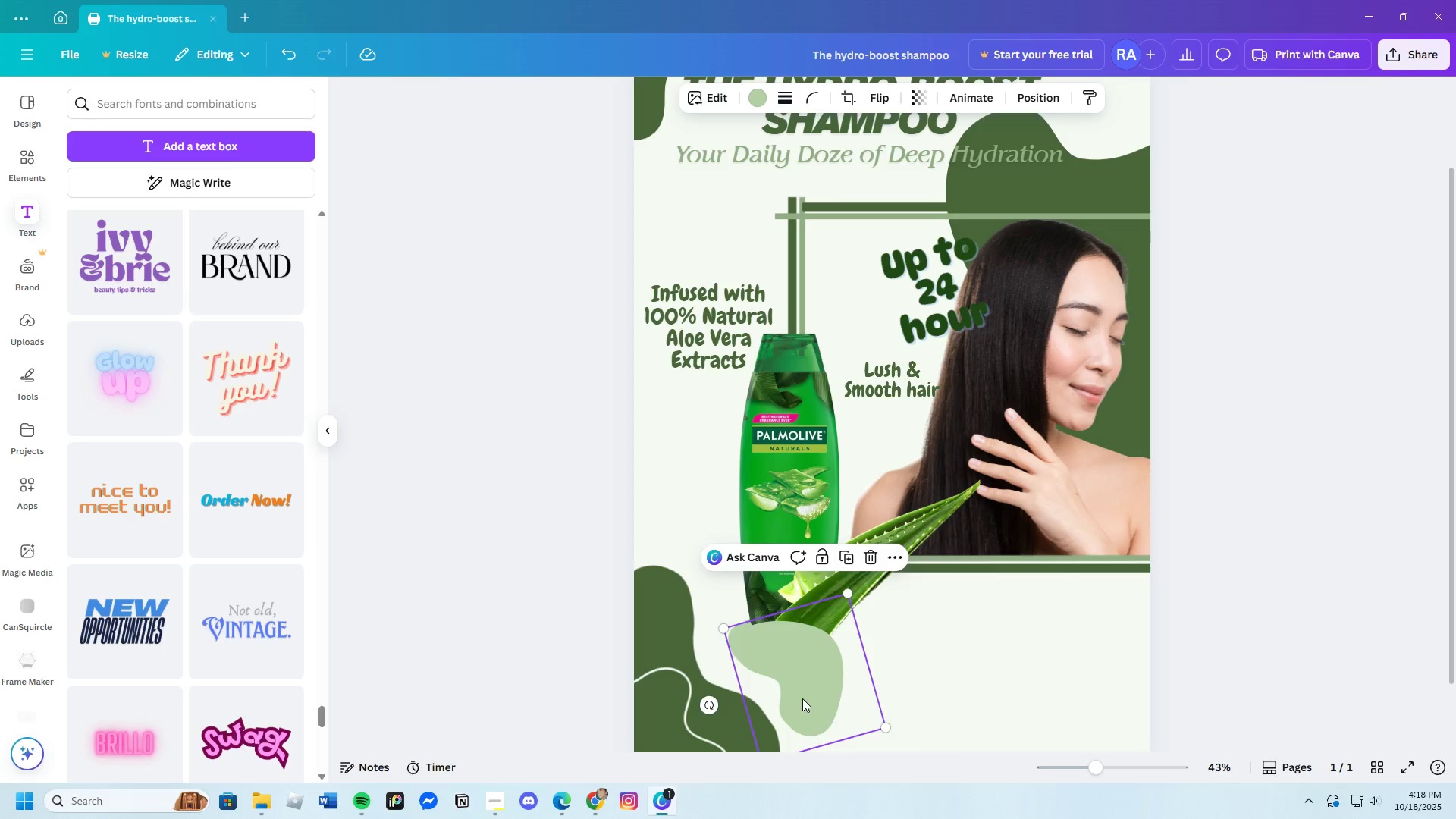 
left_click_drag(start_coordinate=[802, 701], to_coordinate=[871, 451])
 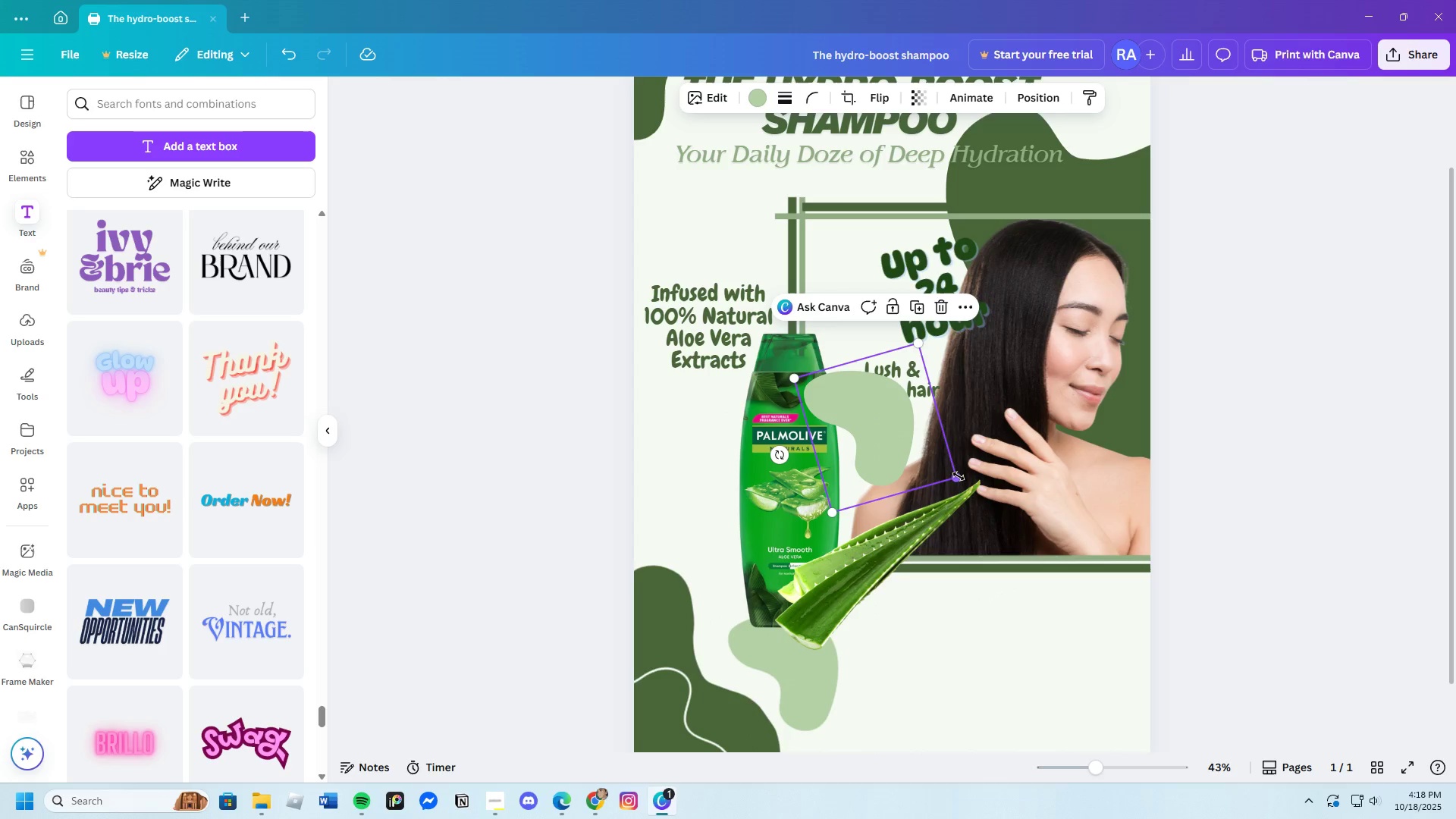 
left_click_drag(start_coordinate=[957, 476], to_coordinate=[1059, 592])
 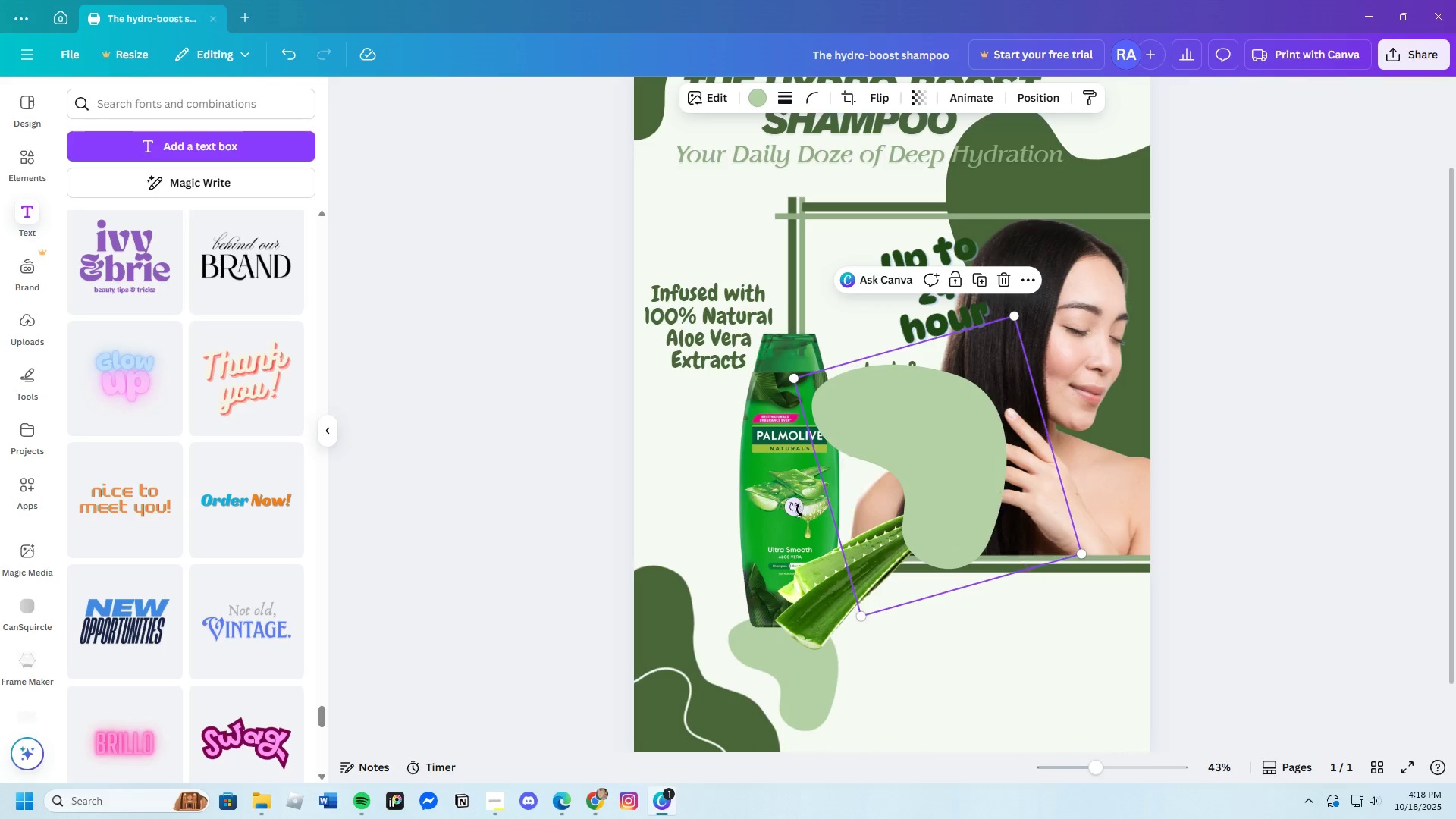 
left_click_drag(start_coordinate=[789, 504], to_coordinate=[958, 574])
 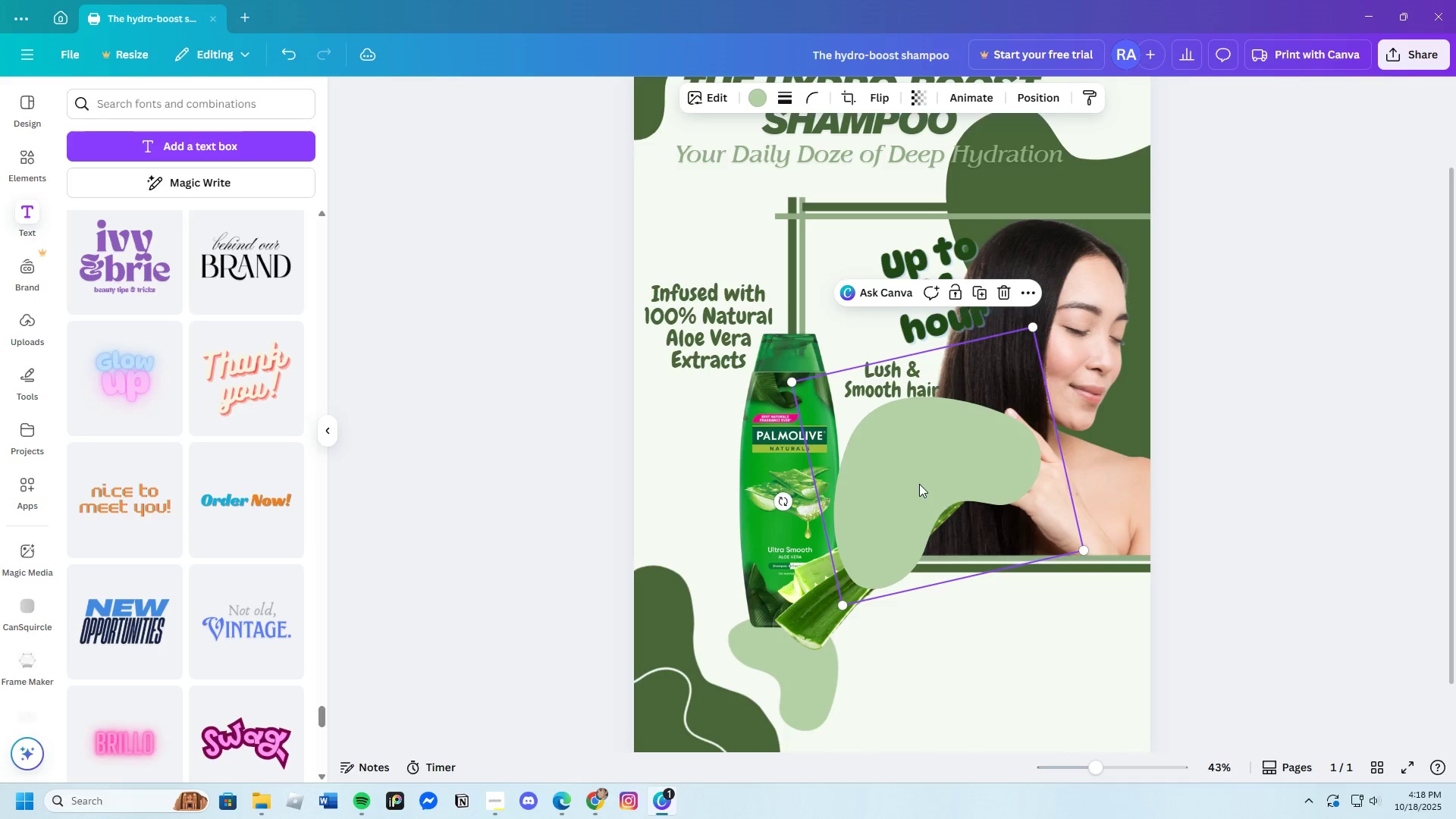 
left_click_drag(start_coordinate=[921, 484], to_coordinate=[905, 444])
 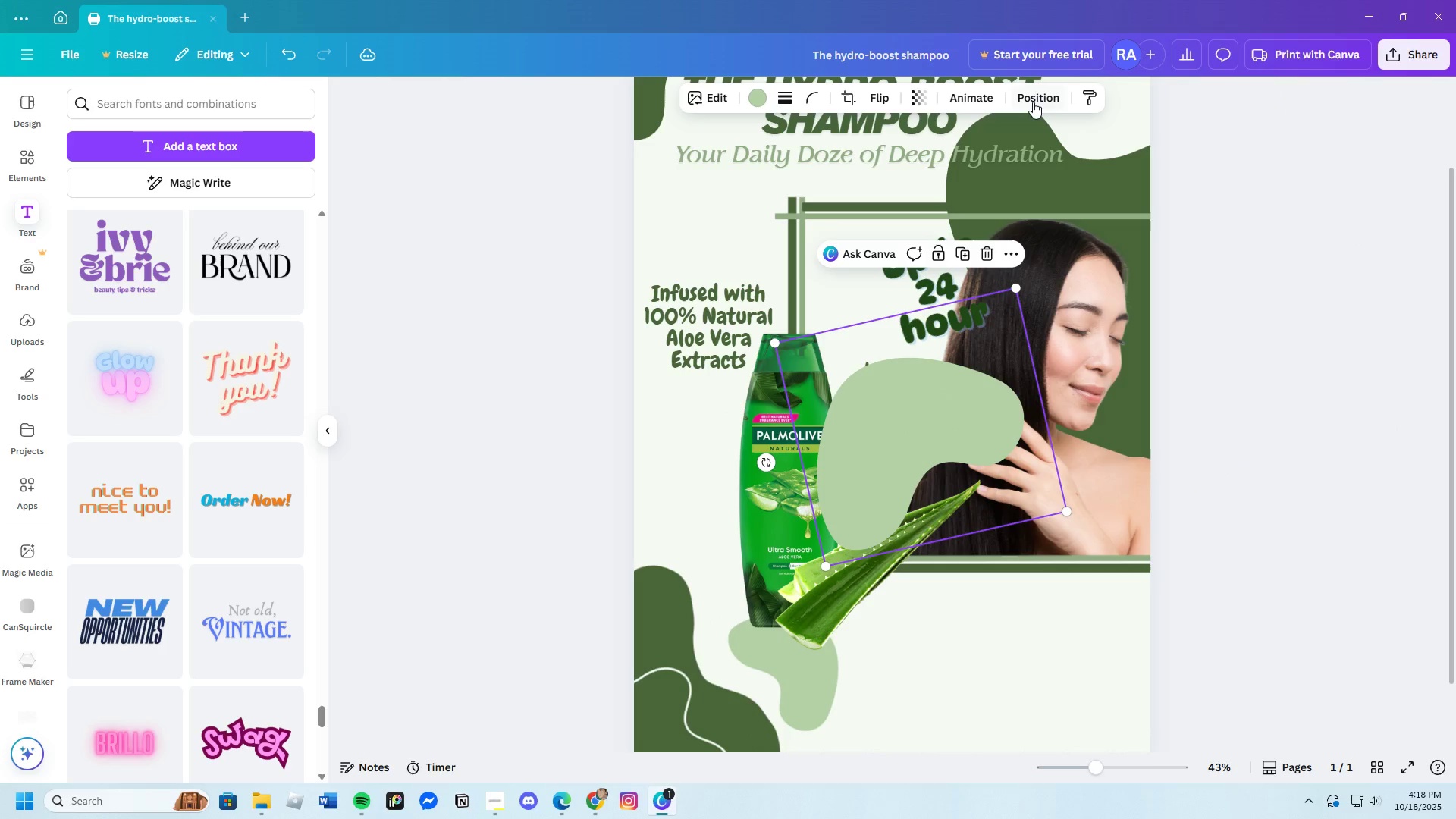 
left_click([1033, 101])
 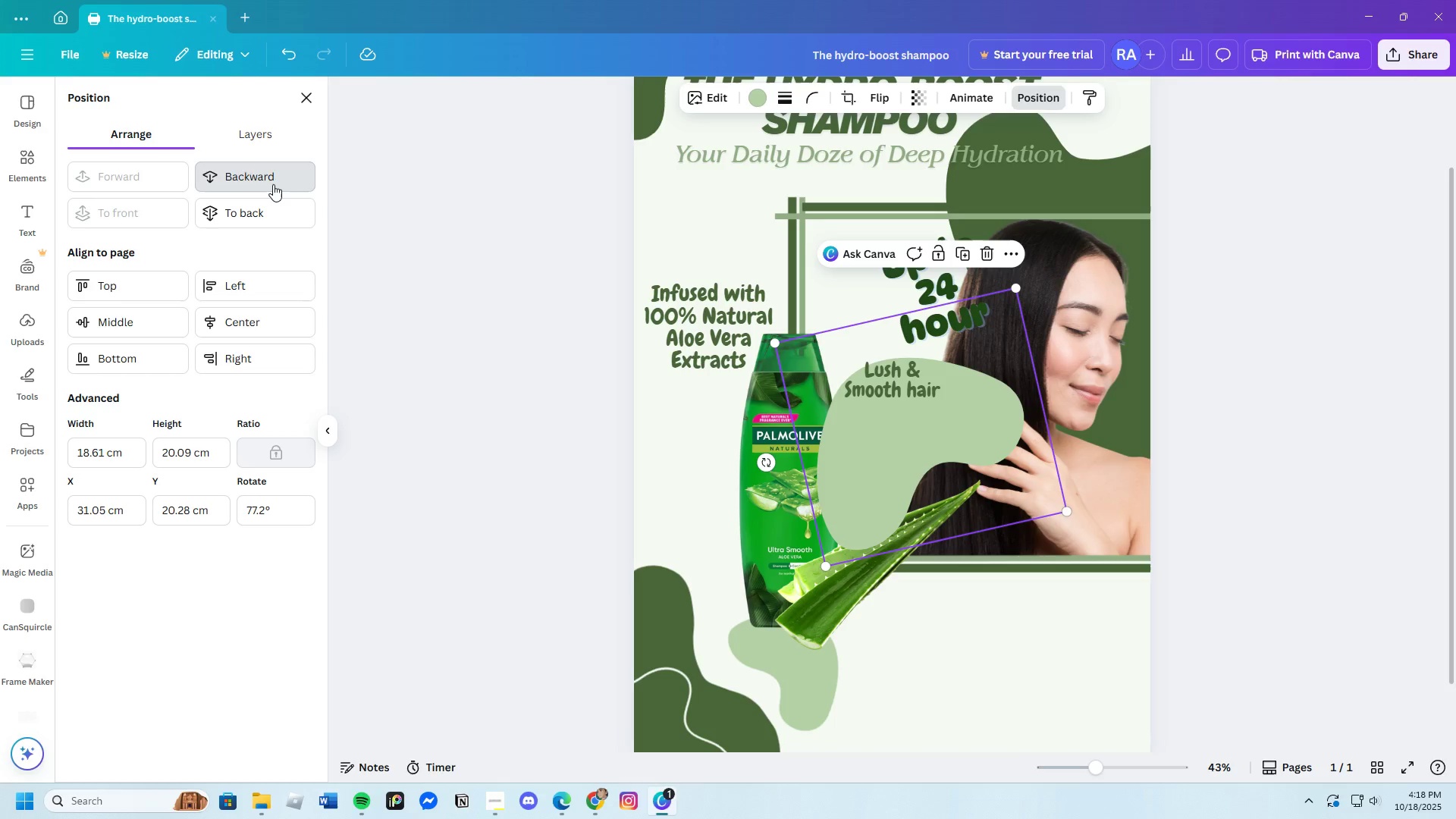 
double_click([273, 184])
 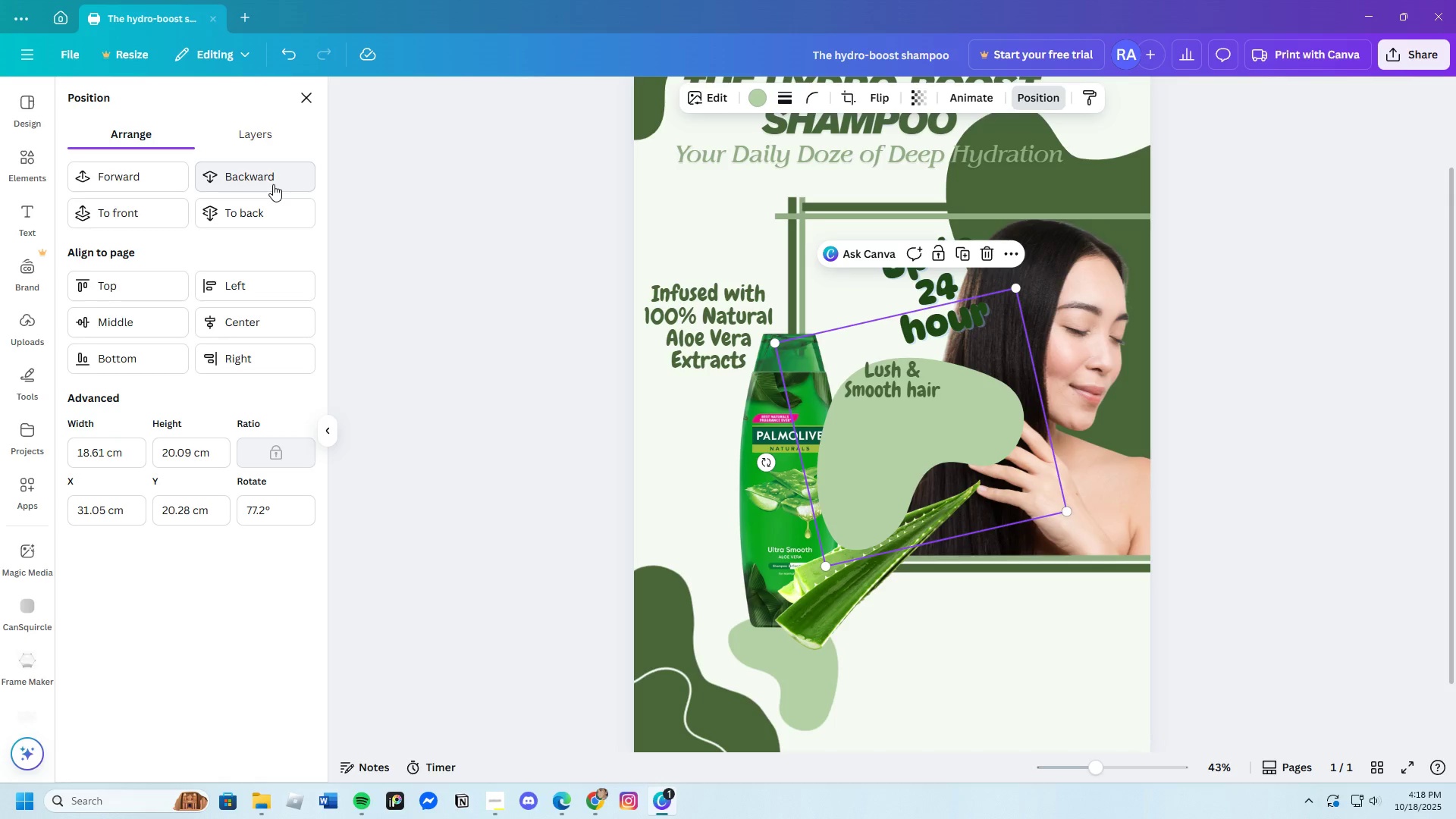 
triple_click([273, 184])
 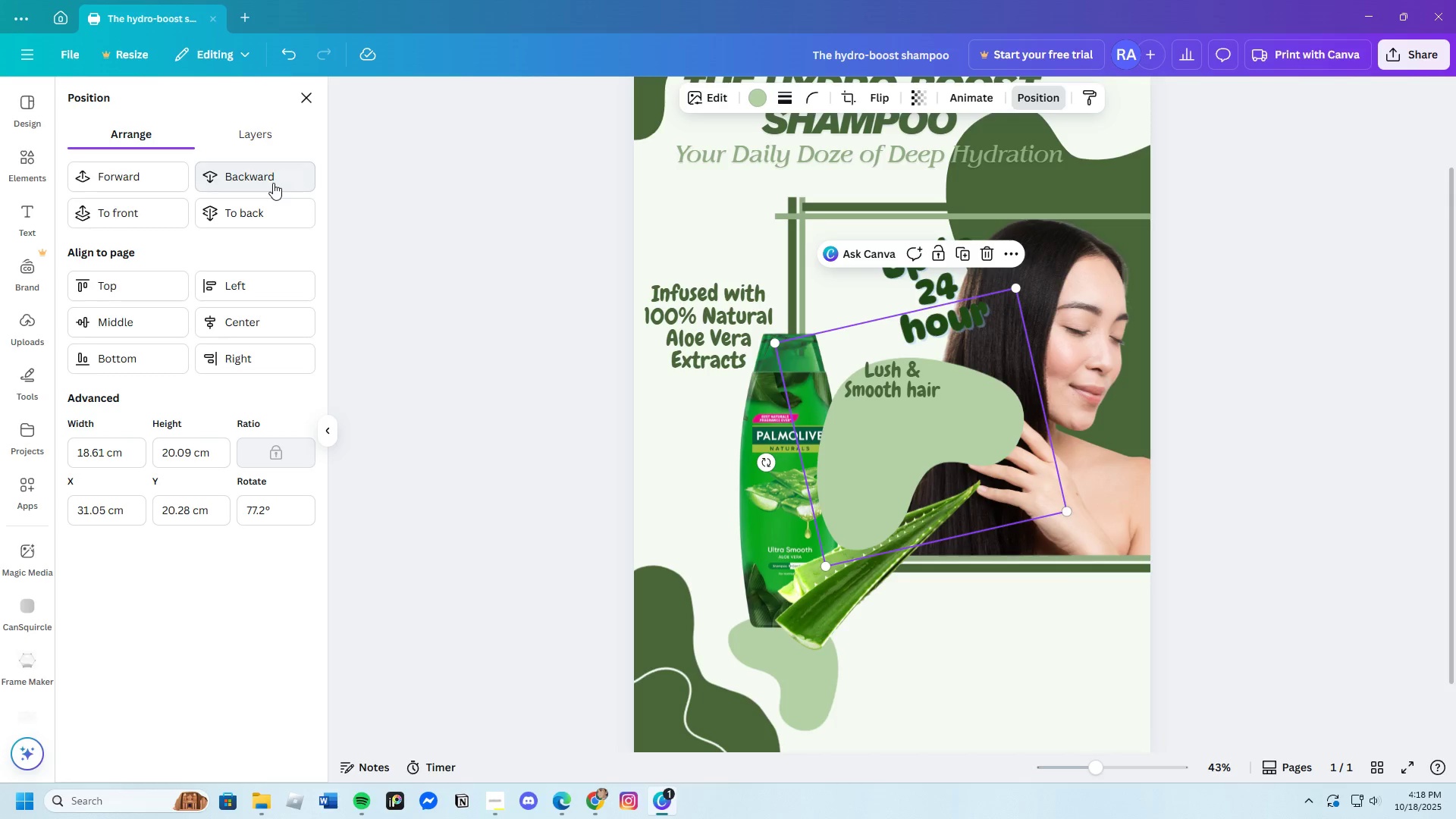 
triple_click([273, 183])
 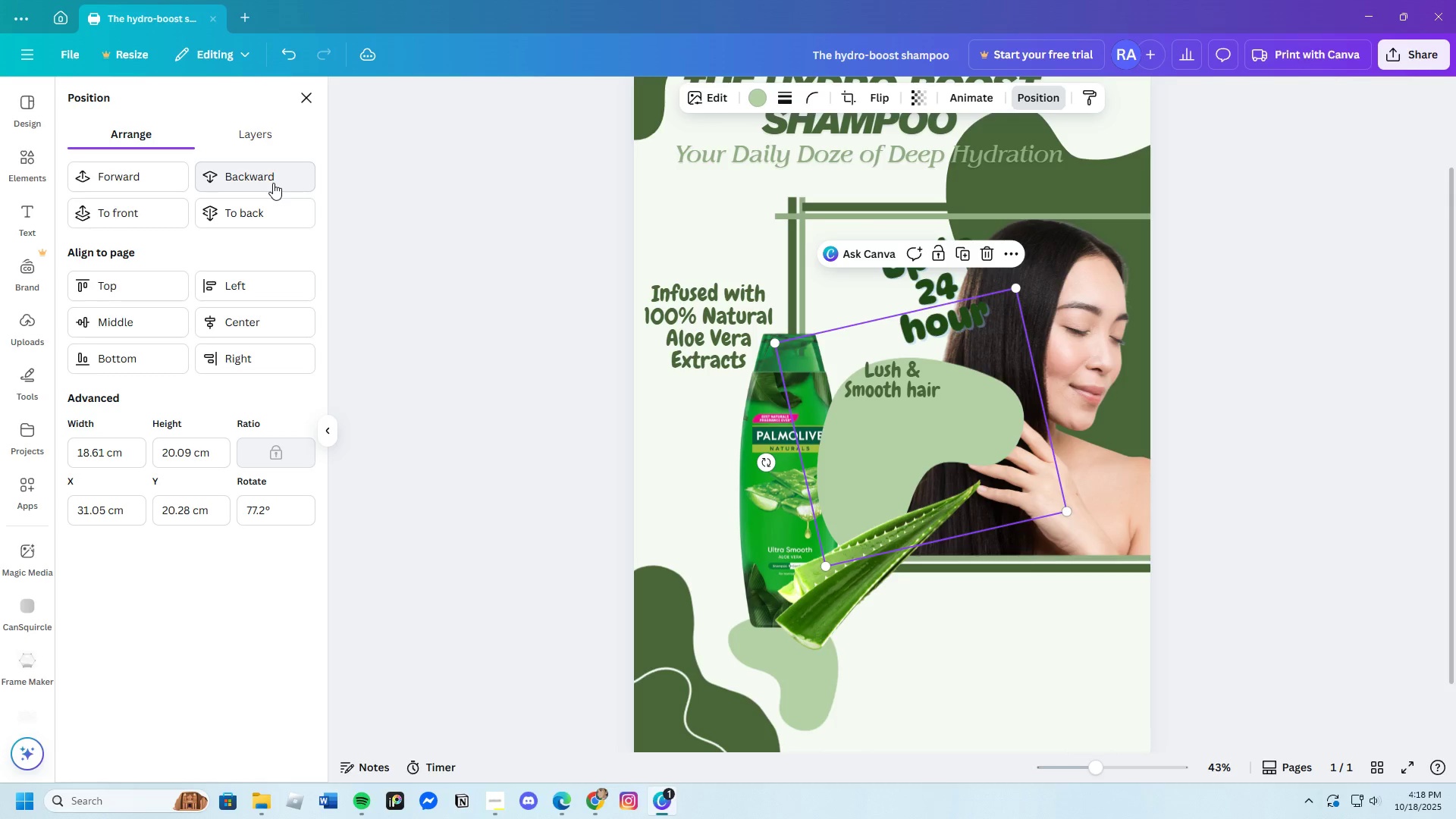 
triple_click([273, 183])
 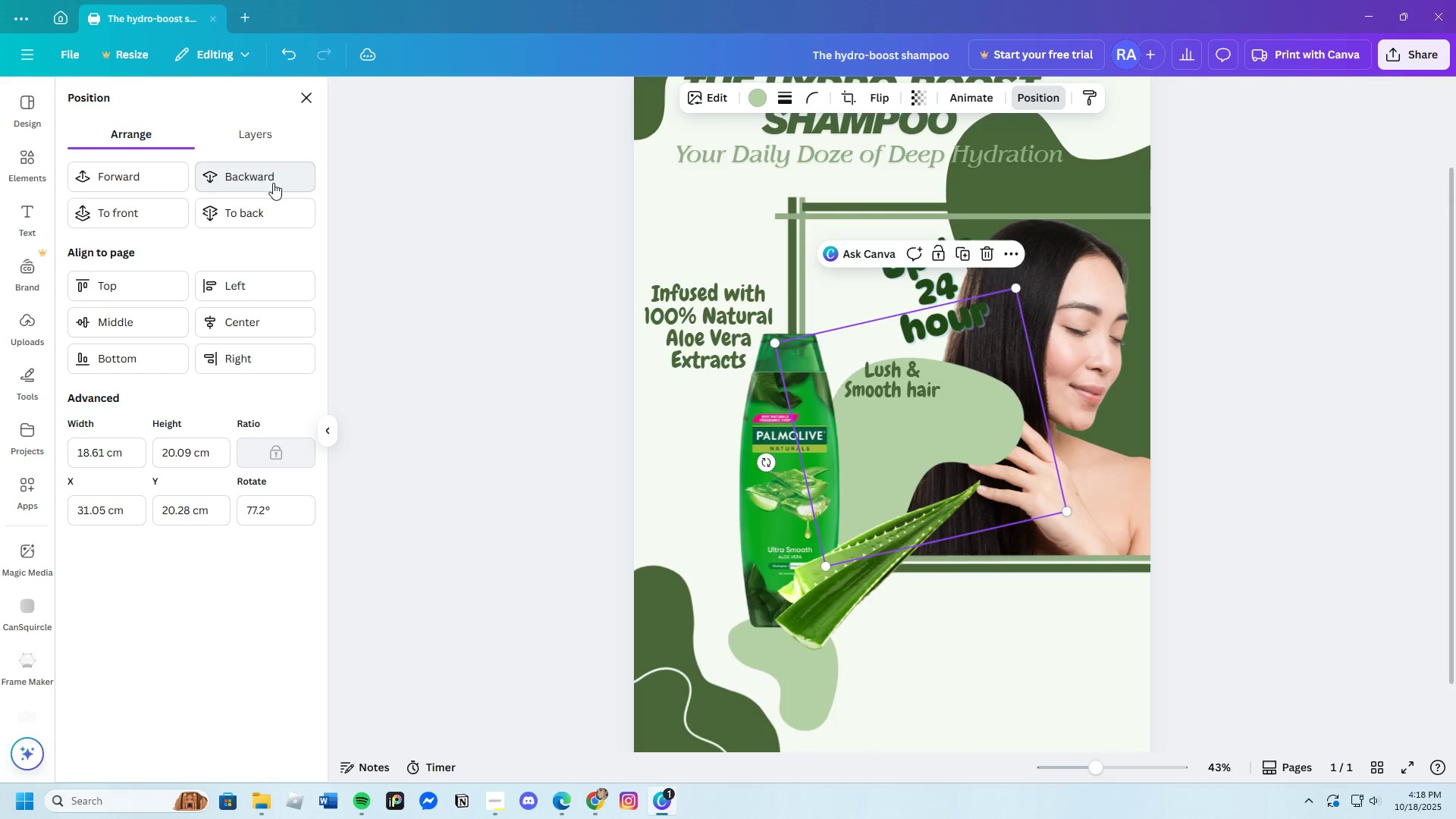 
double_click([273, 183])
 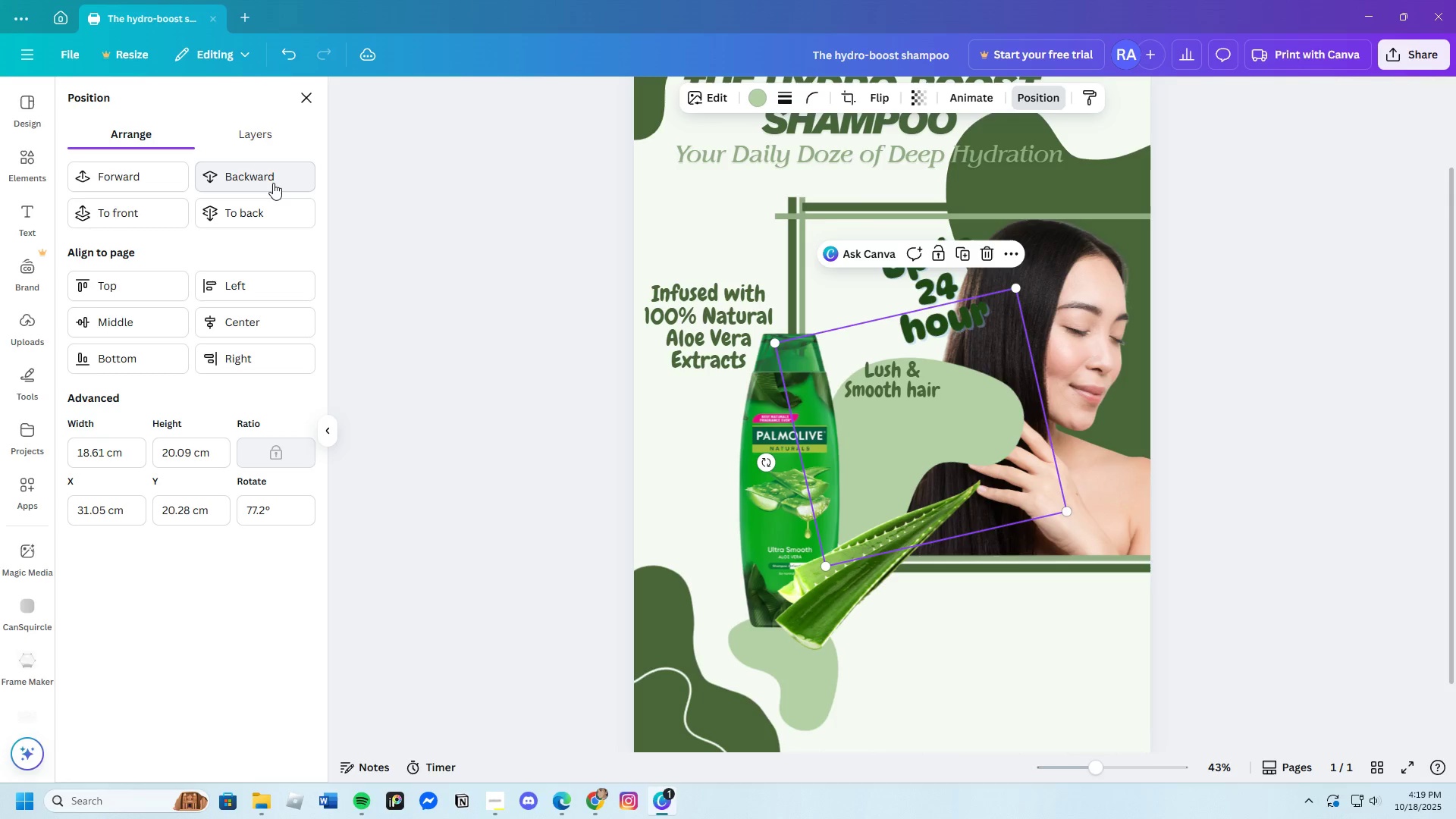 
triple_click([273, 183])
 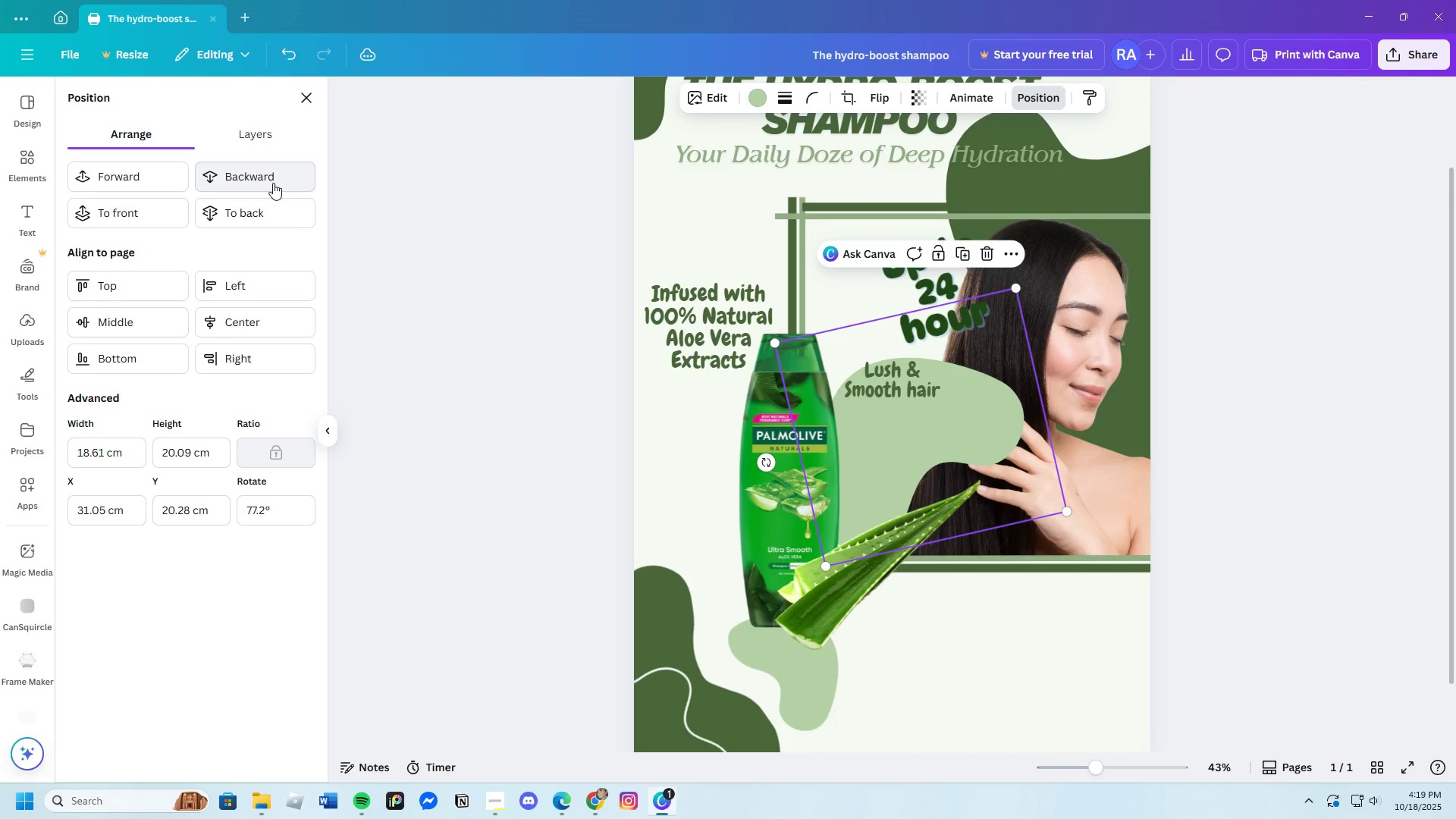 
left_click([273, 183])
 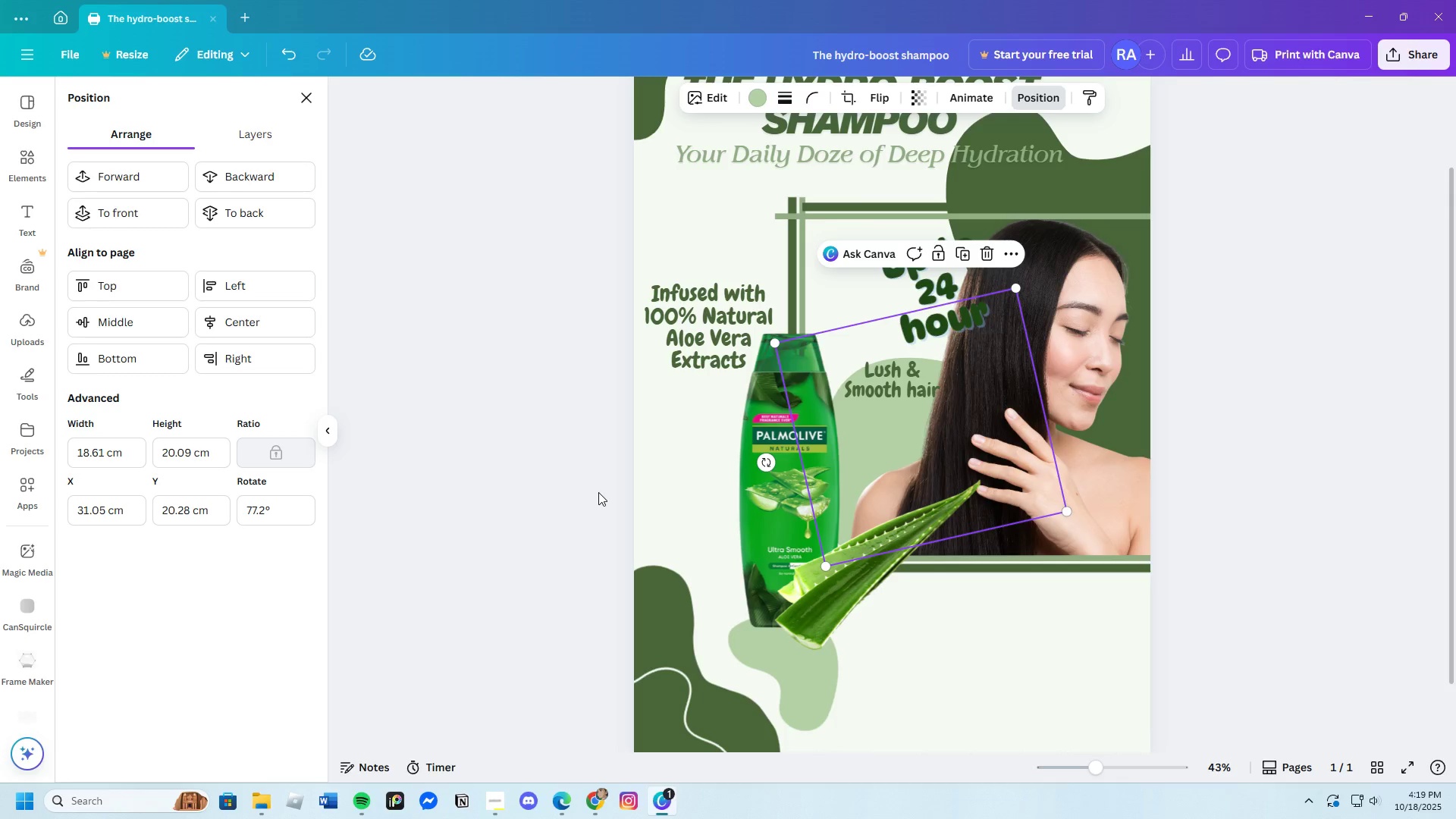 
left_click([532, 434])
 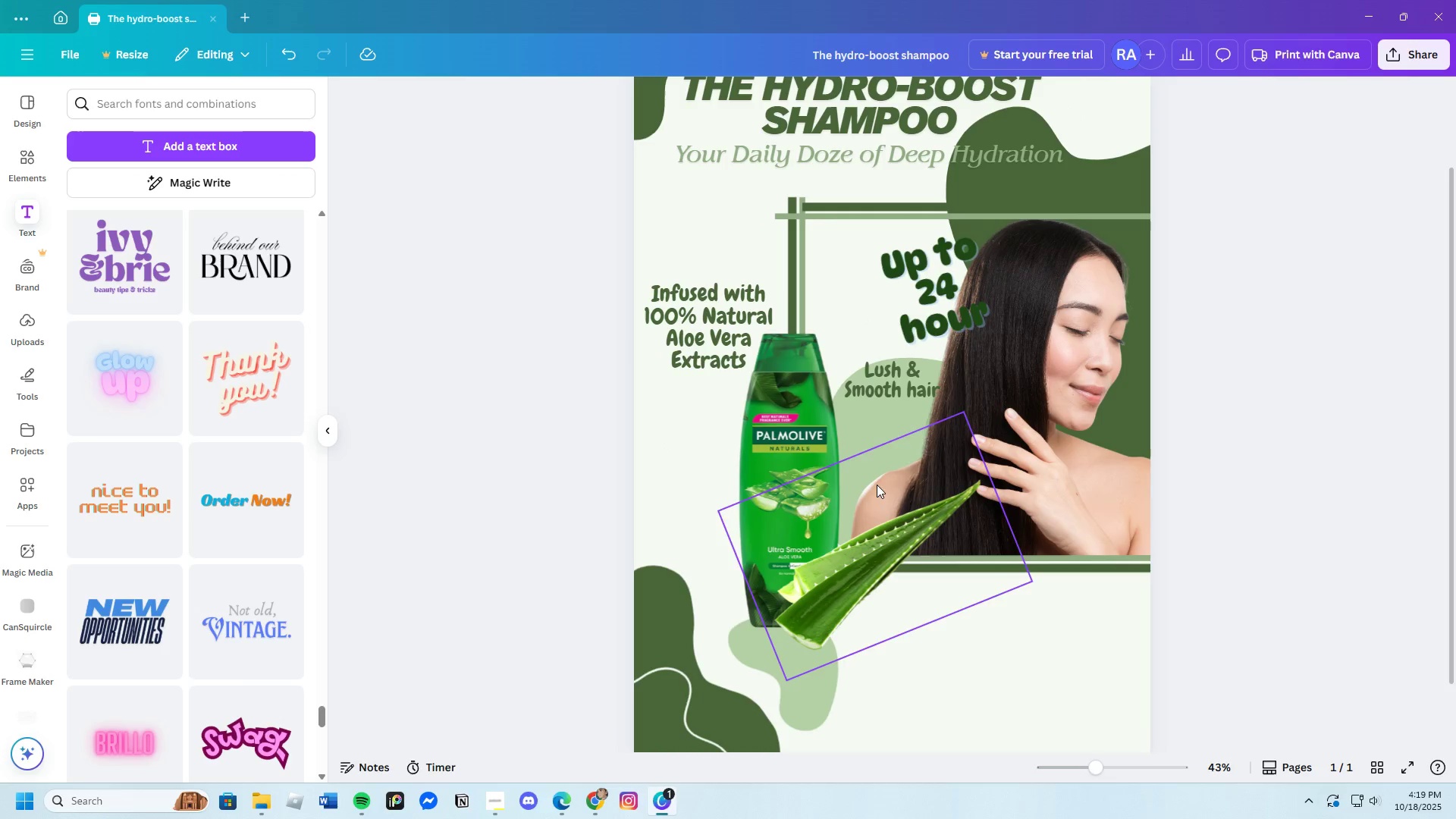 
left_click([872, 371])
 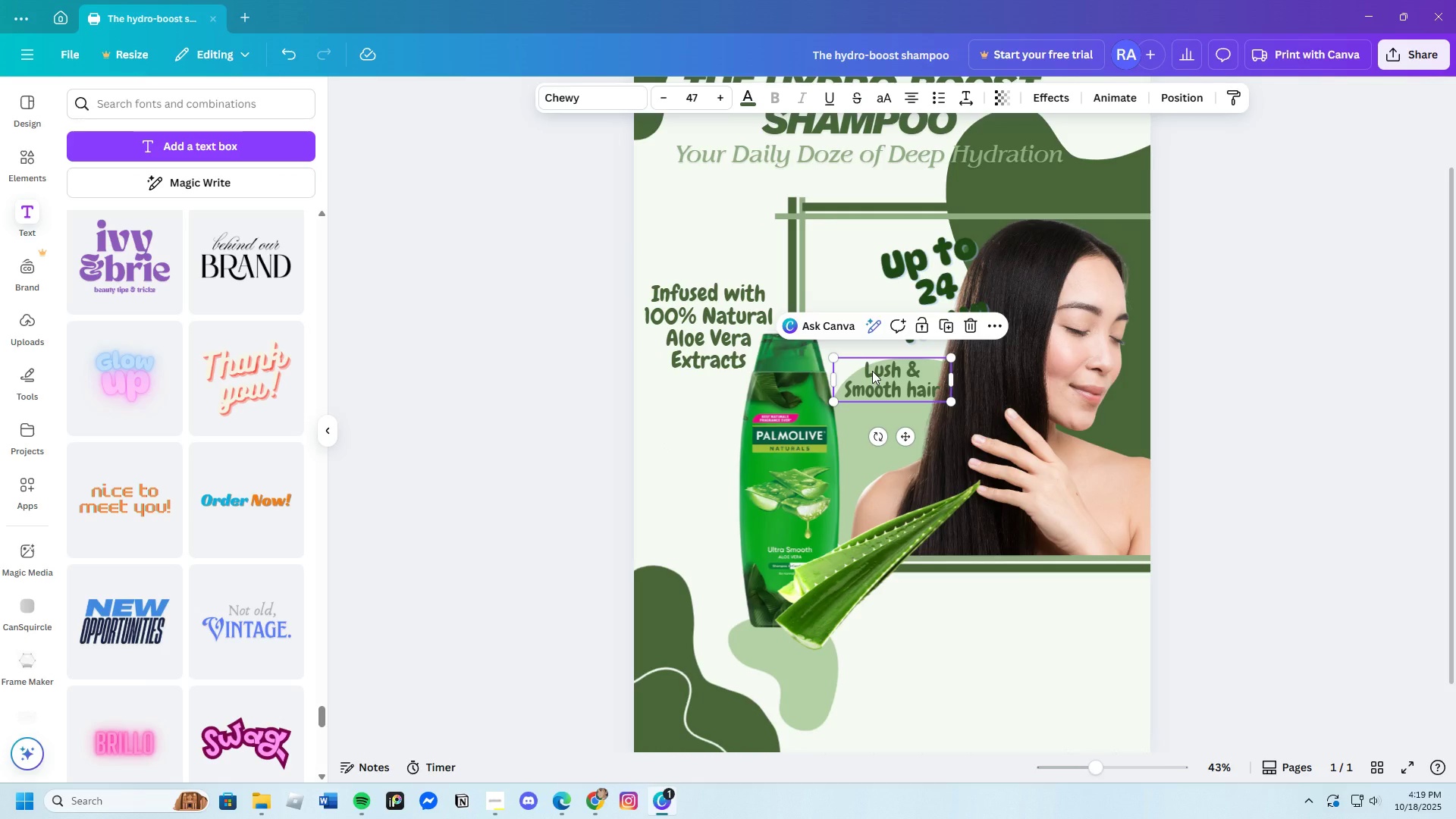 
left_click_drag(start_coordinate=[872, 371], to_coordinate=[866, 363])
 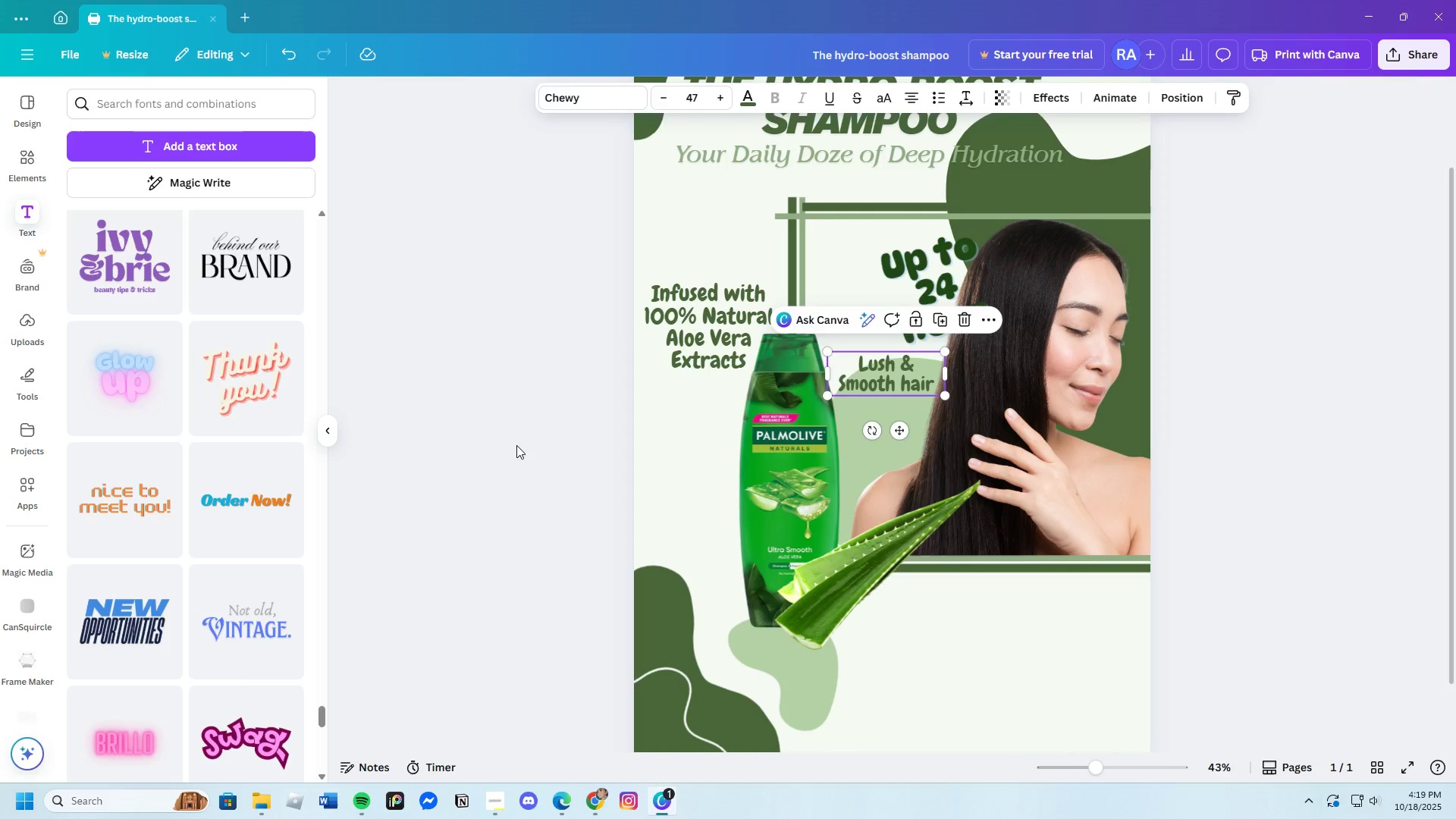 
left_click([516, 445])
 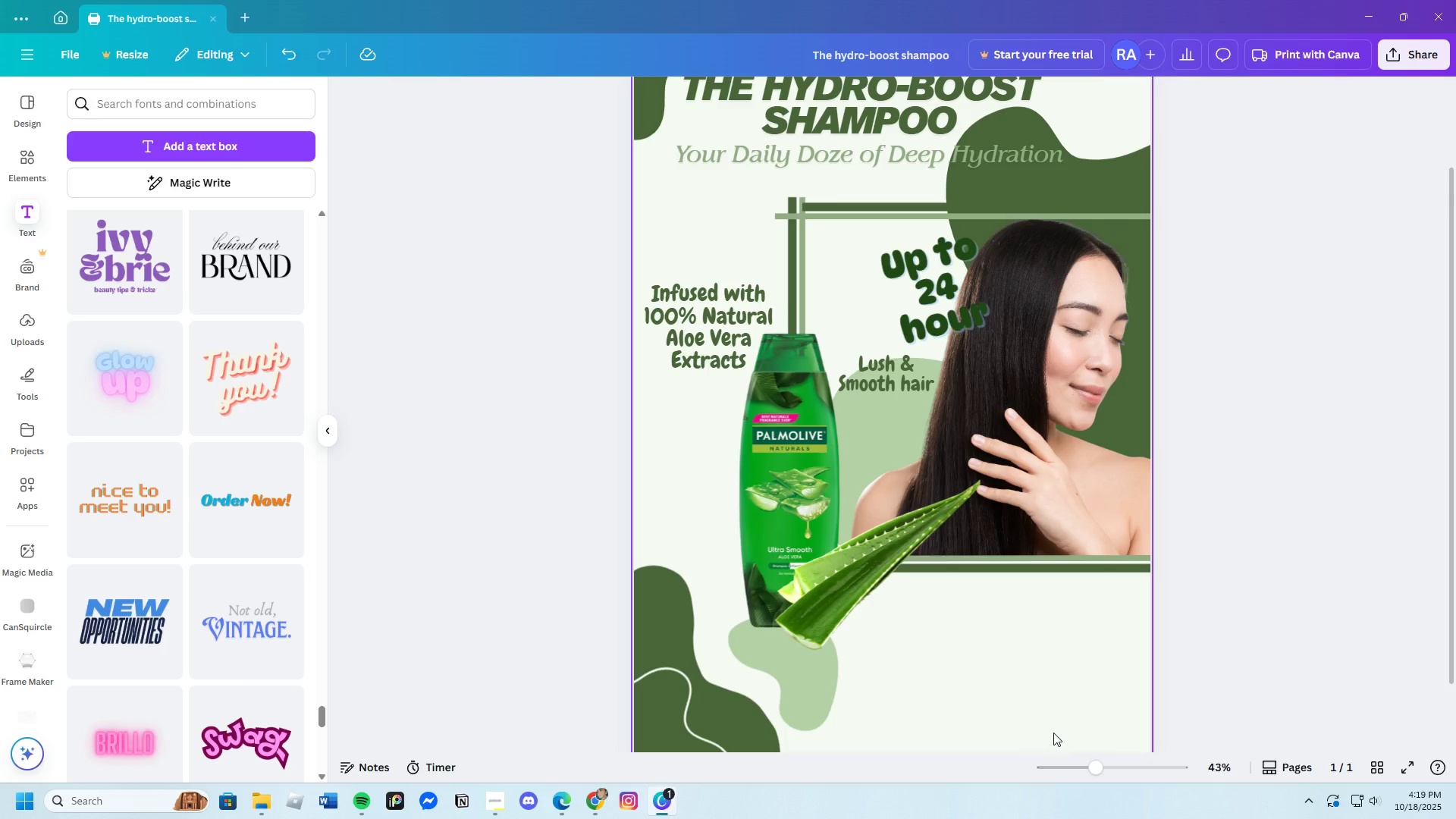 
scroll: coordinate [1053, 733], scroll_direction: up, amount: 2.0
 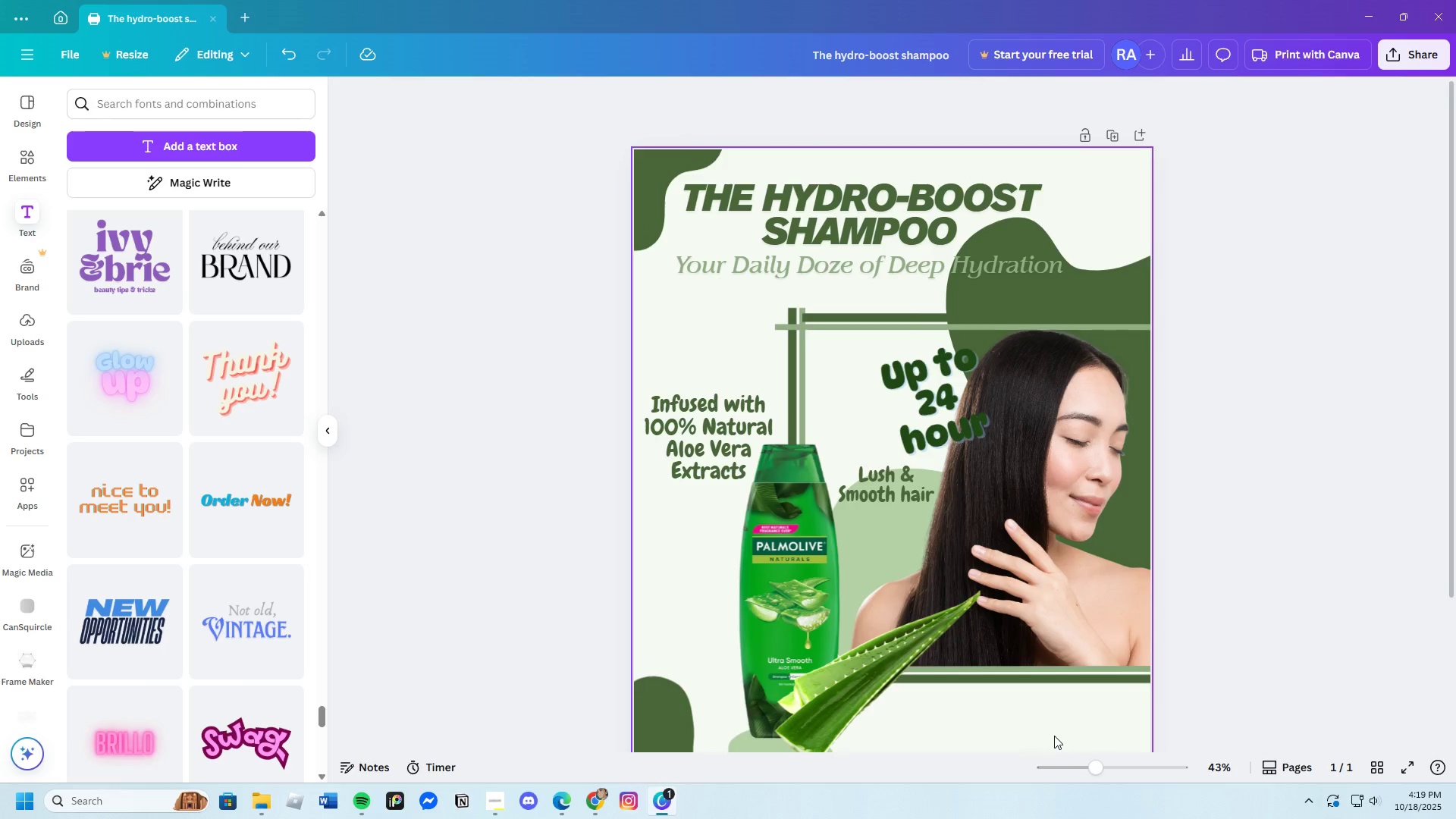 
scroll: coordinate [1054, 736], scroll_direction: down, amount: 2.0
 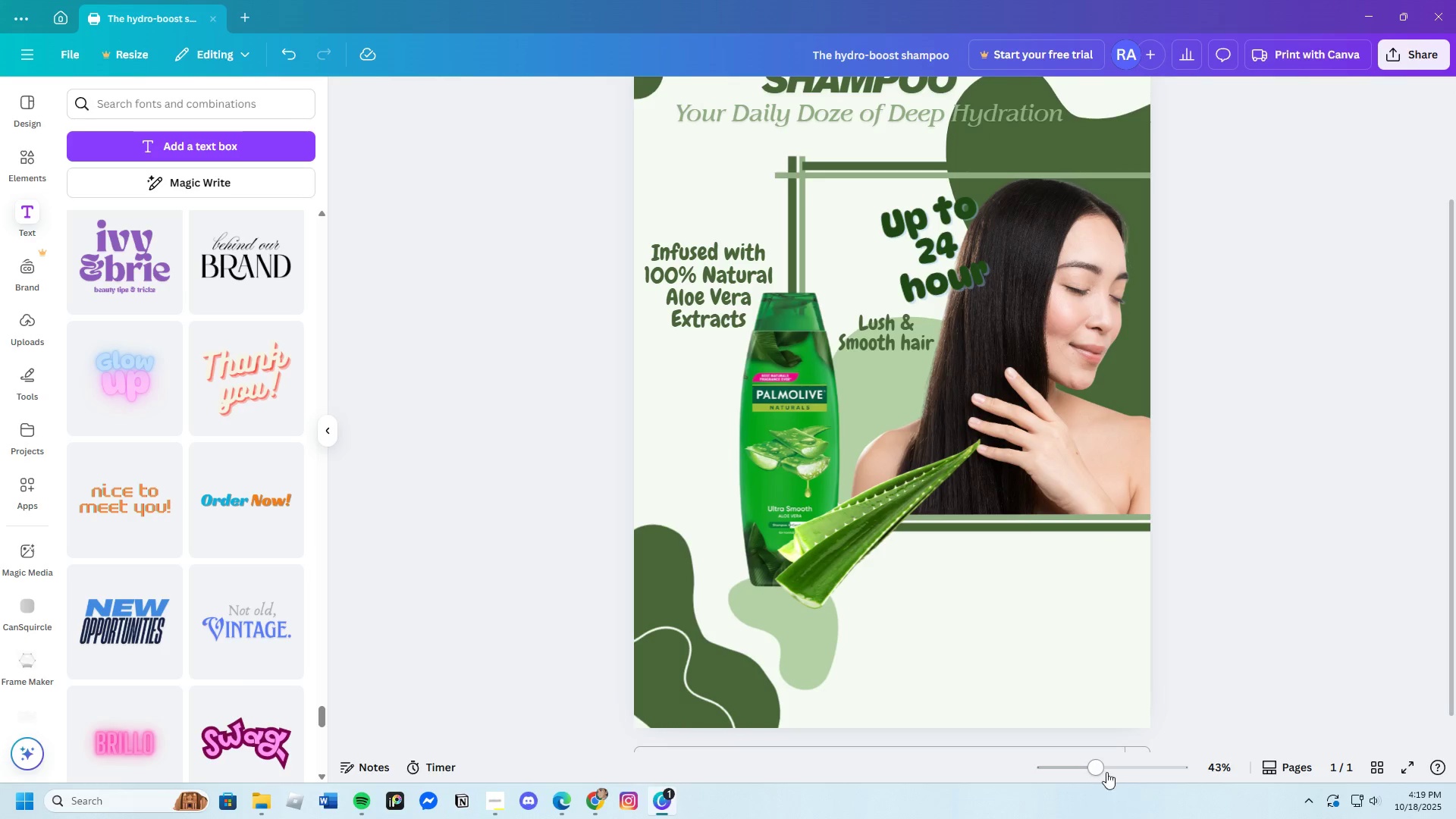 
left_click_drag(start_coordinate=[1099, 767], to_coordinate=[1105, 772])
 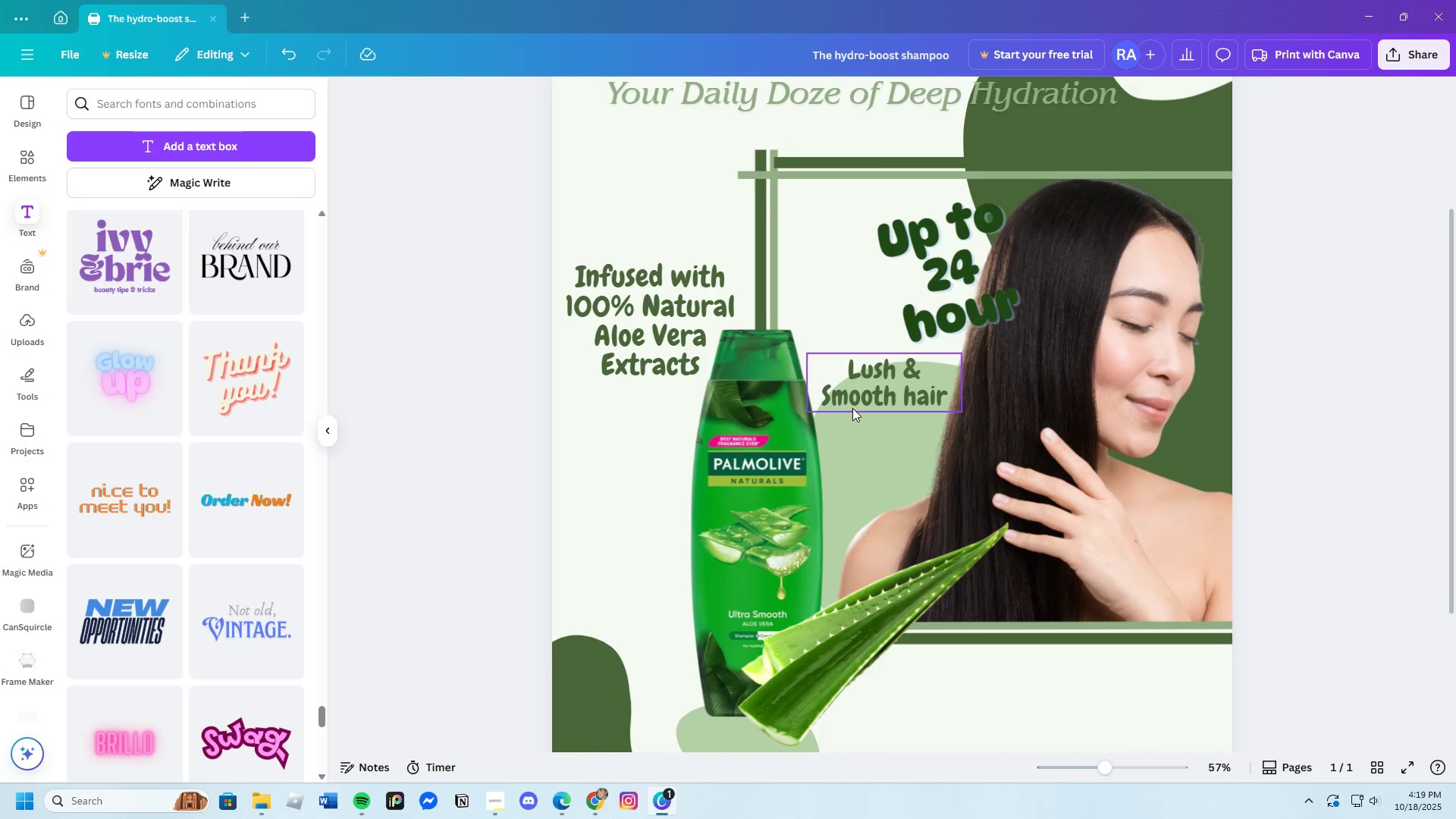 
left_click([864, 405])
 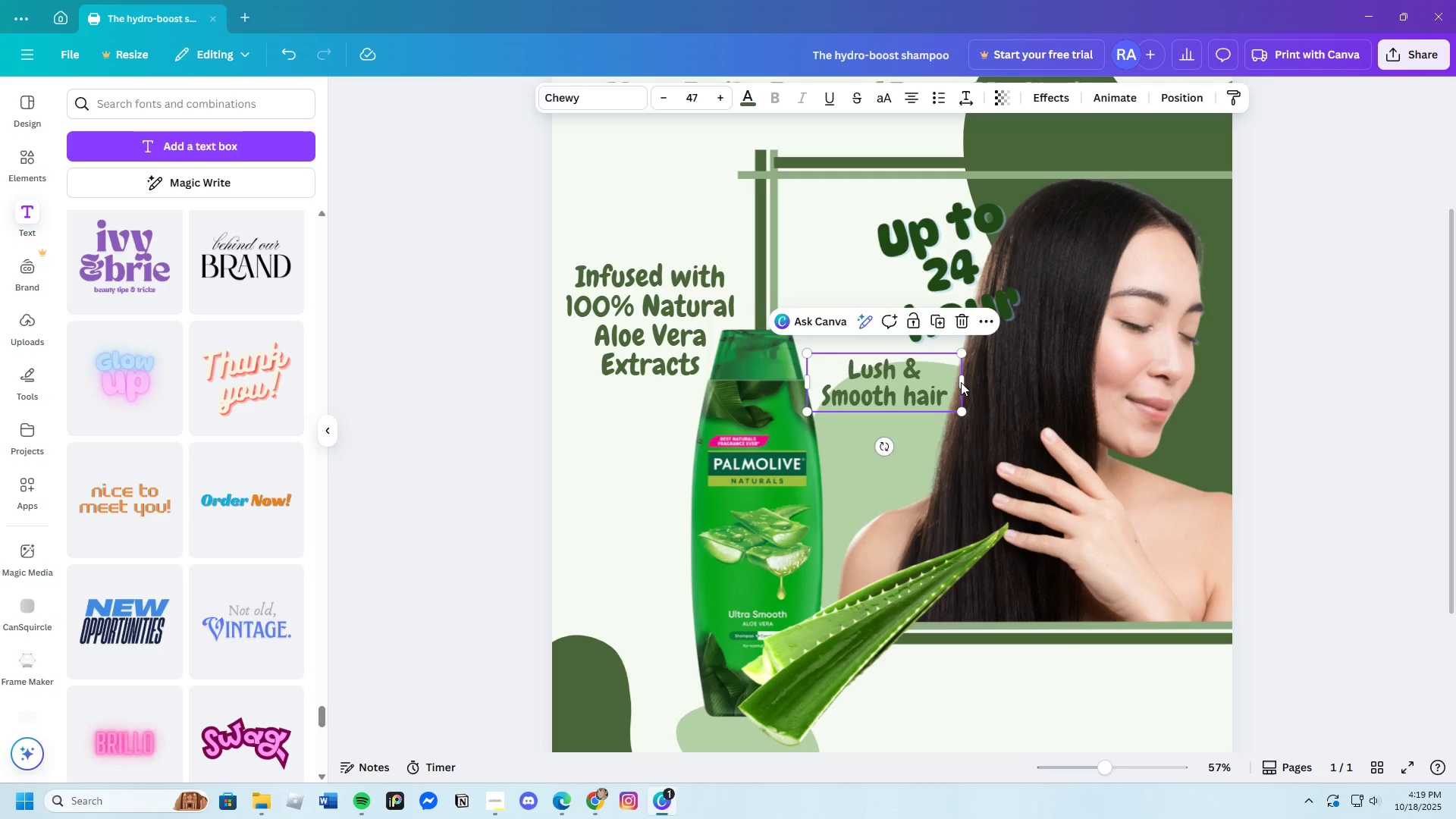 
left_click([961, 382])
 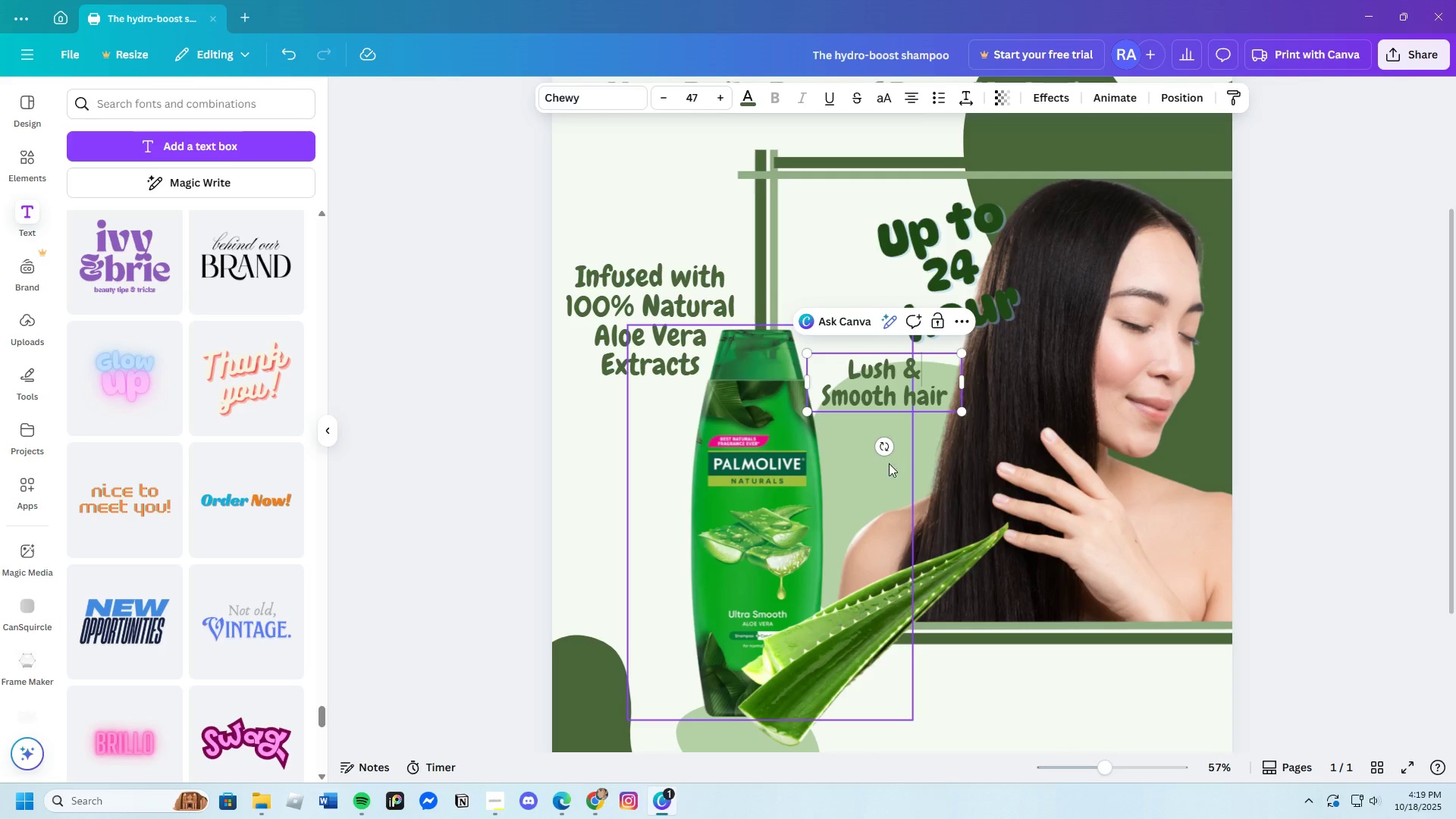 
left_click([943, 457])
 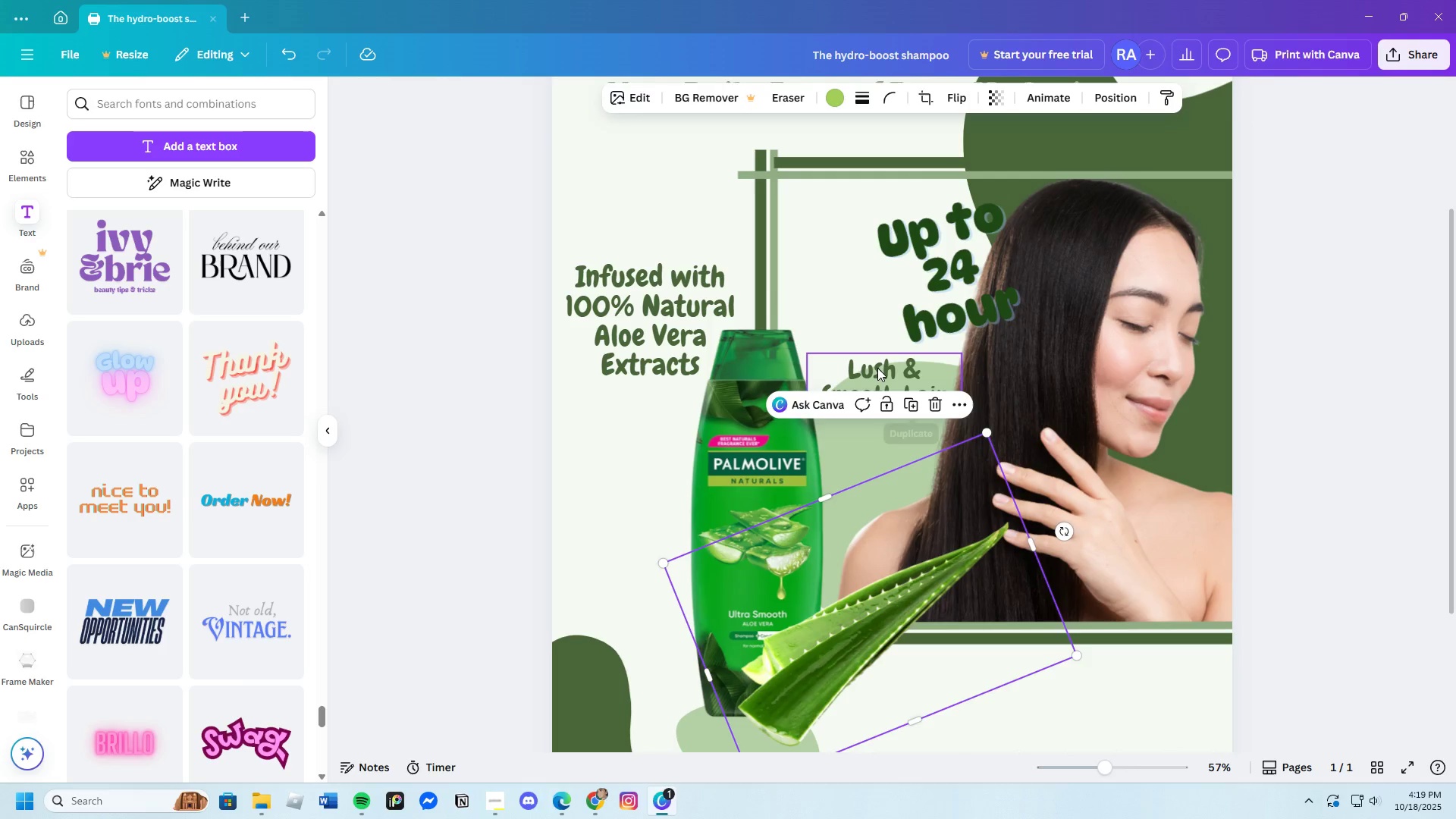 
left_click([877, 368])
 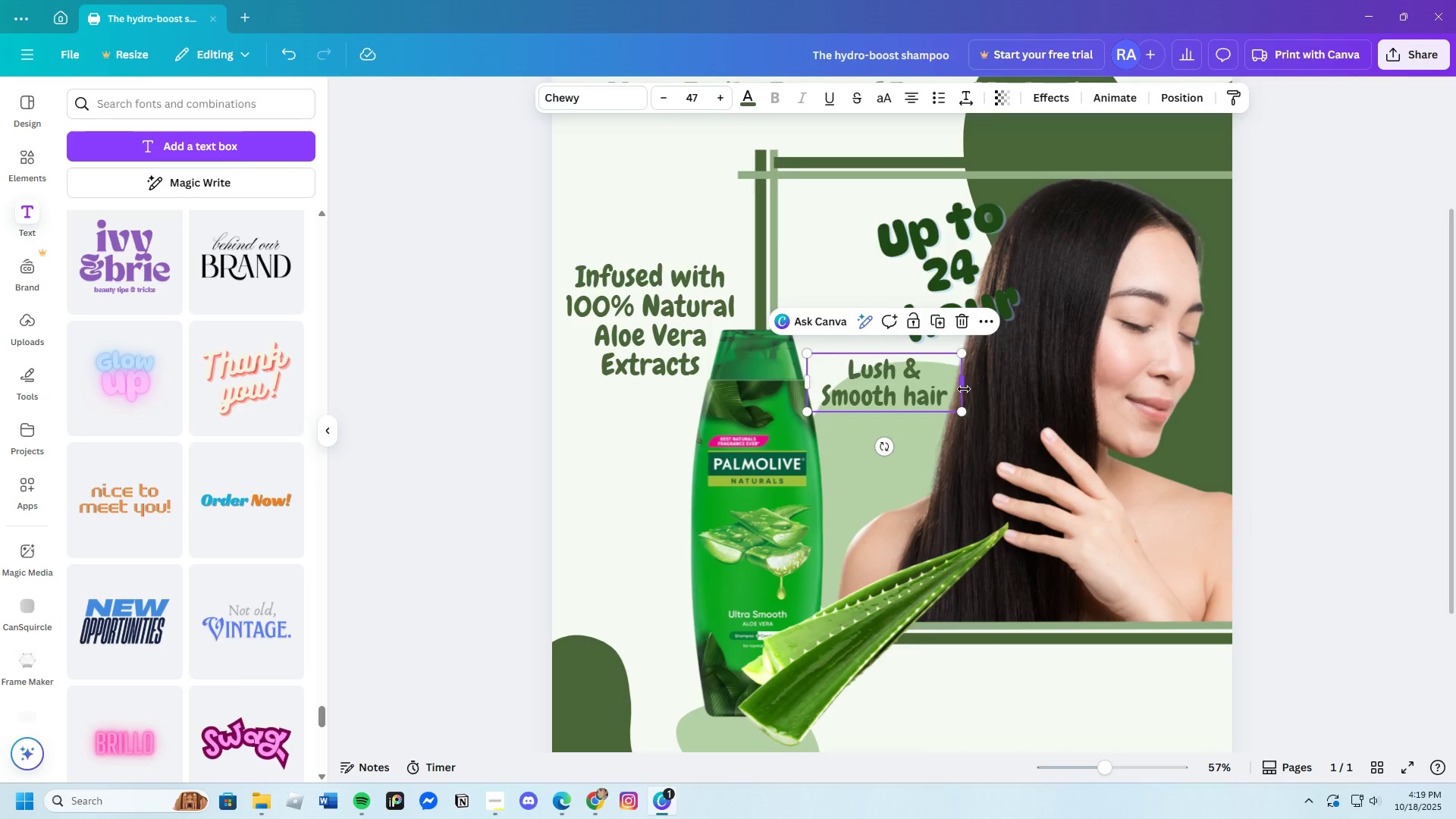 
left_click_drag(start_coordinate=[964, 389], to_coordinate=[924, 391])
 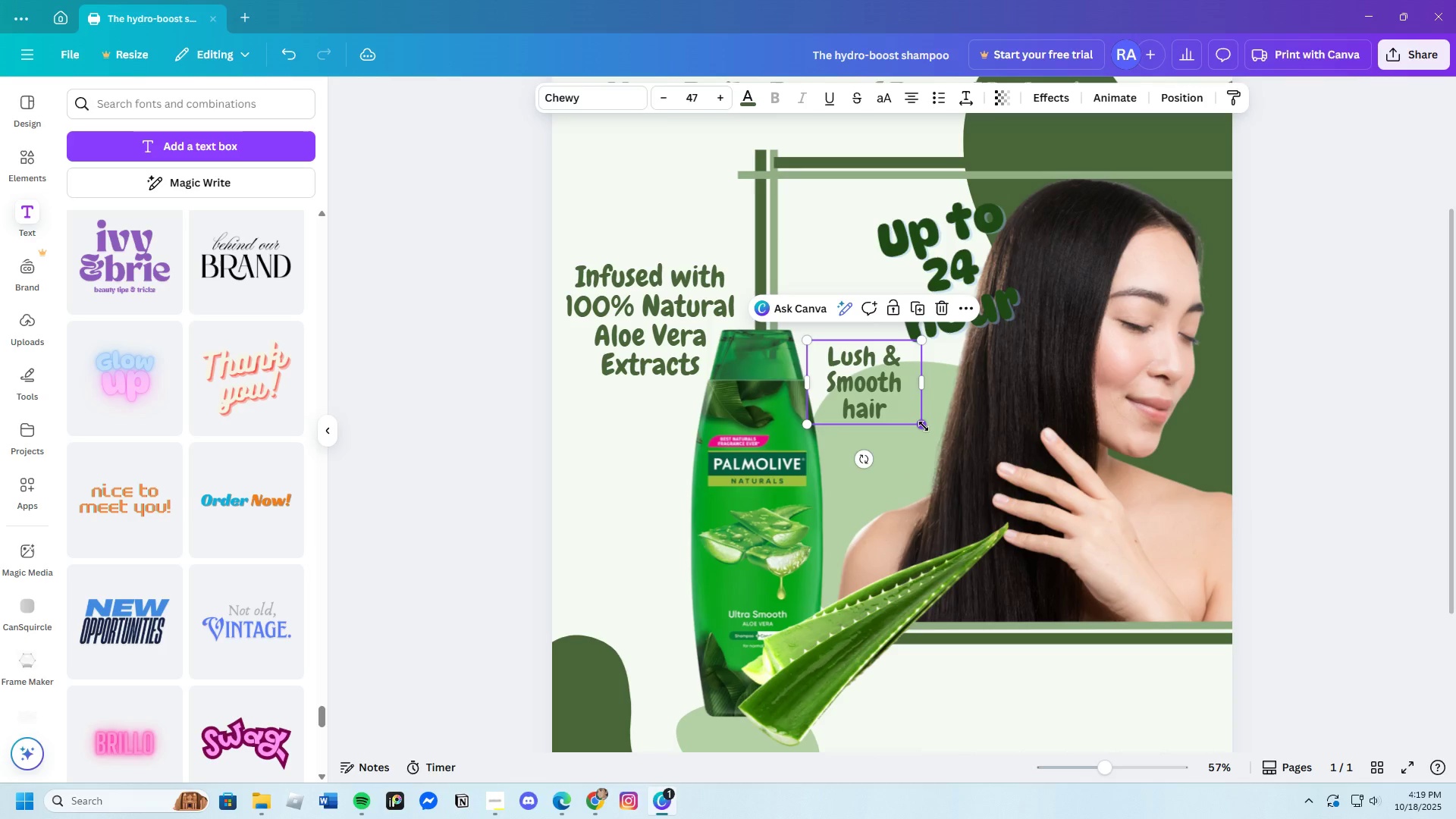 
left_click_drag(start_coordinate=[924, 426], to_coordinate=[968, 487])
 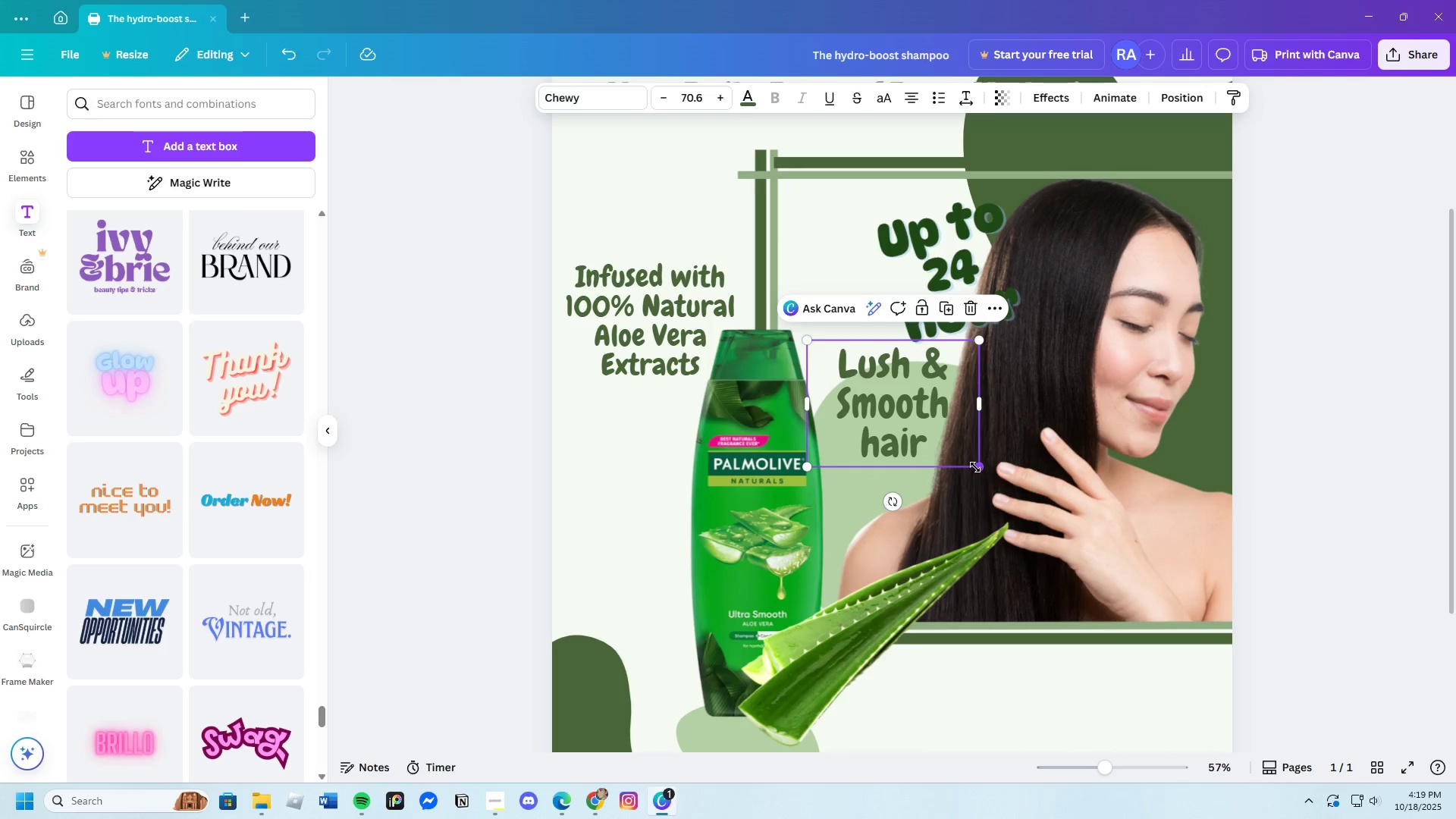 
left_click_drag(start_coordinate=[976, 466], to_coordinate=[954, 441])
 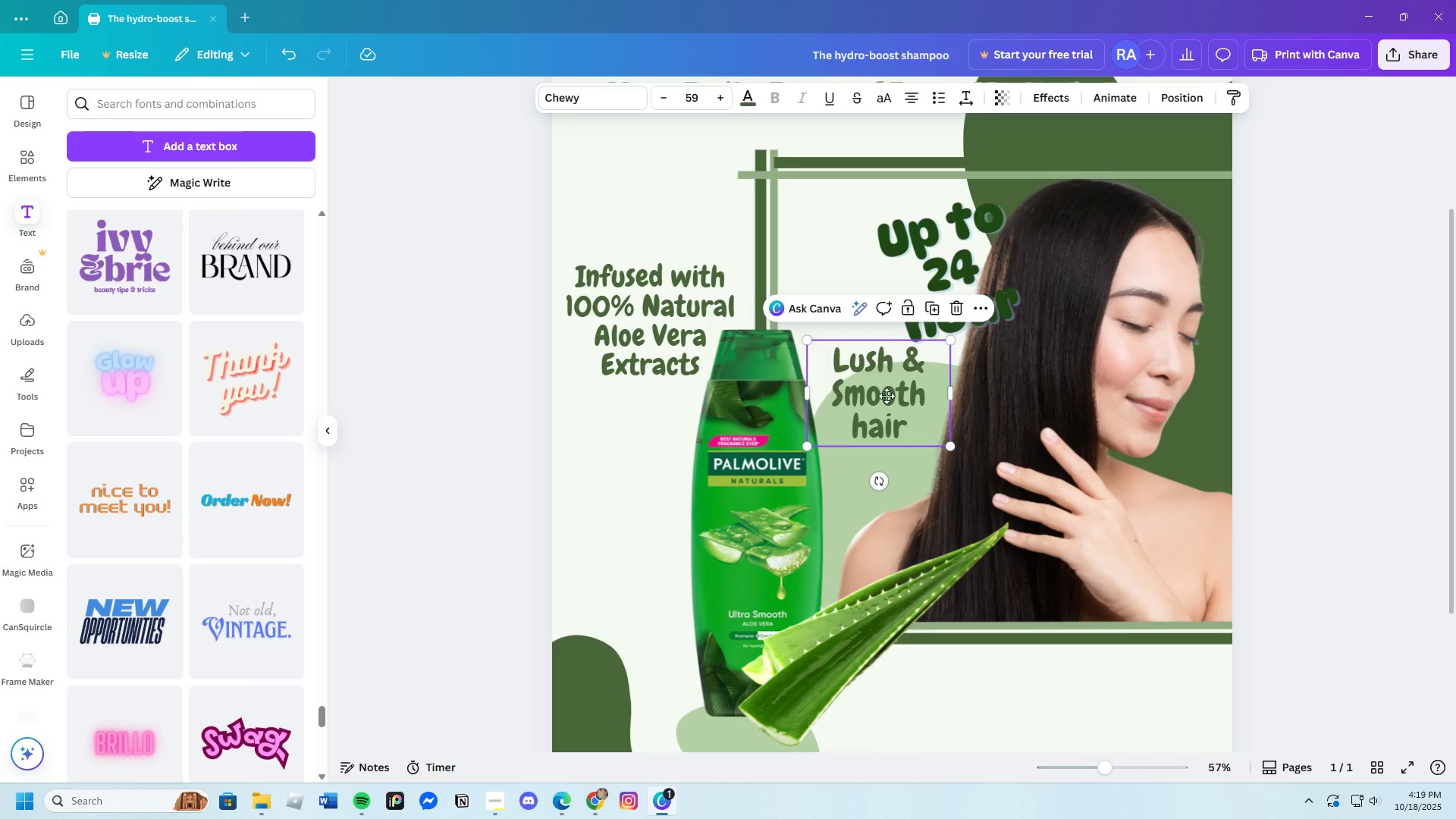 
left_click_drag(start_coordinate=[884, 392], to_coordinate=[889, 404])
 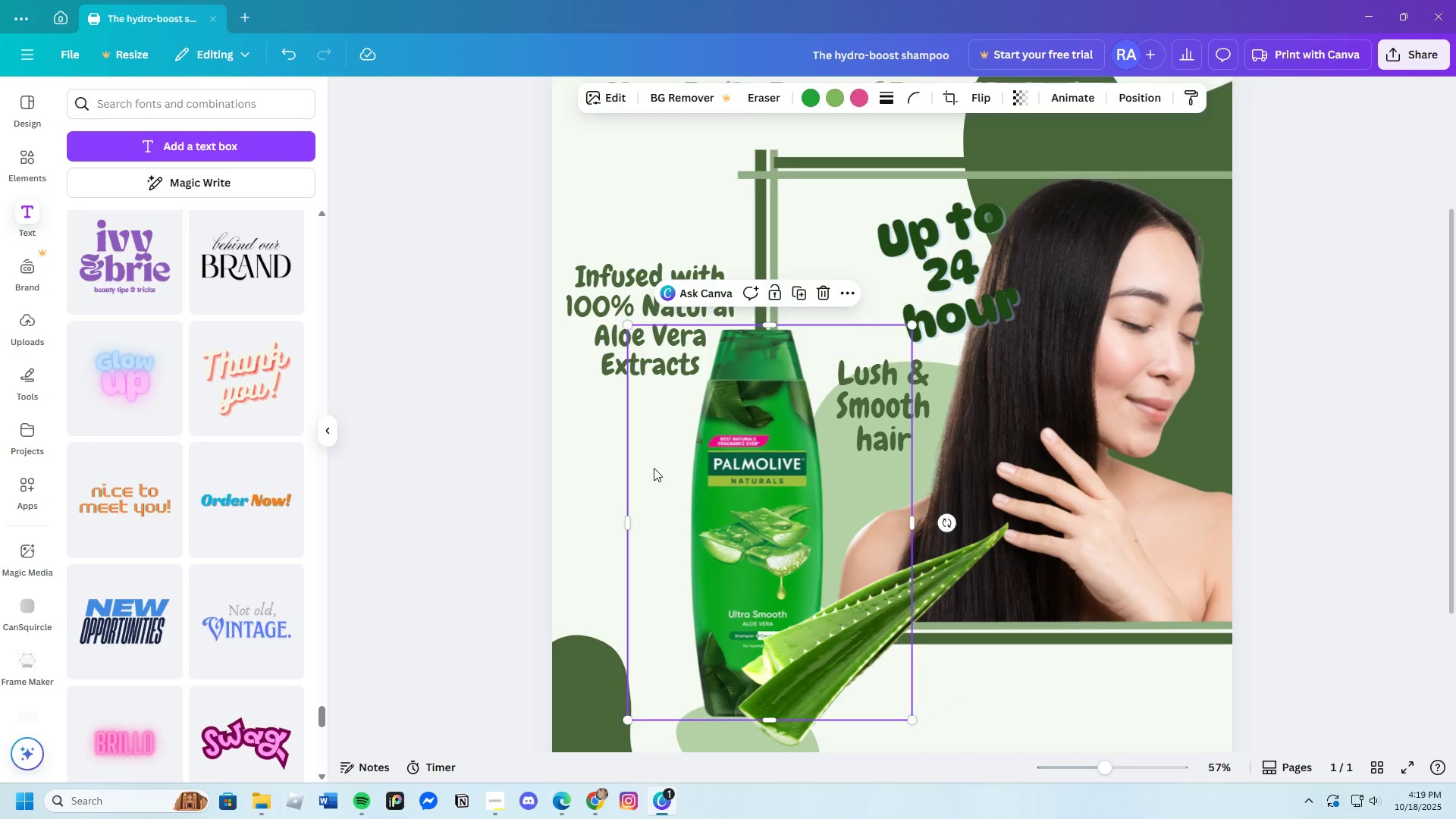 
left_click([654, 468])
 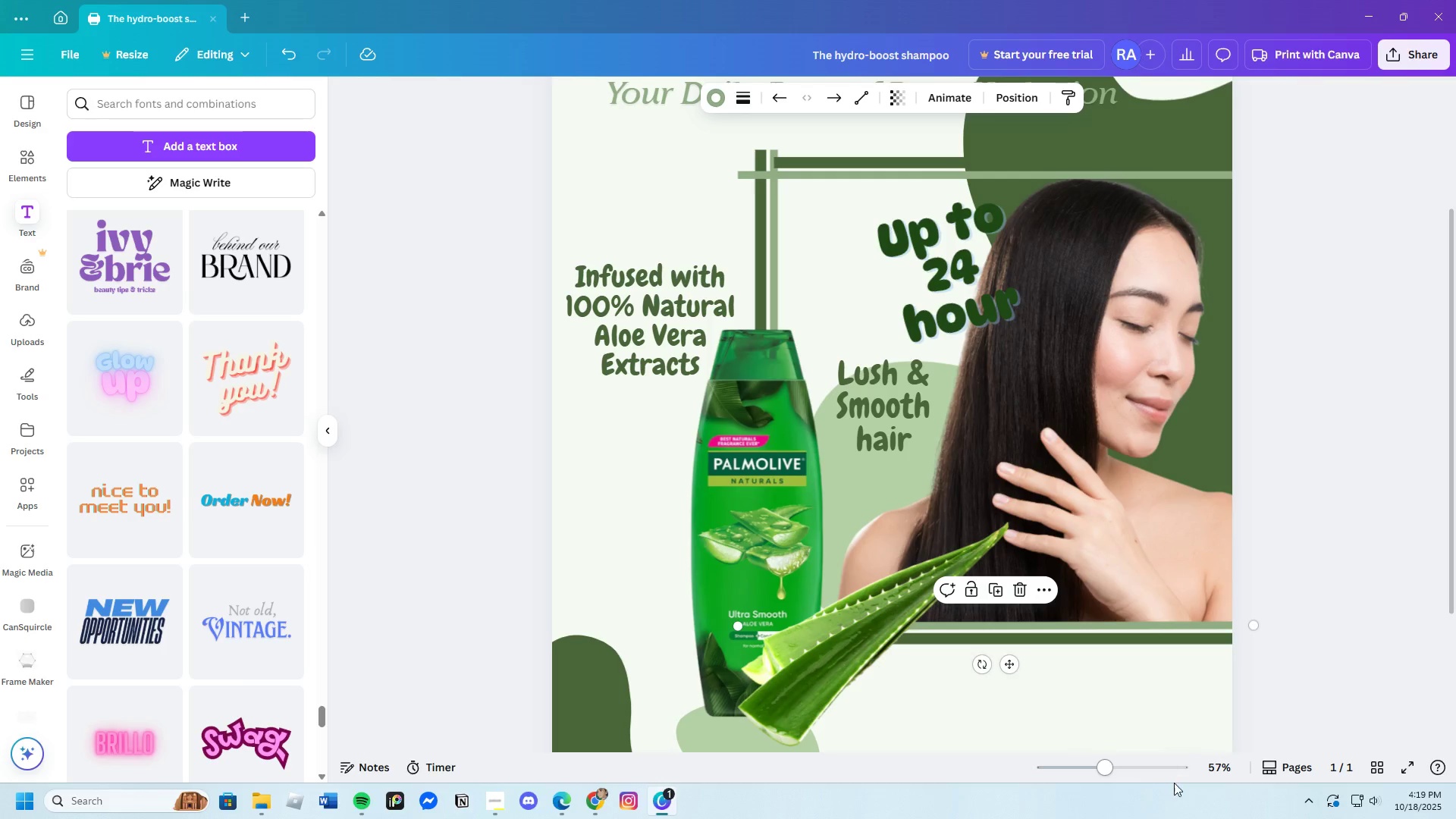 
left_click_drag(start_coordinate=[1103, 758], to_coordinate=[1096, 762])
 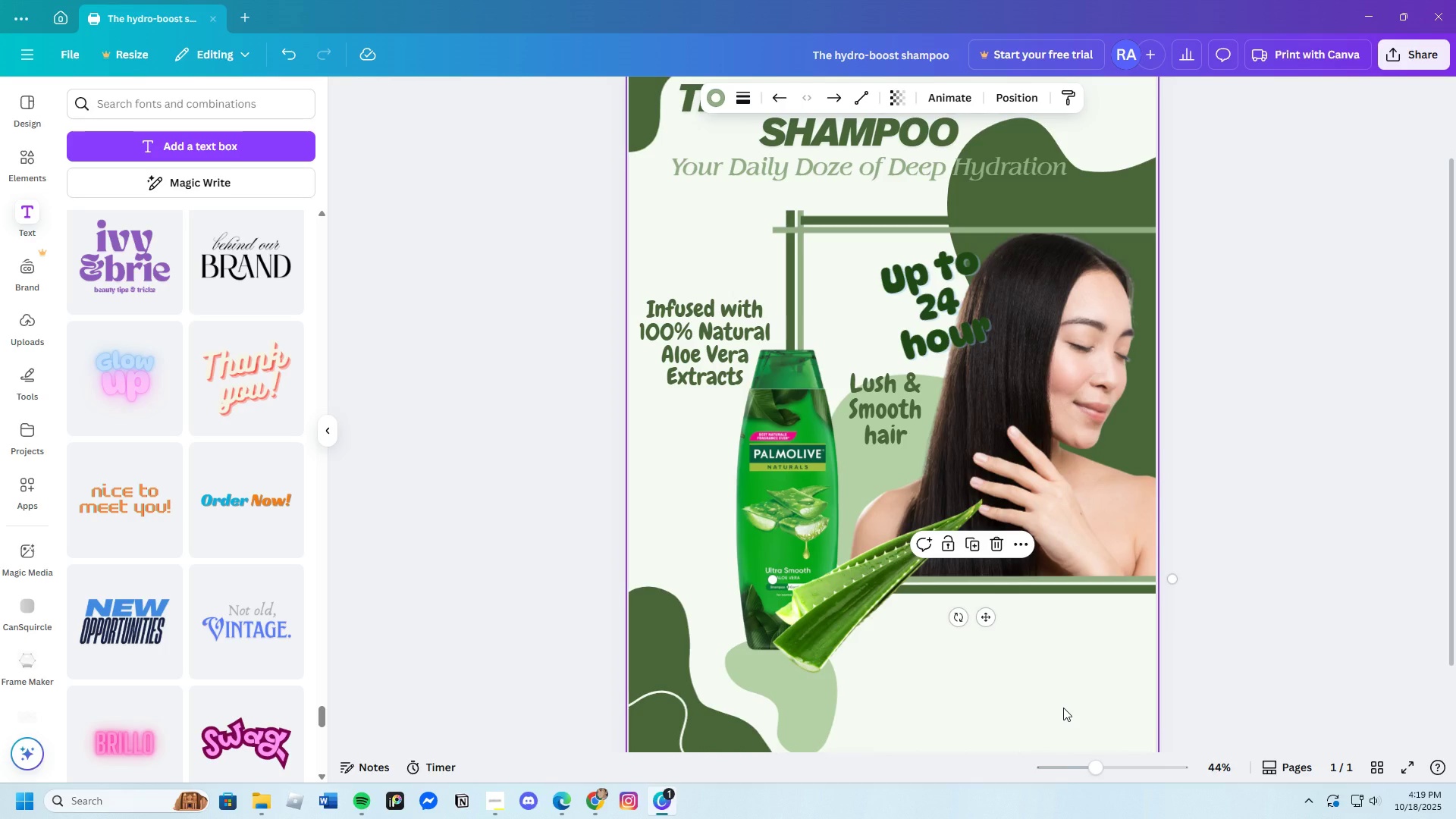 
scroll: coordinate [1063, 708], scroll_direction: down, amount: 3.0
 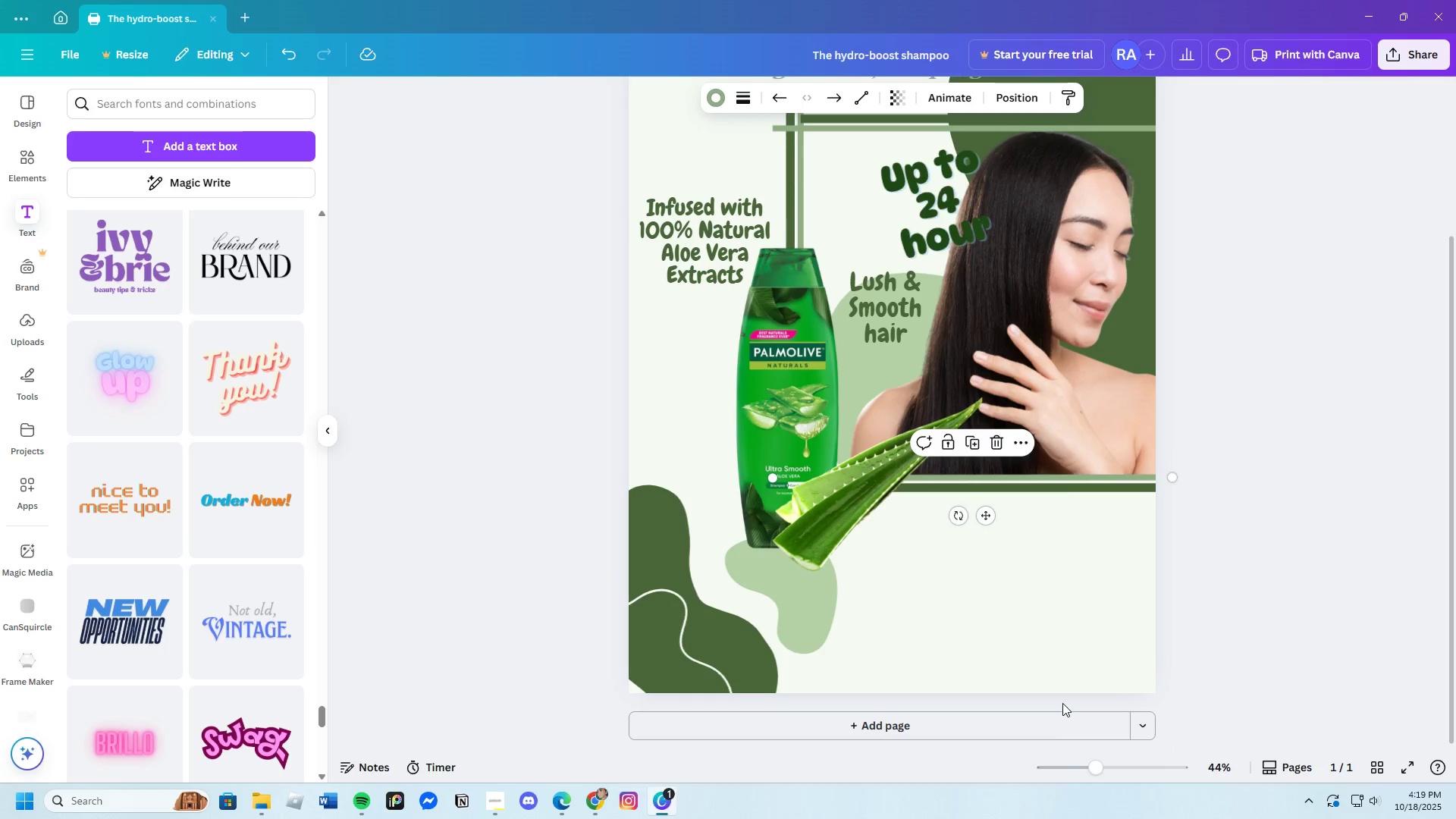 
scroll: coordinate [1062, 699], scroll_direction: up, amount: 4.0
 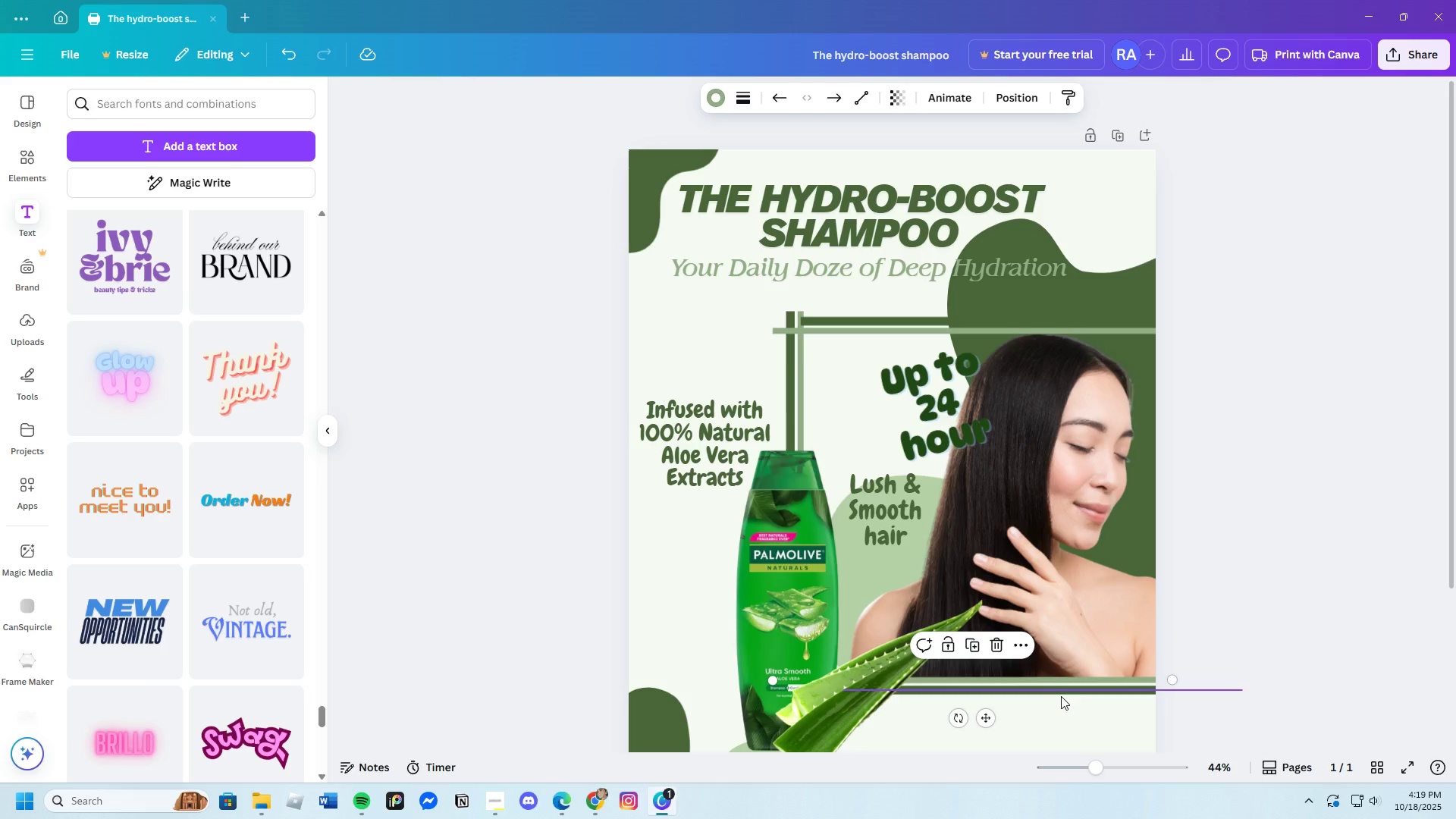 
scroll: coordinate [1060, 695], scroll_direction: down, amount: 3.0
 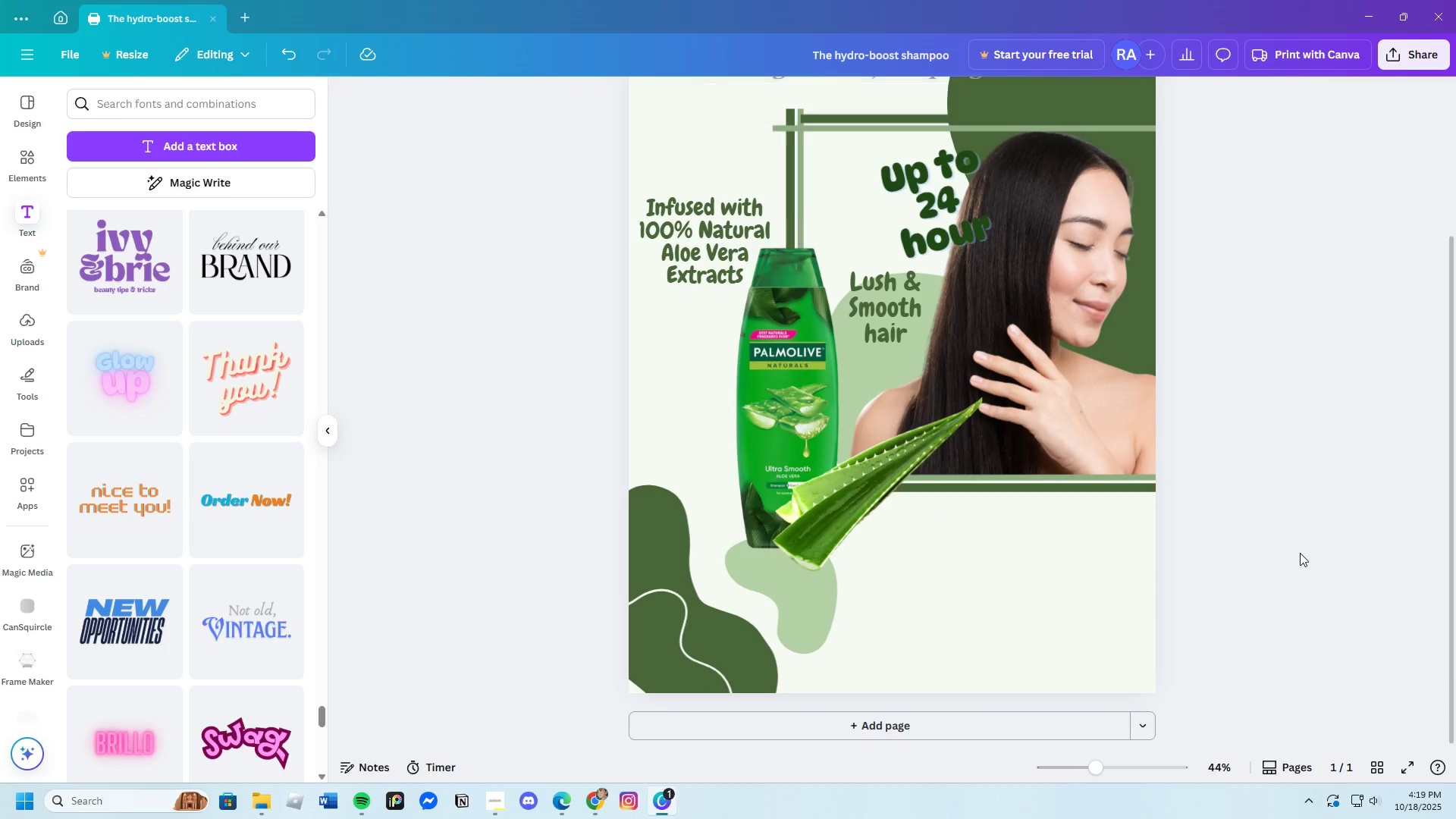 
scroll: coordinate [1288, 592], scroll_direction: up, amount: 3.0
 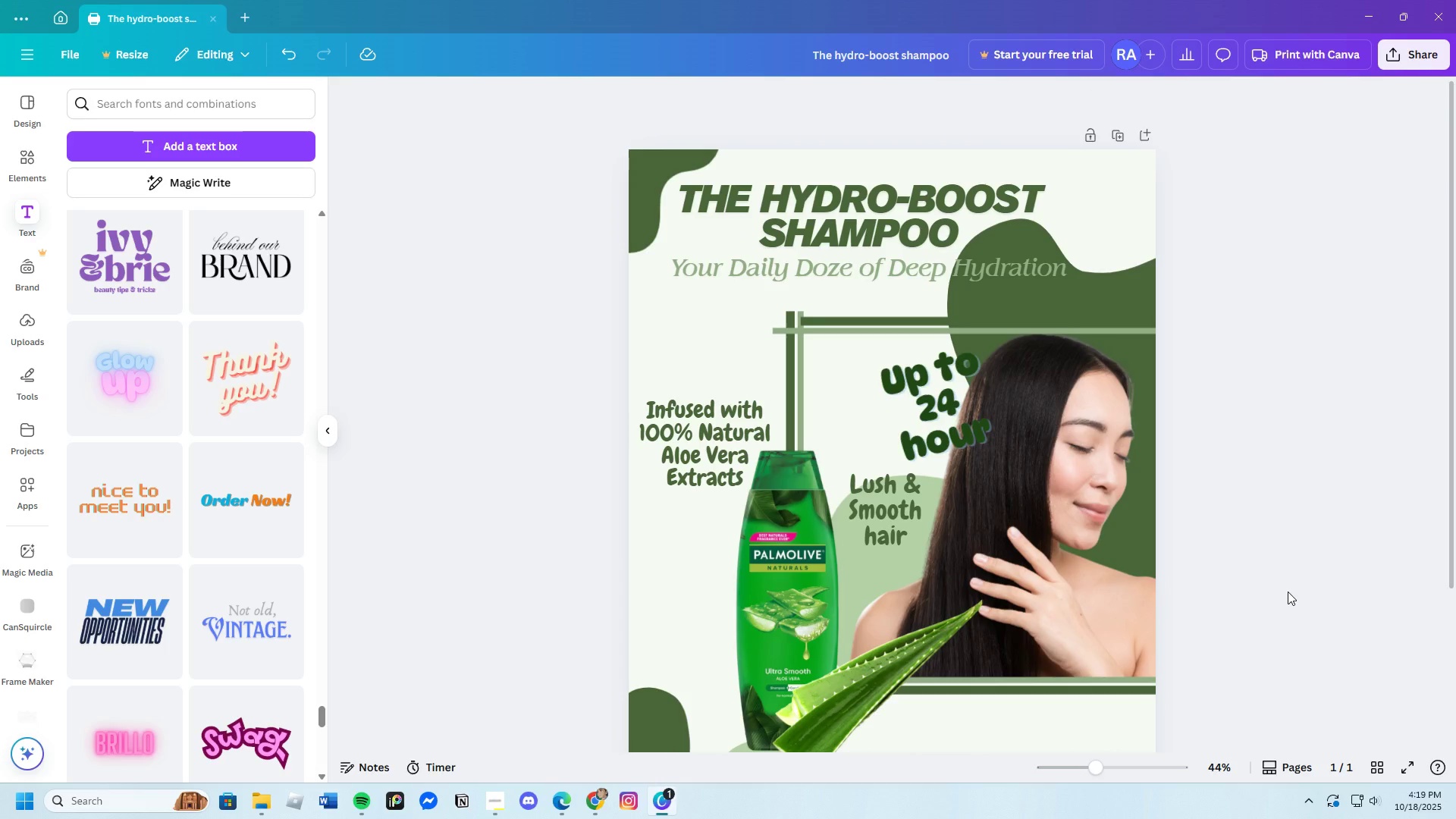 
scroll: coordinate [1288, 592], scroll_direction: down, amount: 4.0
 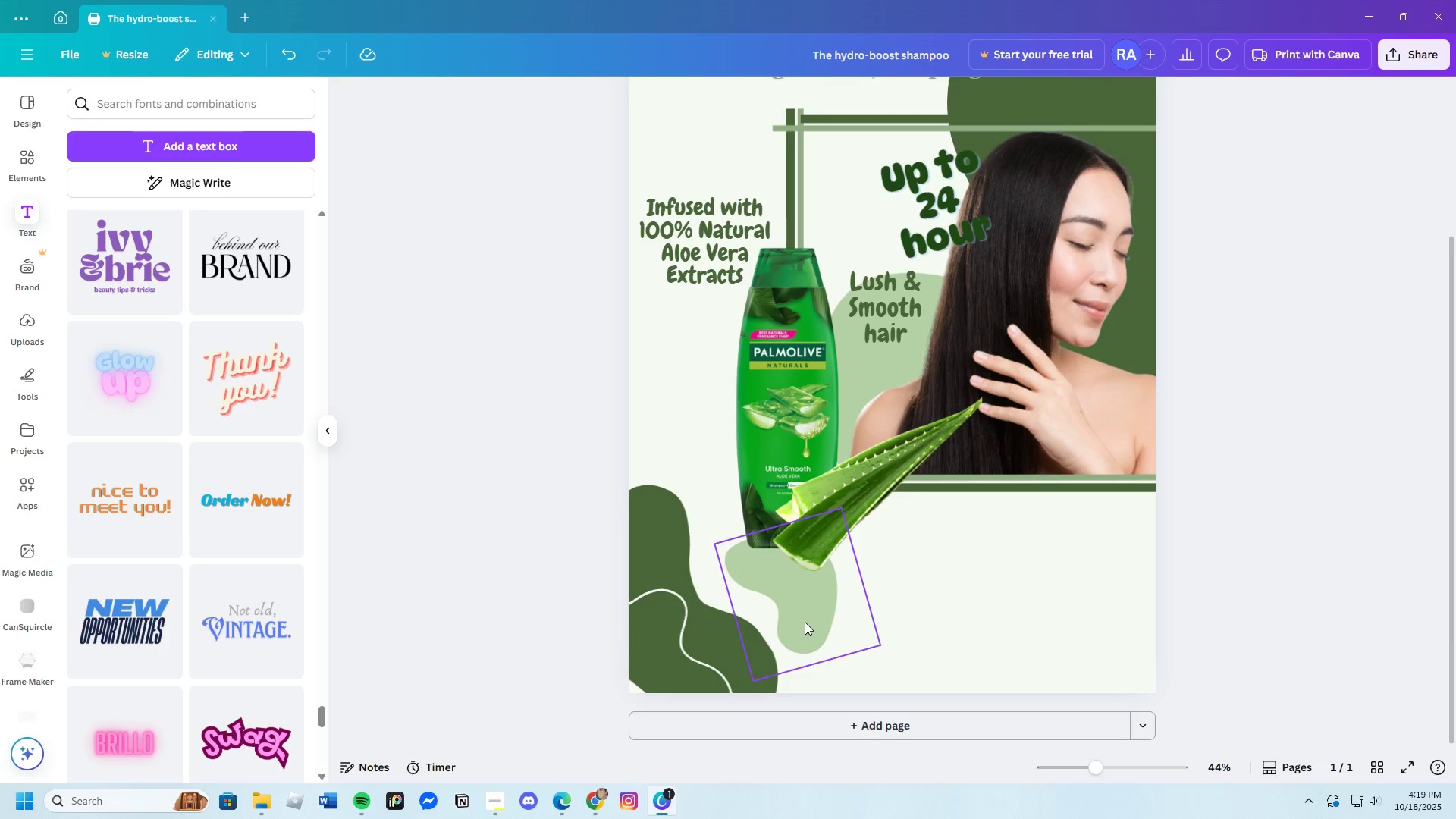 
left_click([805, 620])
 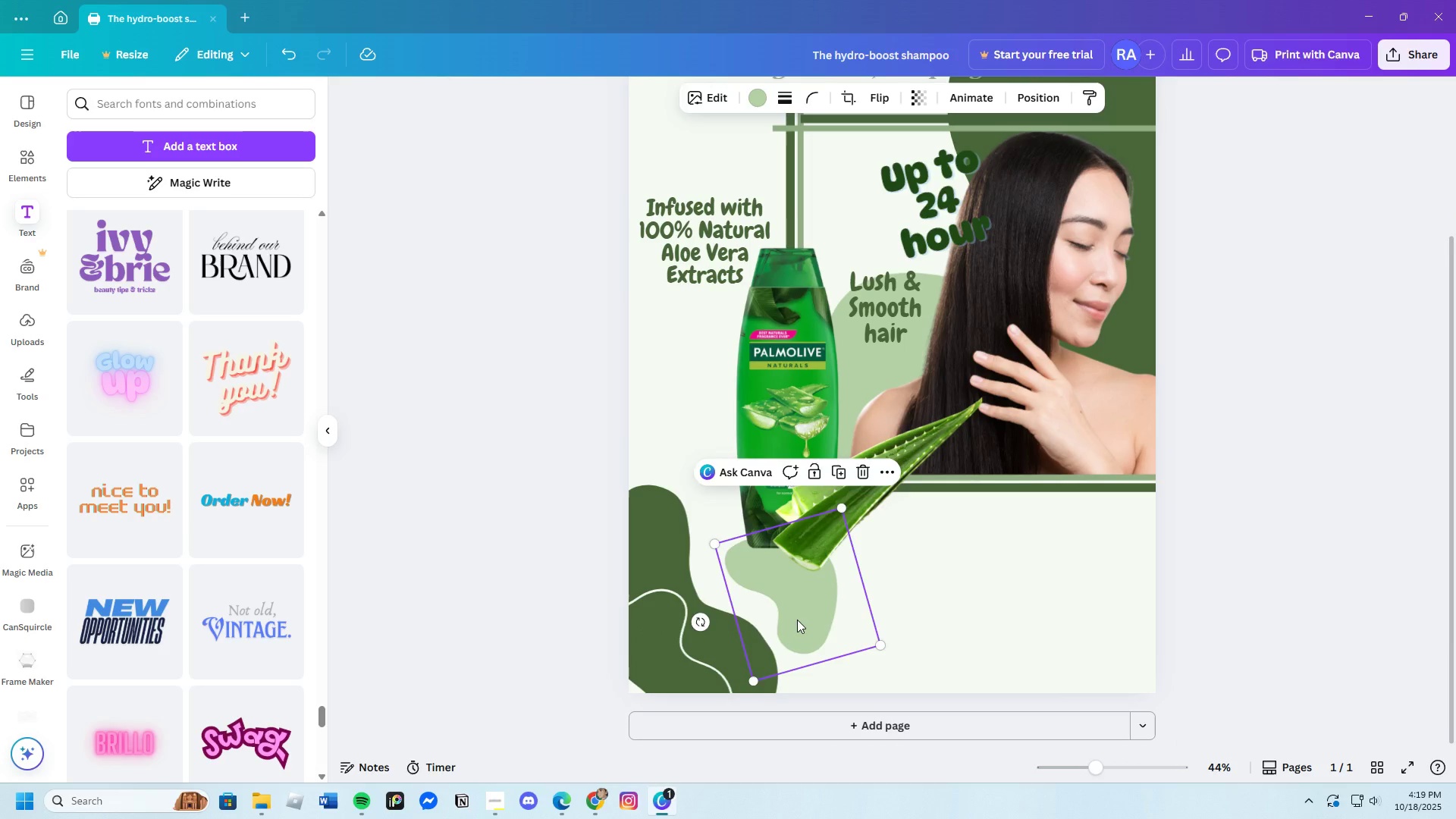 
left_click_drag(start_coordinate=[804, 619], to_coordinate=[777, 615])
 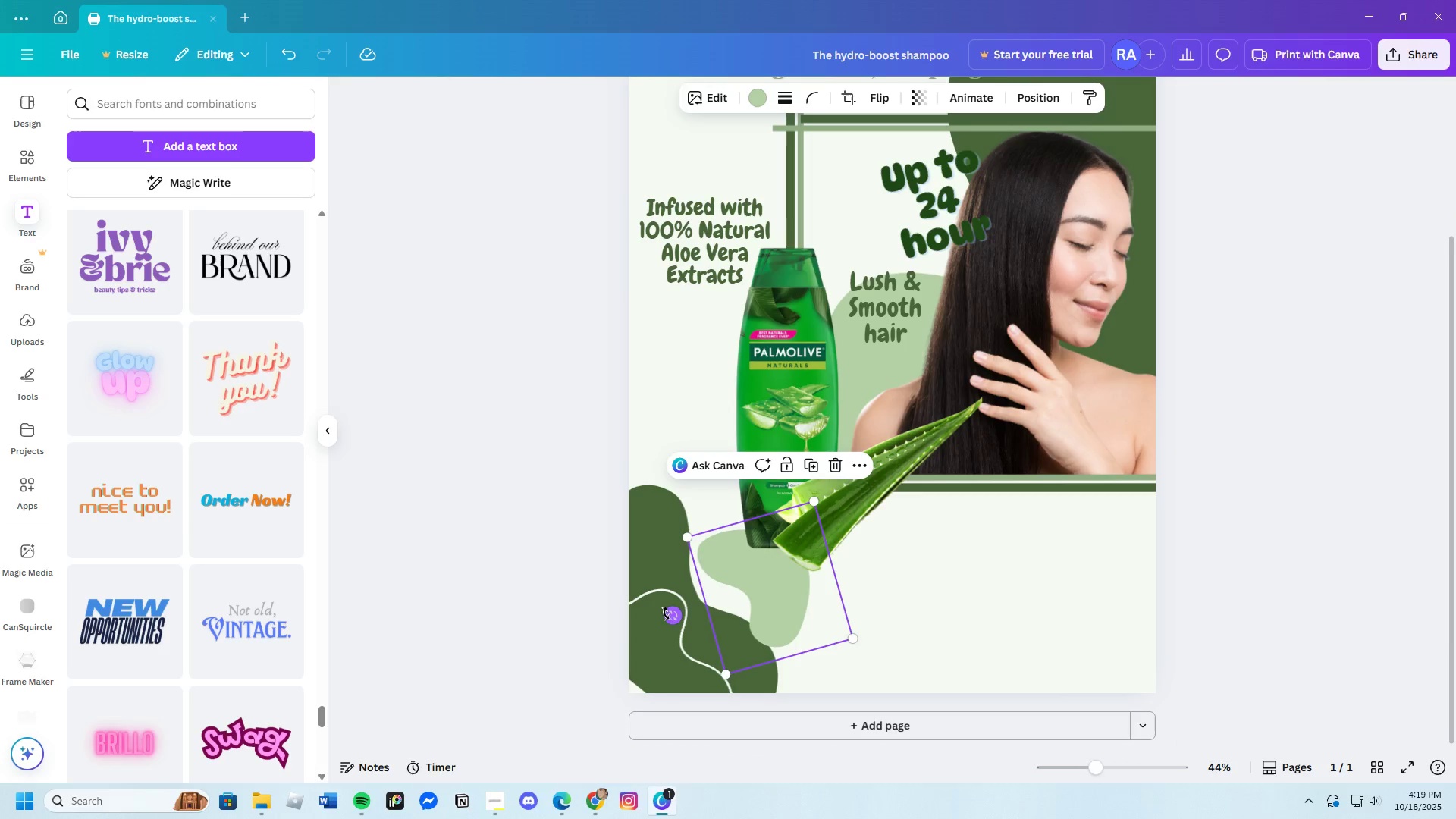 
left_click_drag(start_coordinate=[669, 613], to_coordinate=[695, 635])
 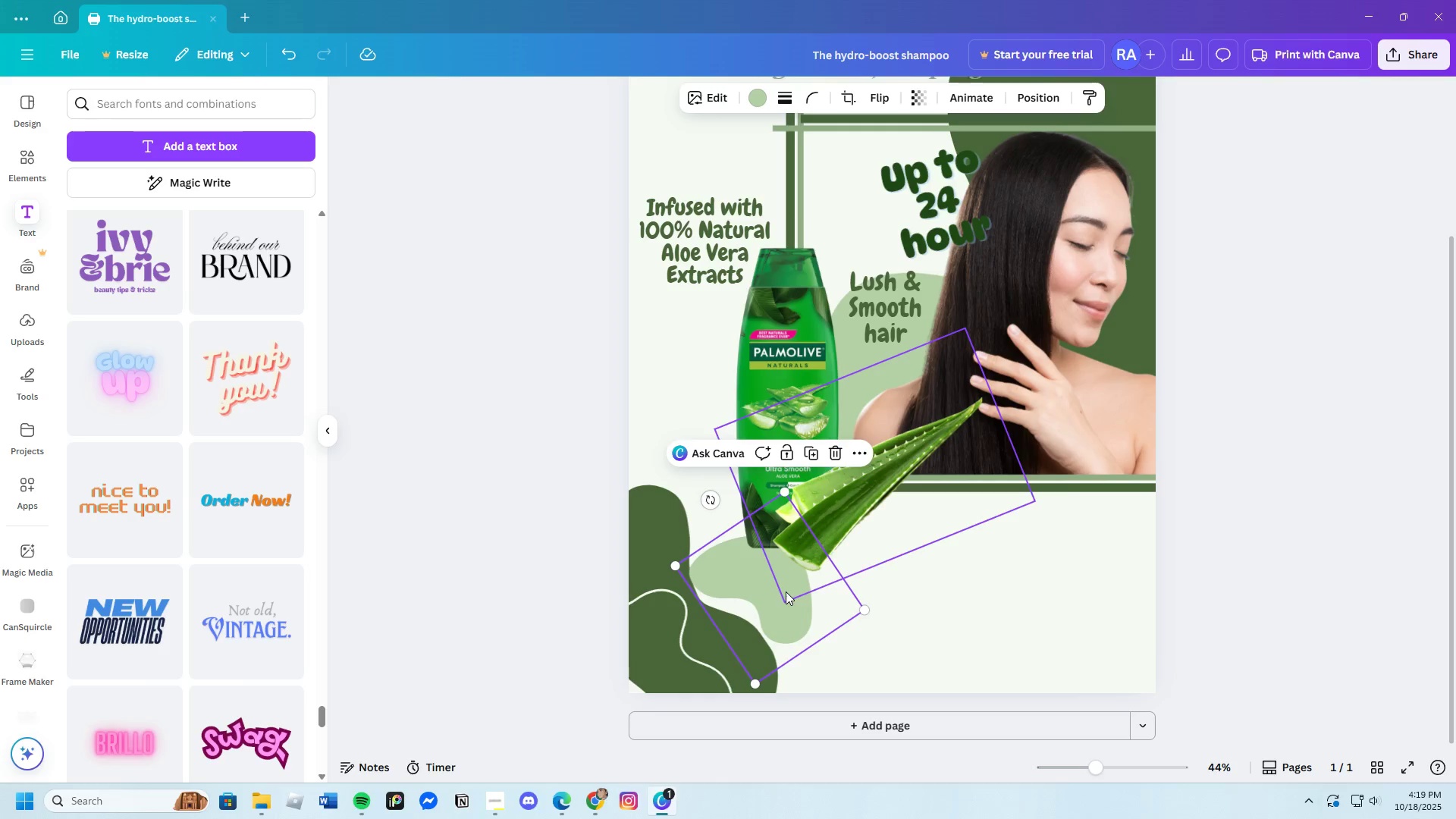 
left_click_drag(start_coordinate=[786, 592], to_coordinate=[802, 597])
 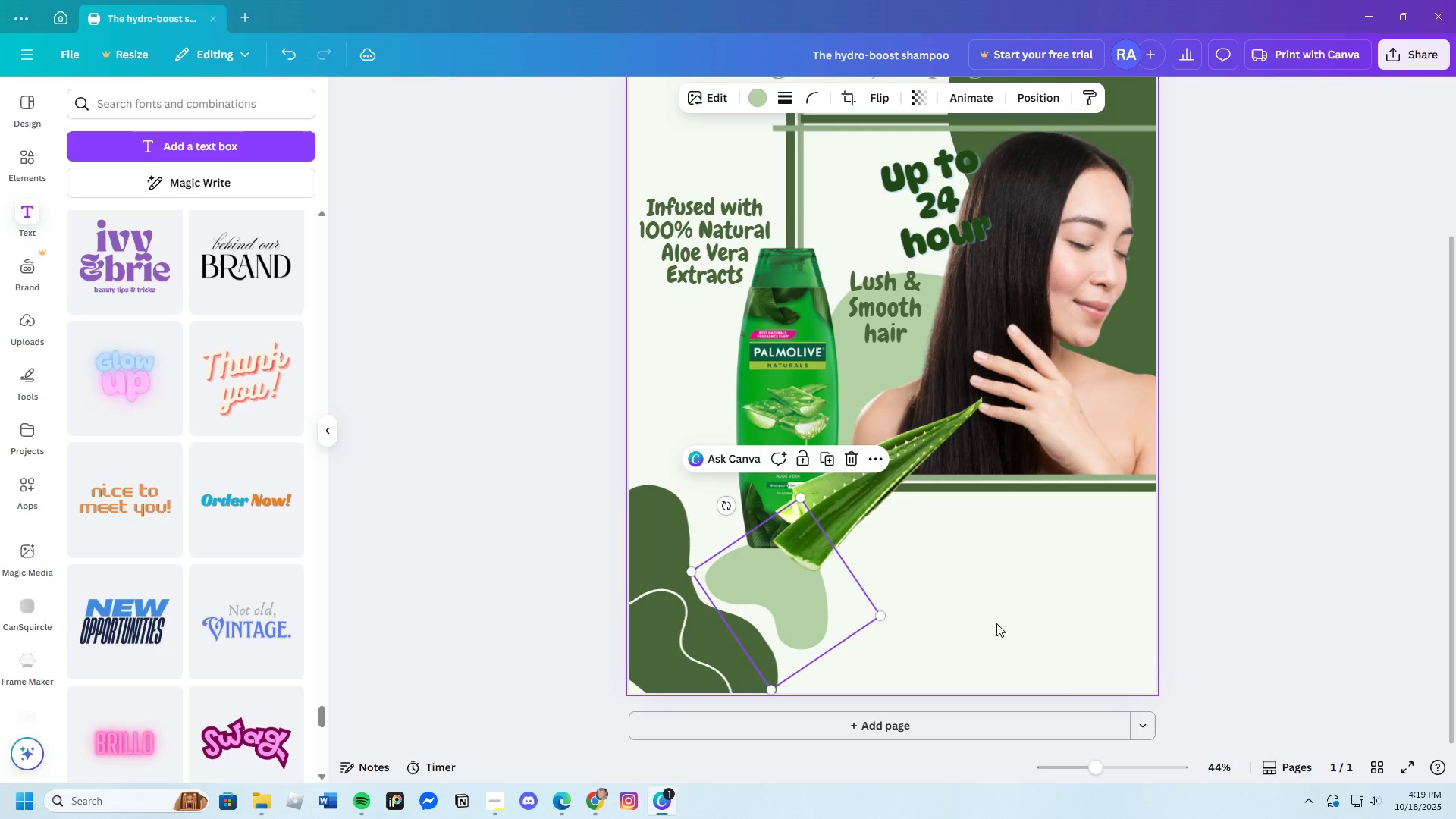 
left_click([998, 623])
 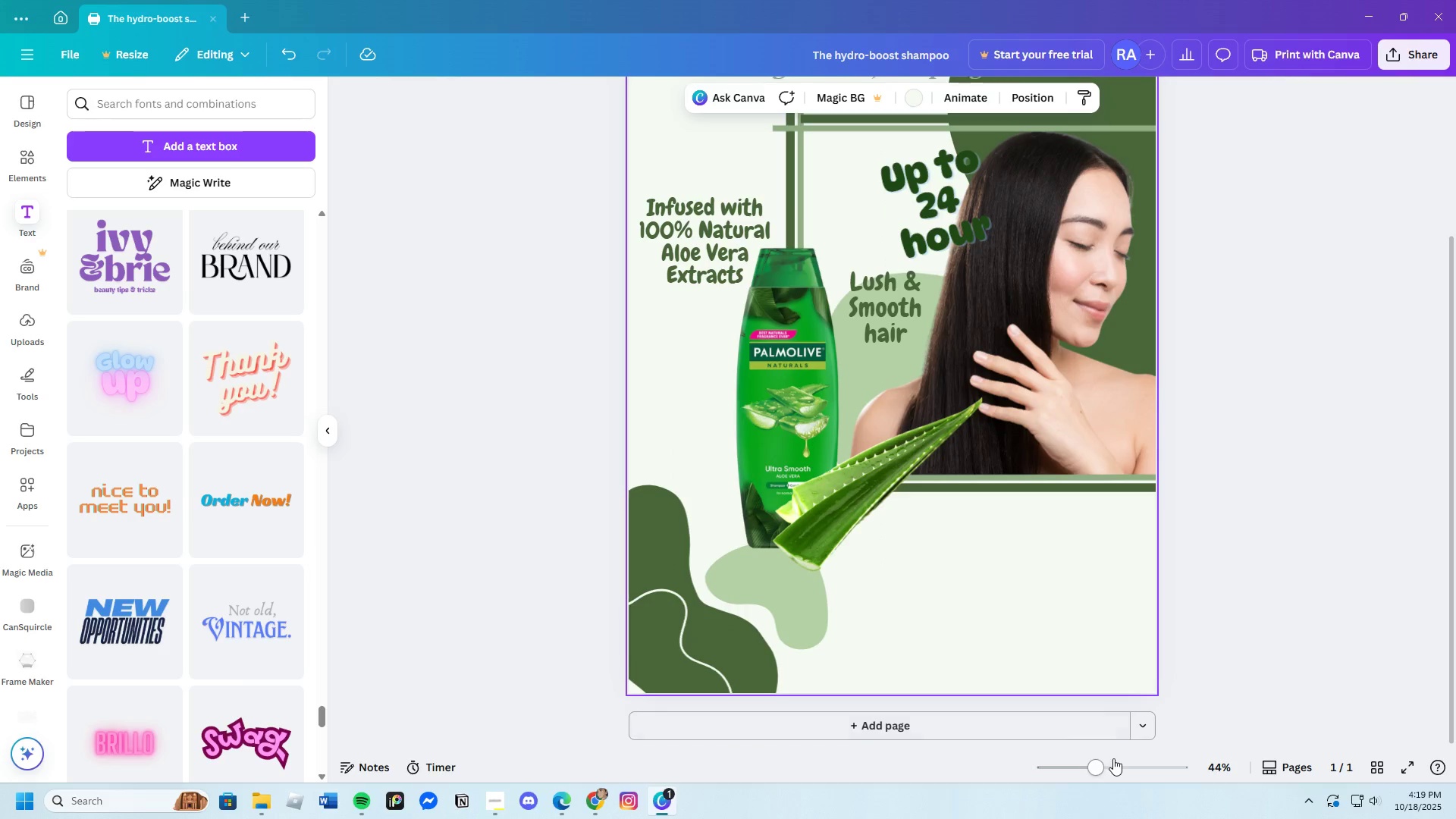 
left_click_drag(start_coordinate=[1097, 770], to_coordinate=[1086, 780])
 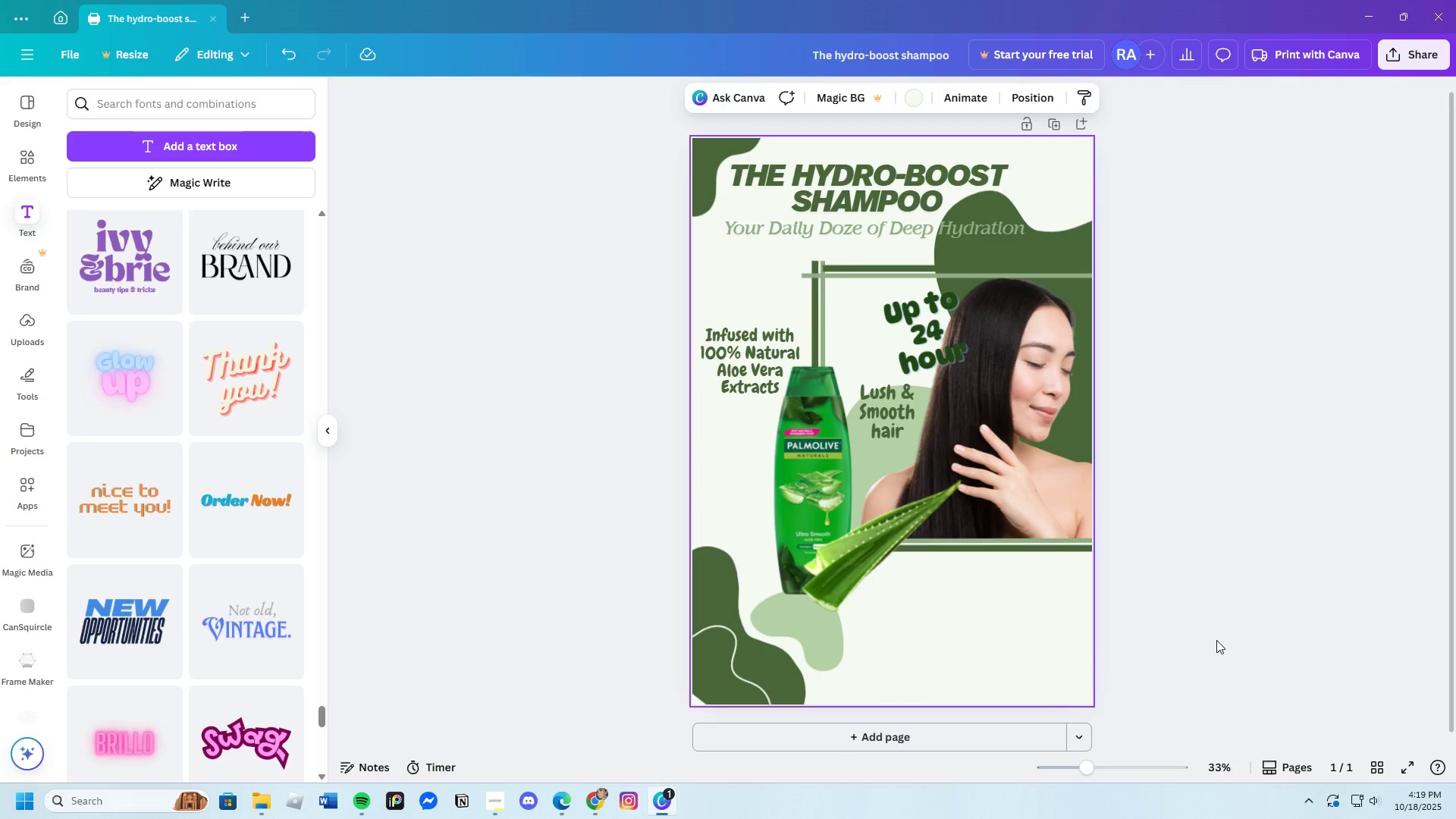 
left_click([1216, 640])
 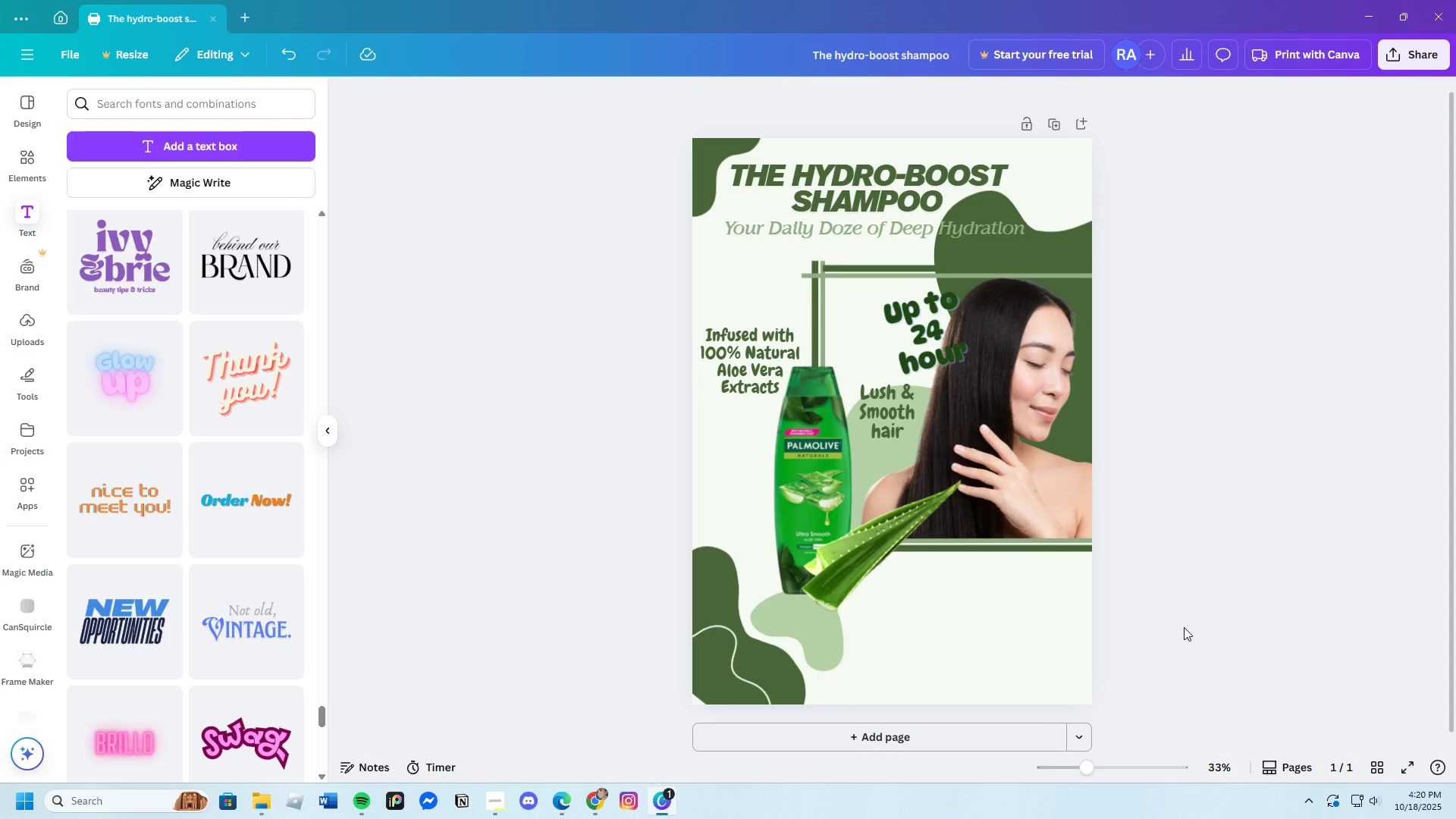 
wait(6.5)
 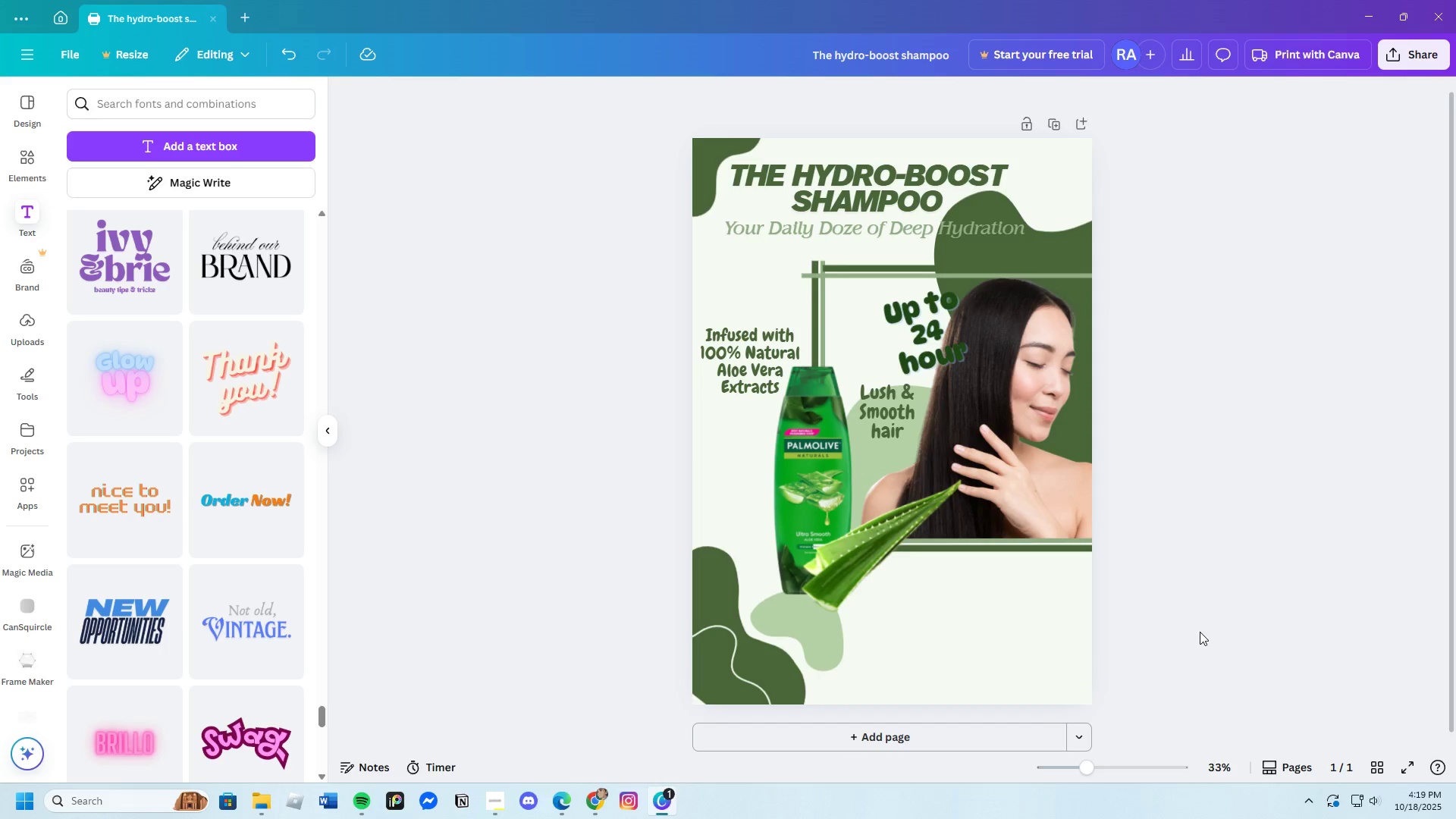 
left_click_drag(start_coordinate=[1085, 765], to_coordinate=[1093, 772])
 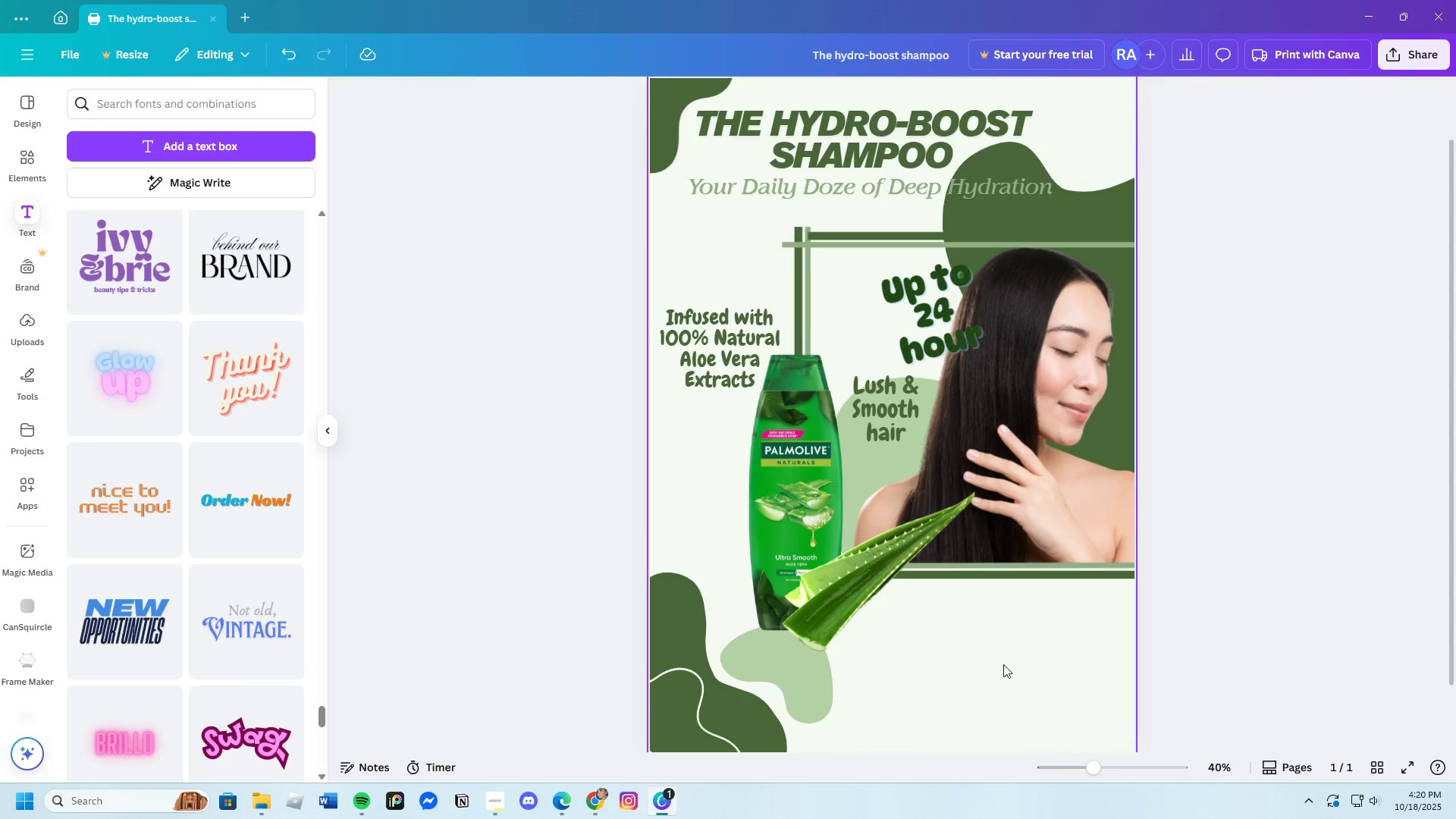 
scroll: coordinate [1003, 664], scroll_direction: up, amount: 1.0
 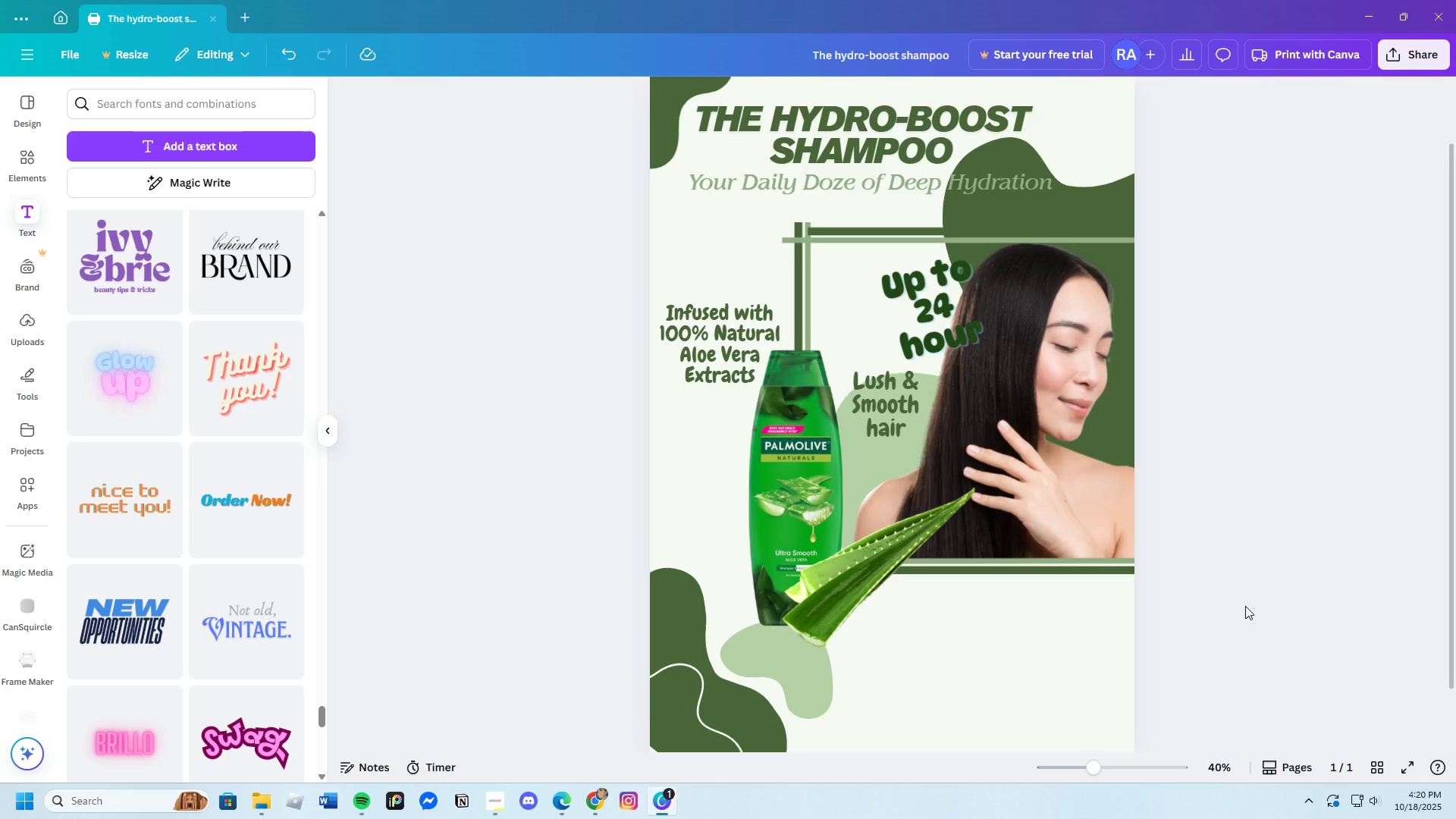 
left_click([1245, 606])
 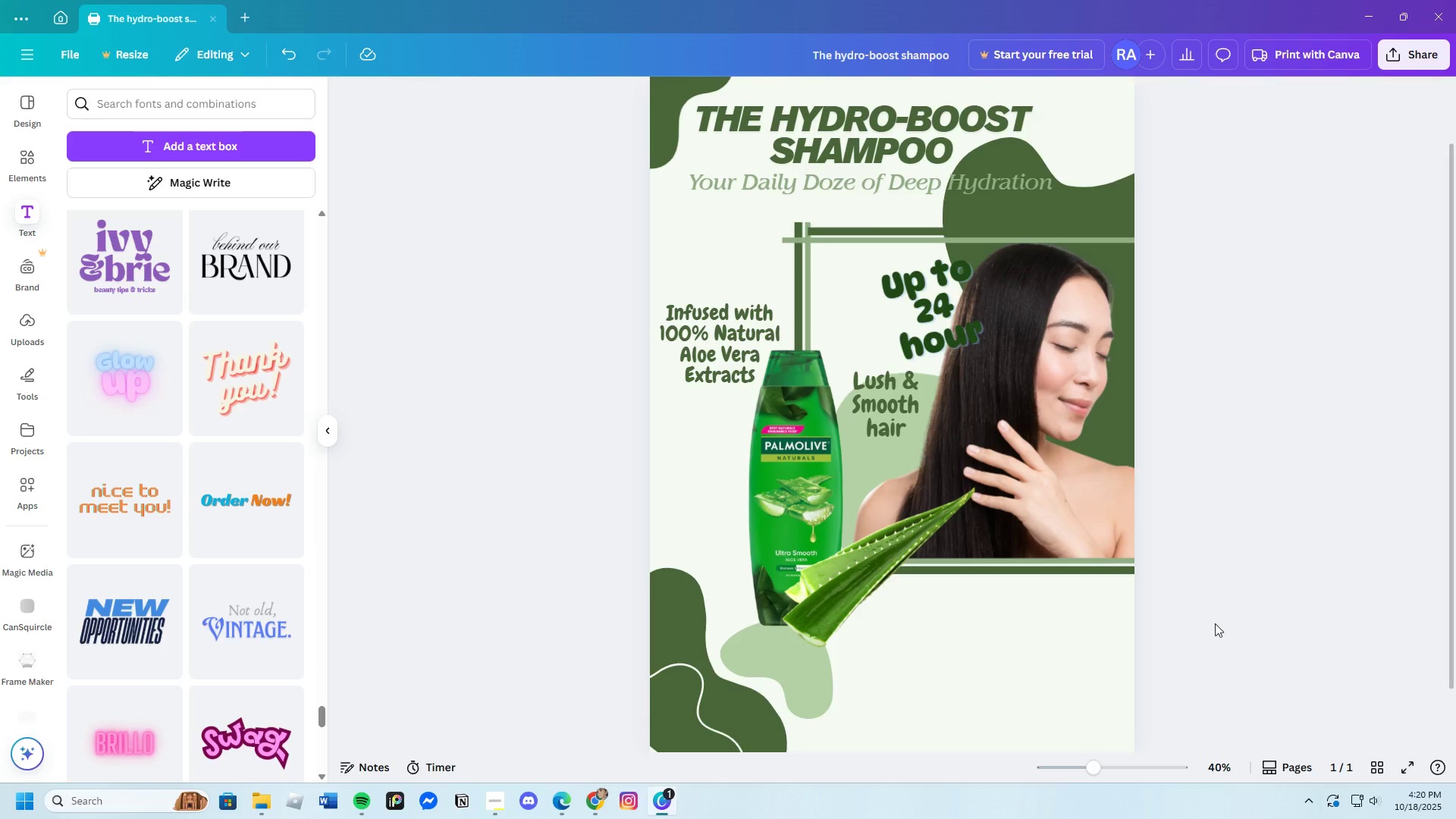 
scroll: coordinate [1213, 624], scroll_direction: down, amount: 3.0
 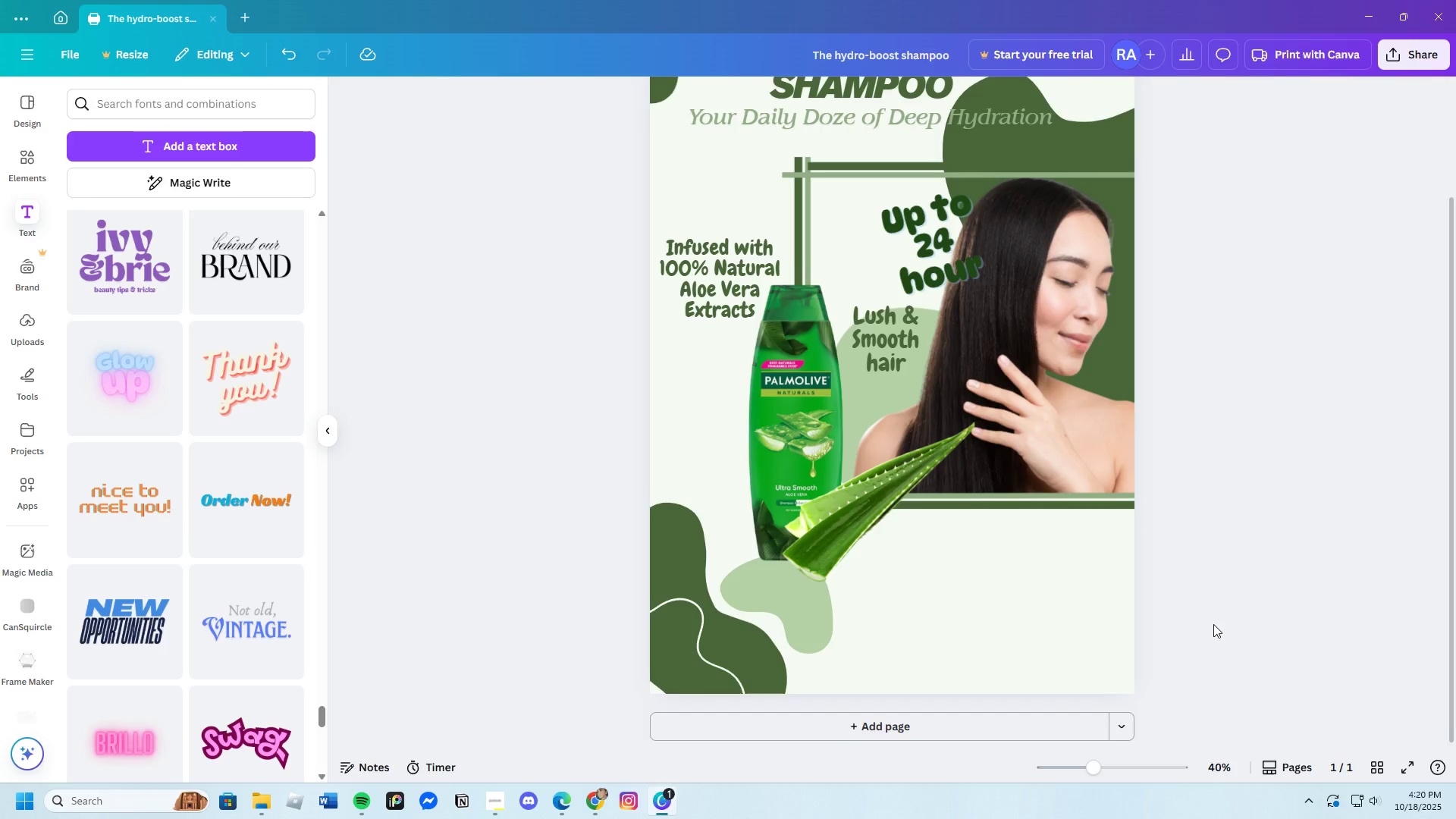 
scroll: coordinate [1213, 624], scroll_direction: up, amount: 3.0
 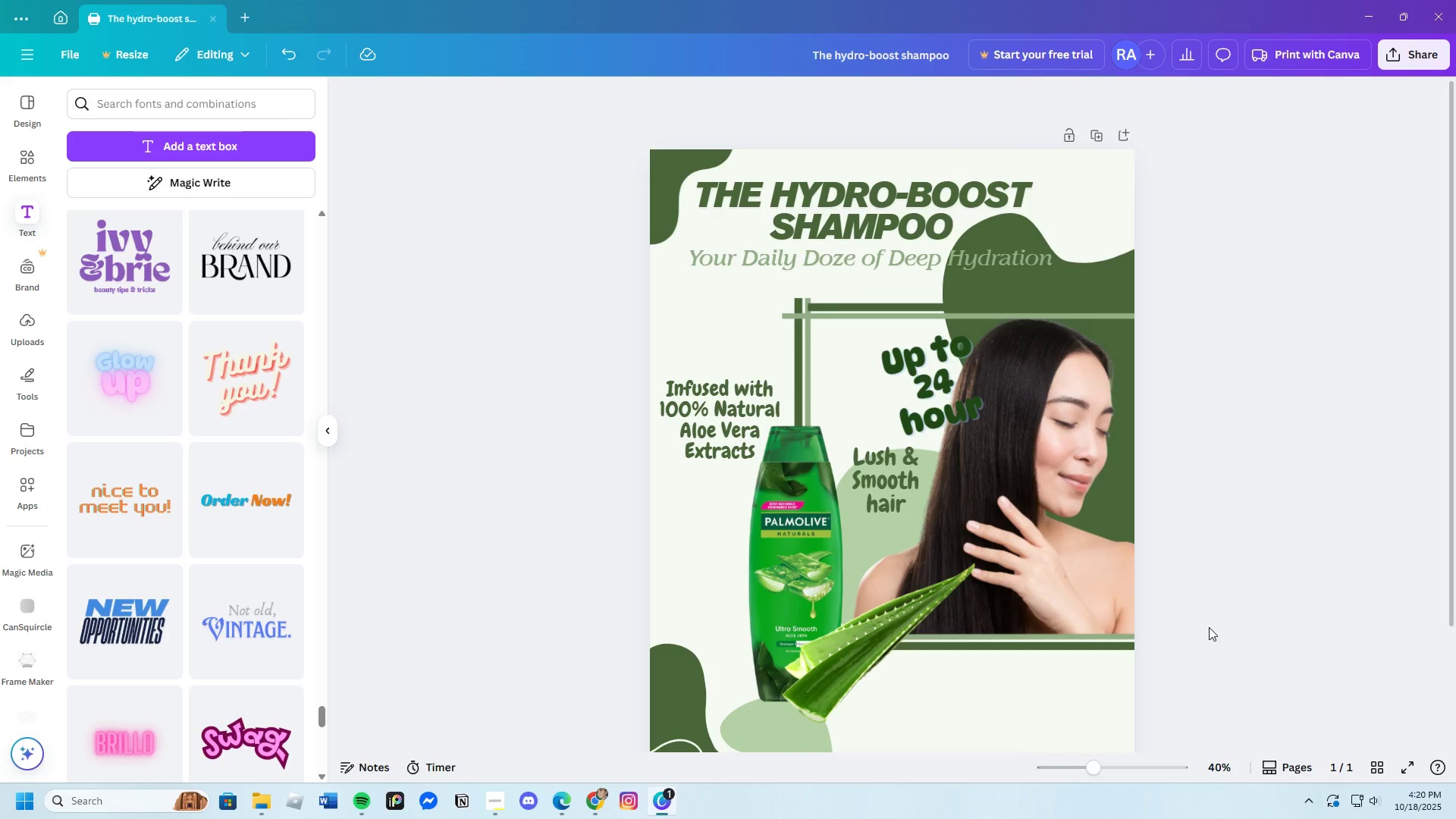 
scroll: coordinate [1208, 628], scroll_direction: down, amount: 3.0
 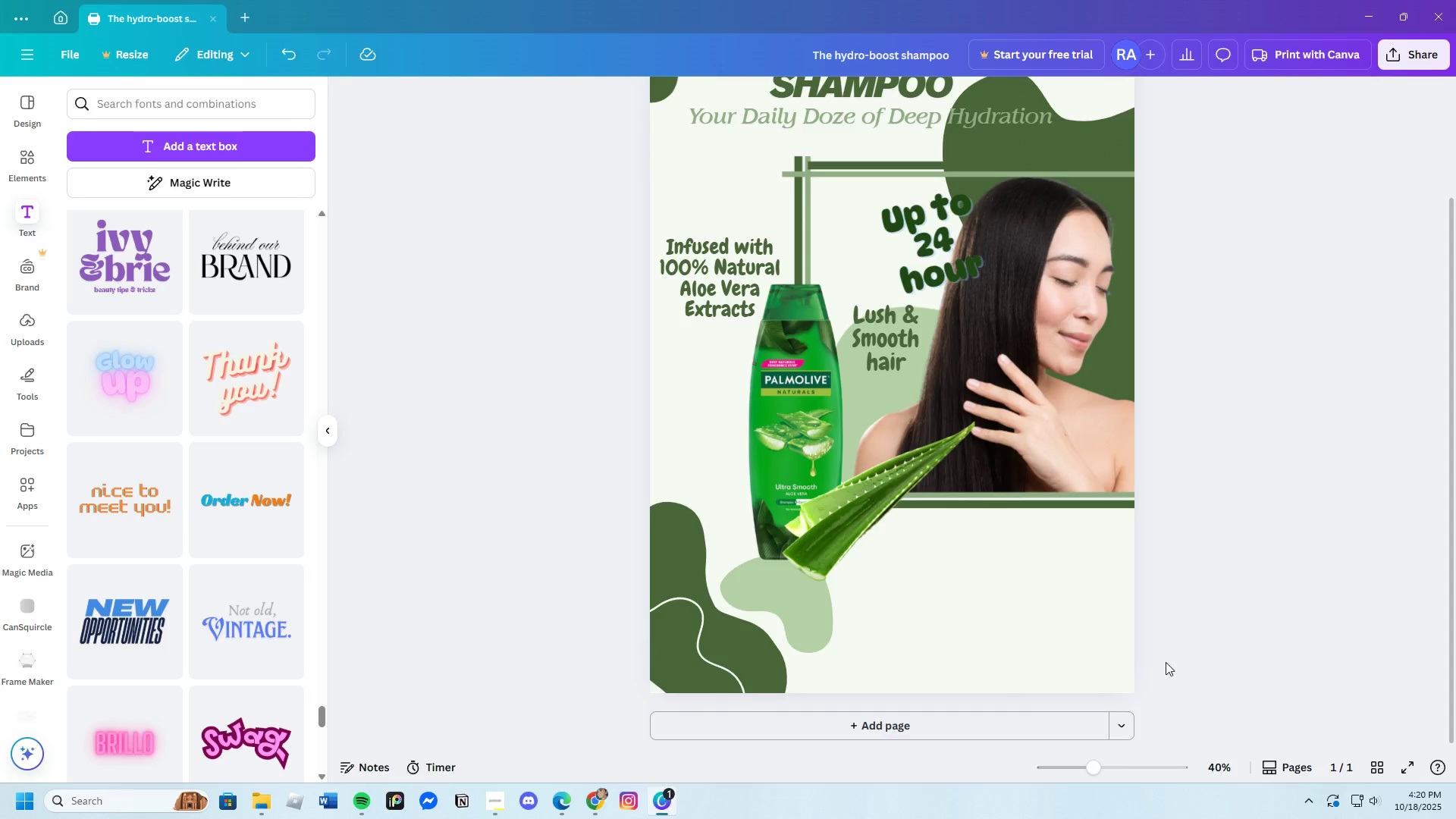 
left_click_drag(start_coordinate=[1093, 761], to_coordinate=[1086, 767])
 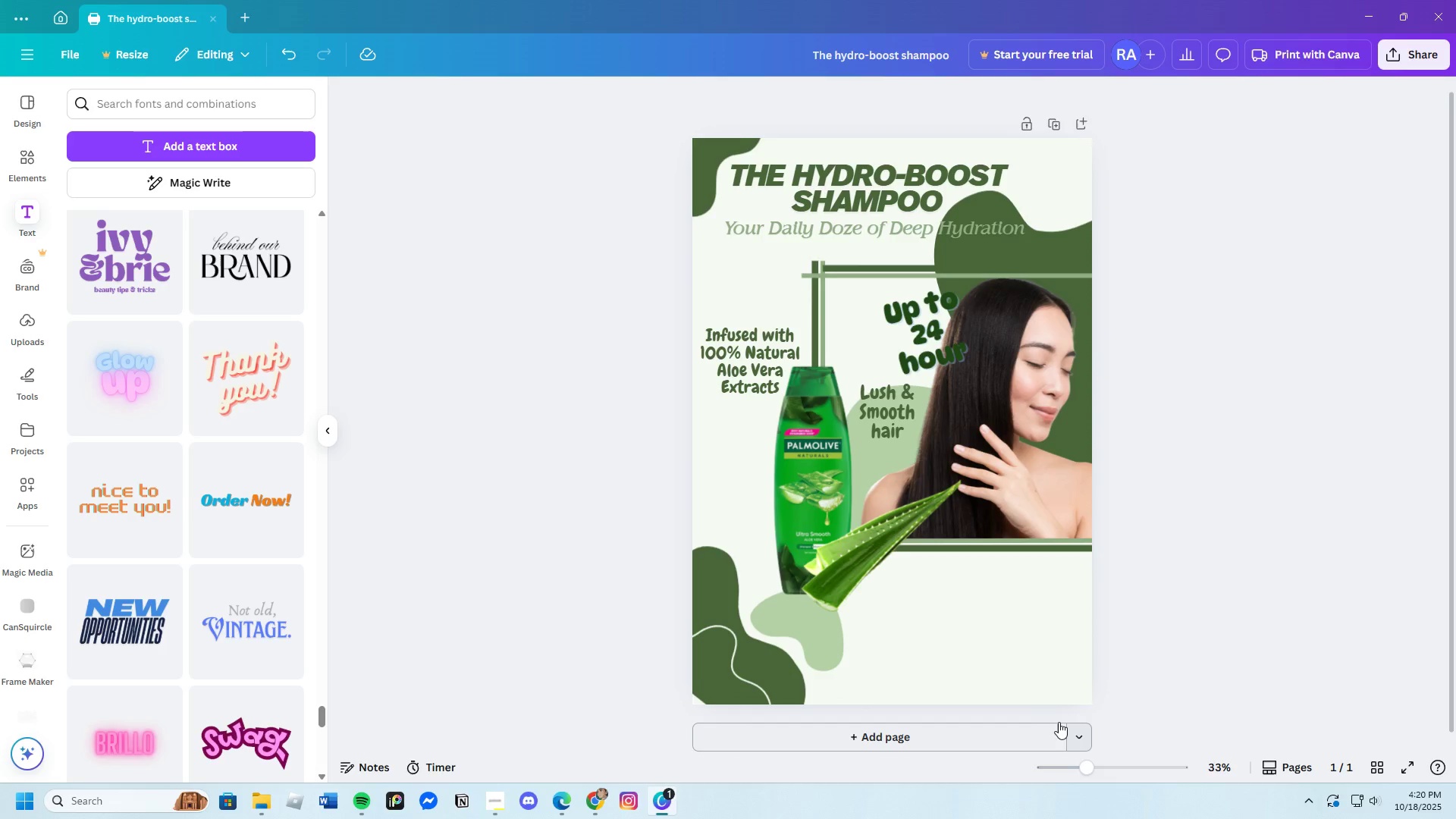 
scroll: coordinate [1039, 701], scroll_direction: down, amount: 2.0
 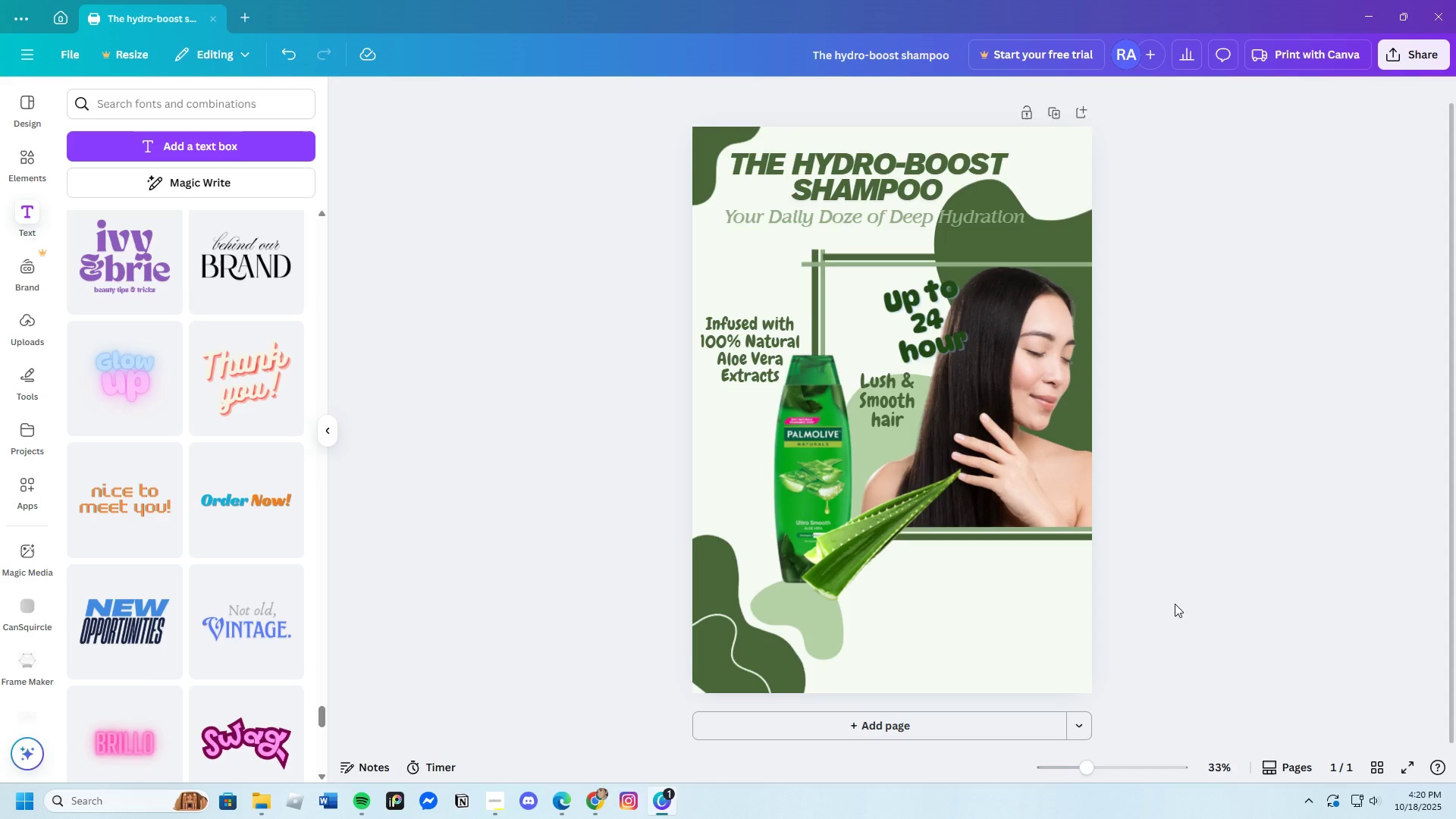 
wait(18.01)
 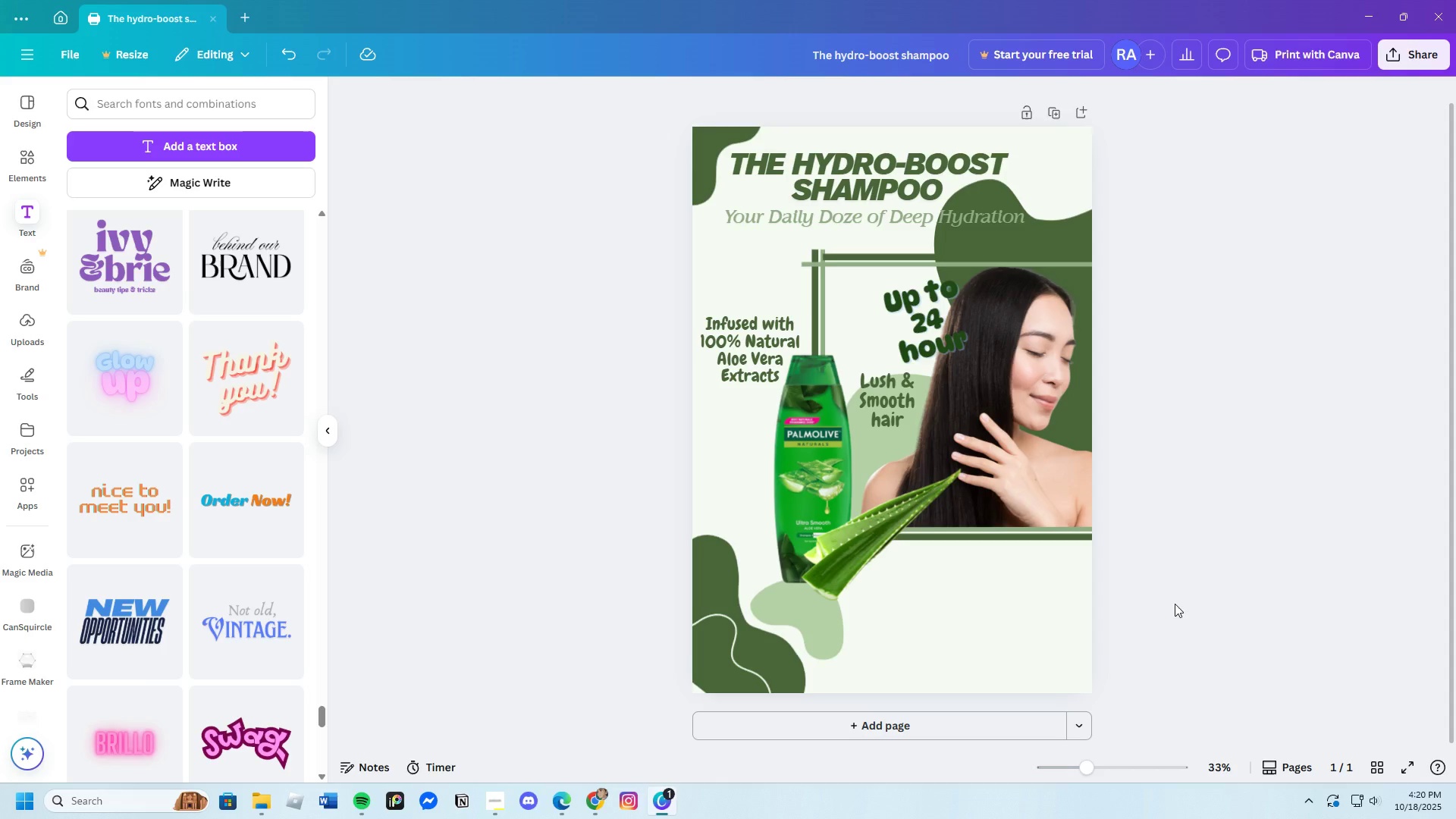 
left_click_drag(start_coordinate=[1100, 768], to_coordinate=[1105, 771])
 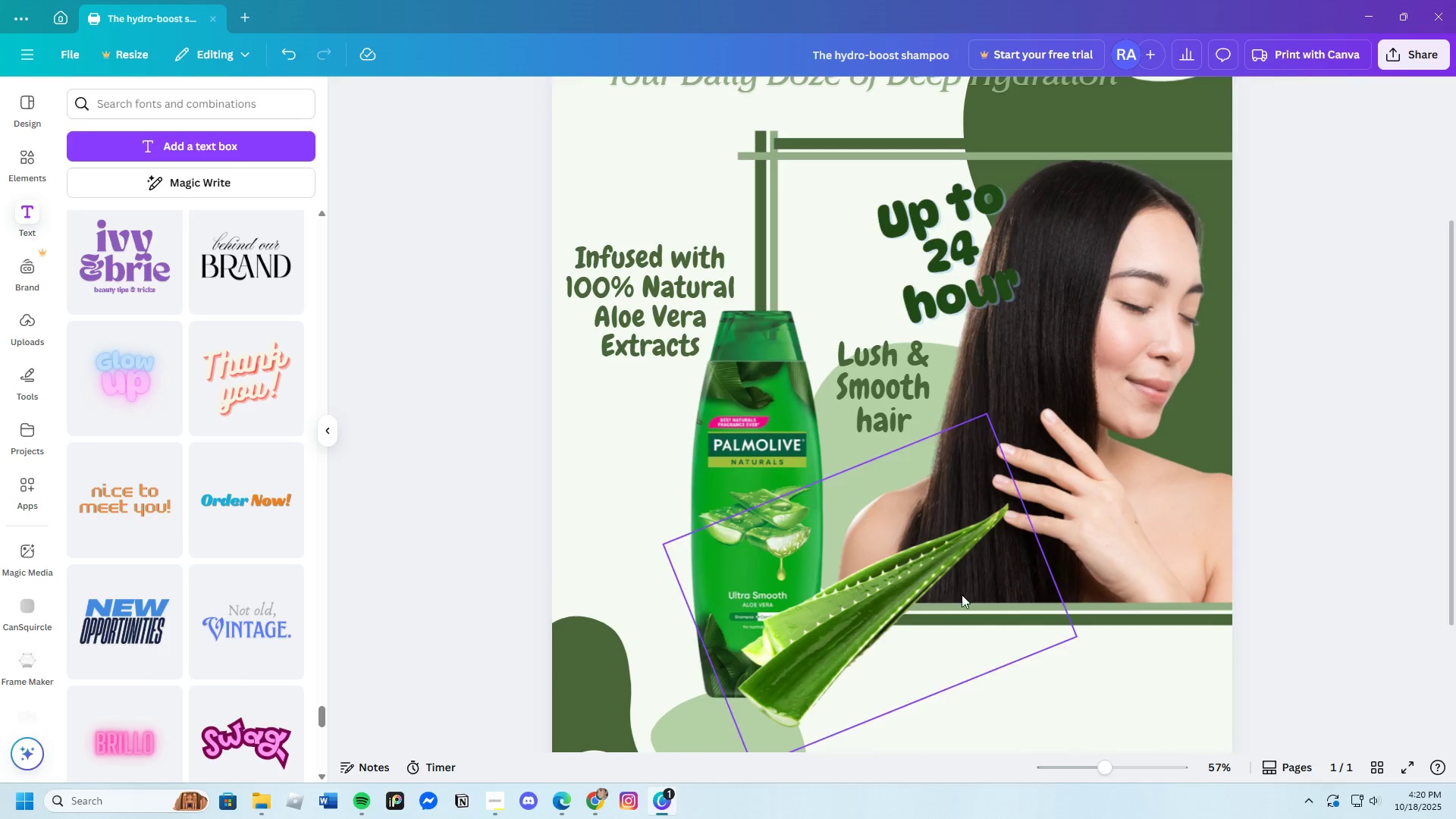 
scroll: coordinate [896, 519], scroll_direction: down, amount: 3.0
 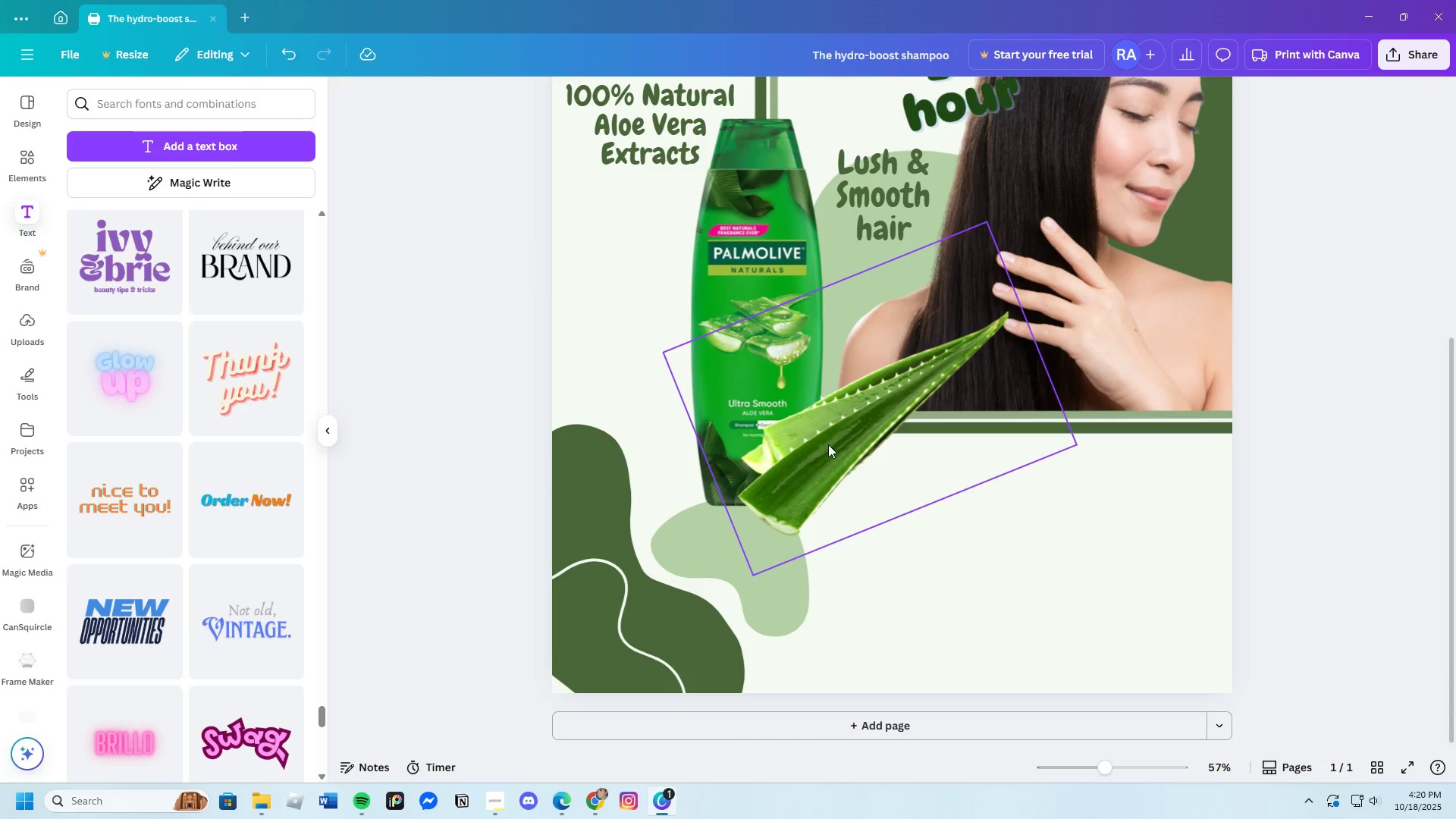 
scroll: coordinate [828, 444], scroll_direction: up, amount: 2.0
 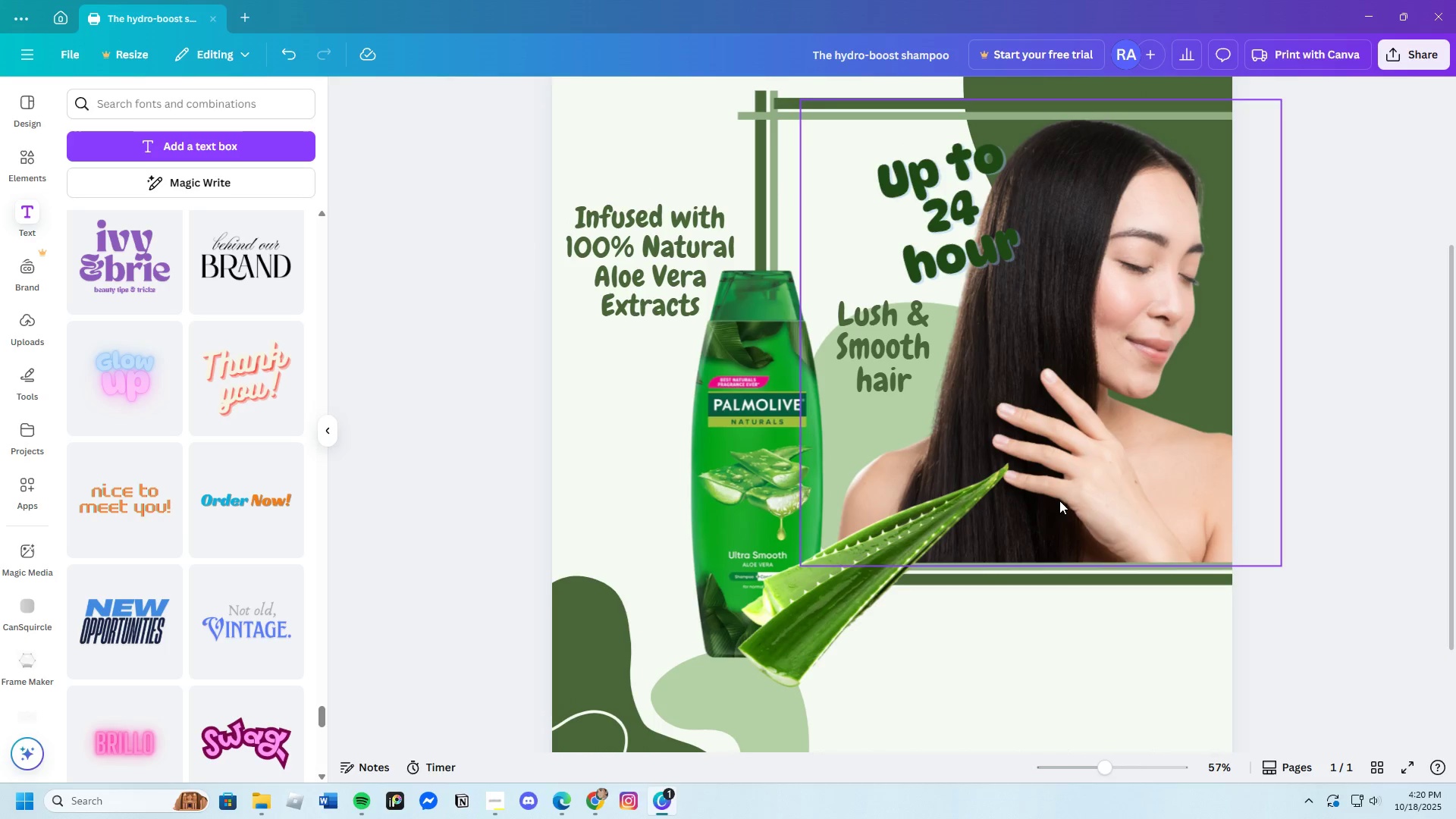 
scroll: coordinate [156, 493], scroll_direction: down, amount: 13.0
 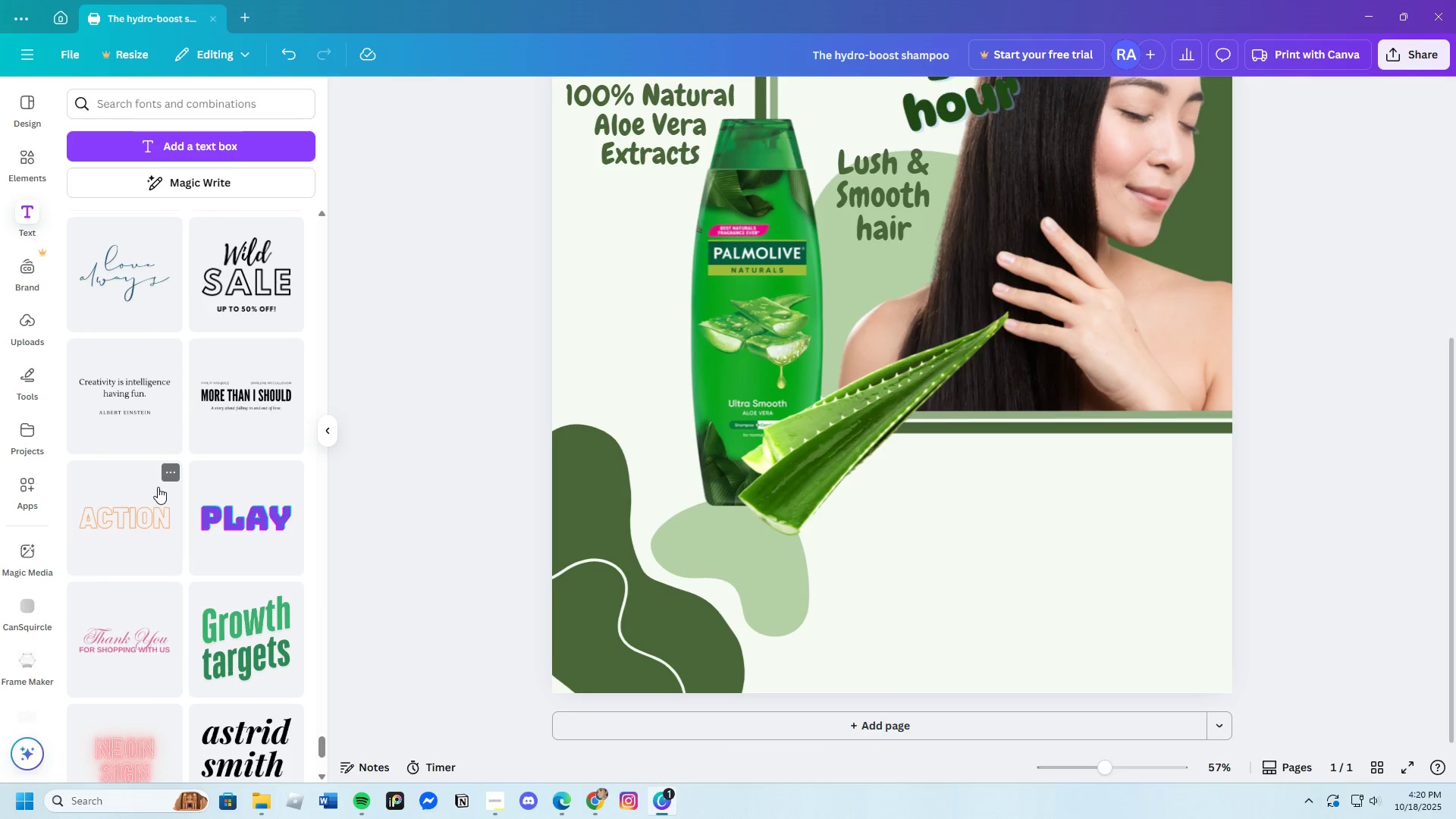 
scroll: coordinate [164, 496], scroll_direction: down, amount: 11.0
 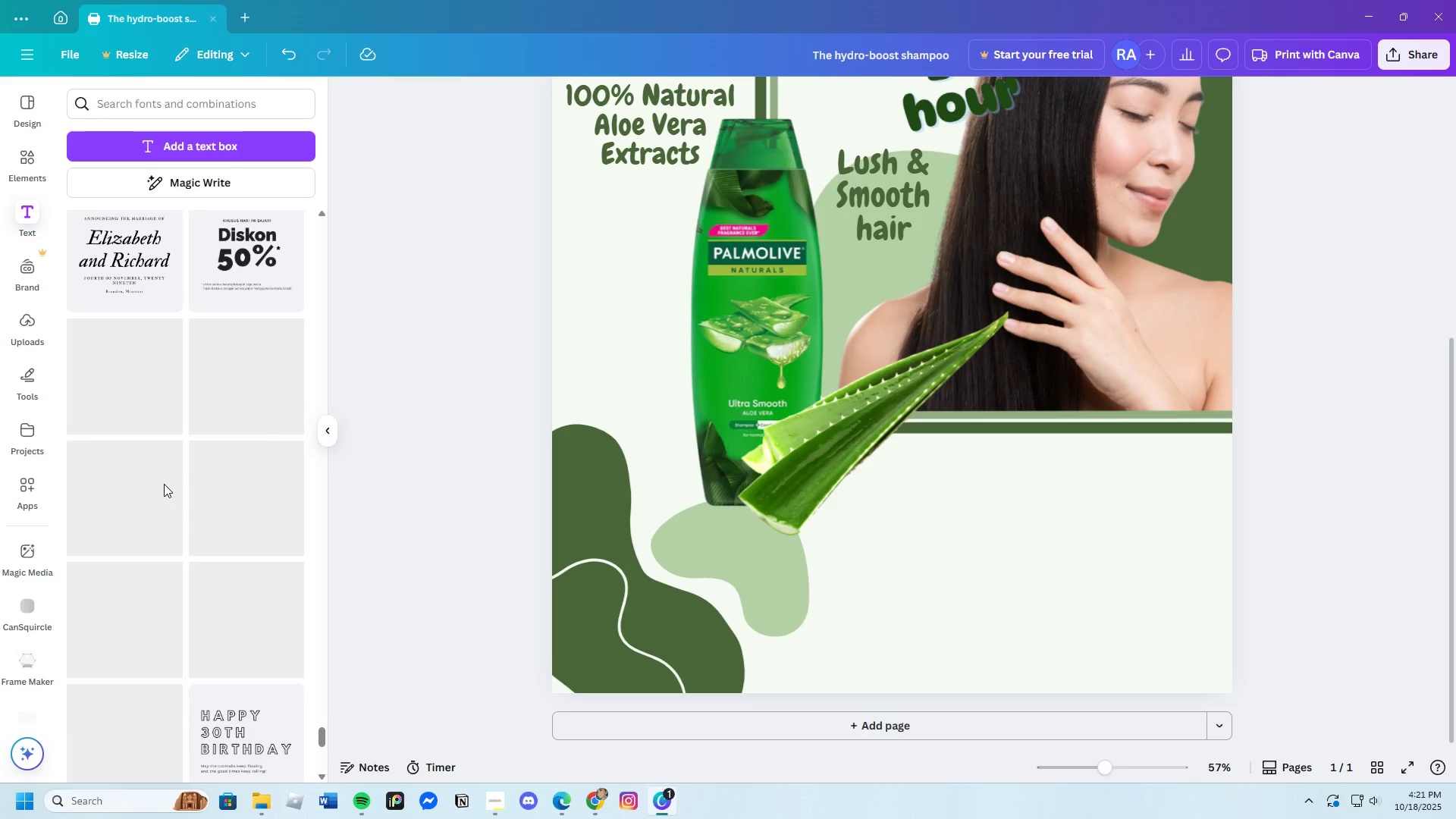 
scroll: coordinate [165, 478], scroll_direction: up, amount: 1.0
 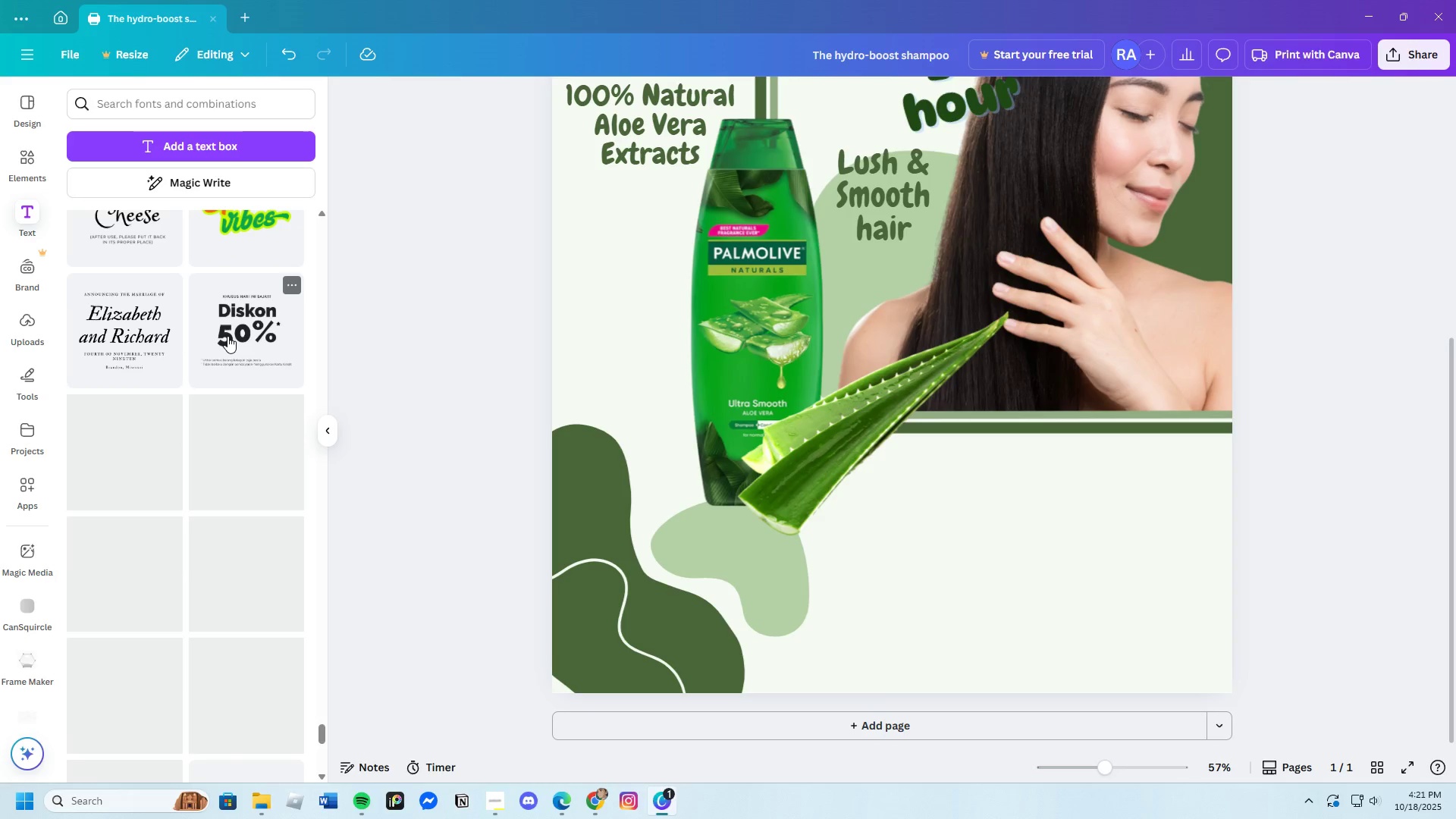 
left_click([228, 335])
 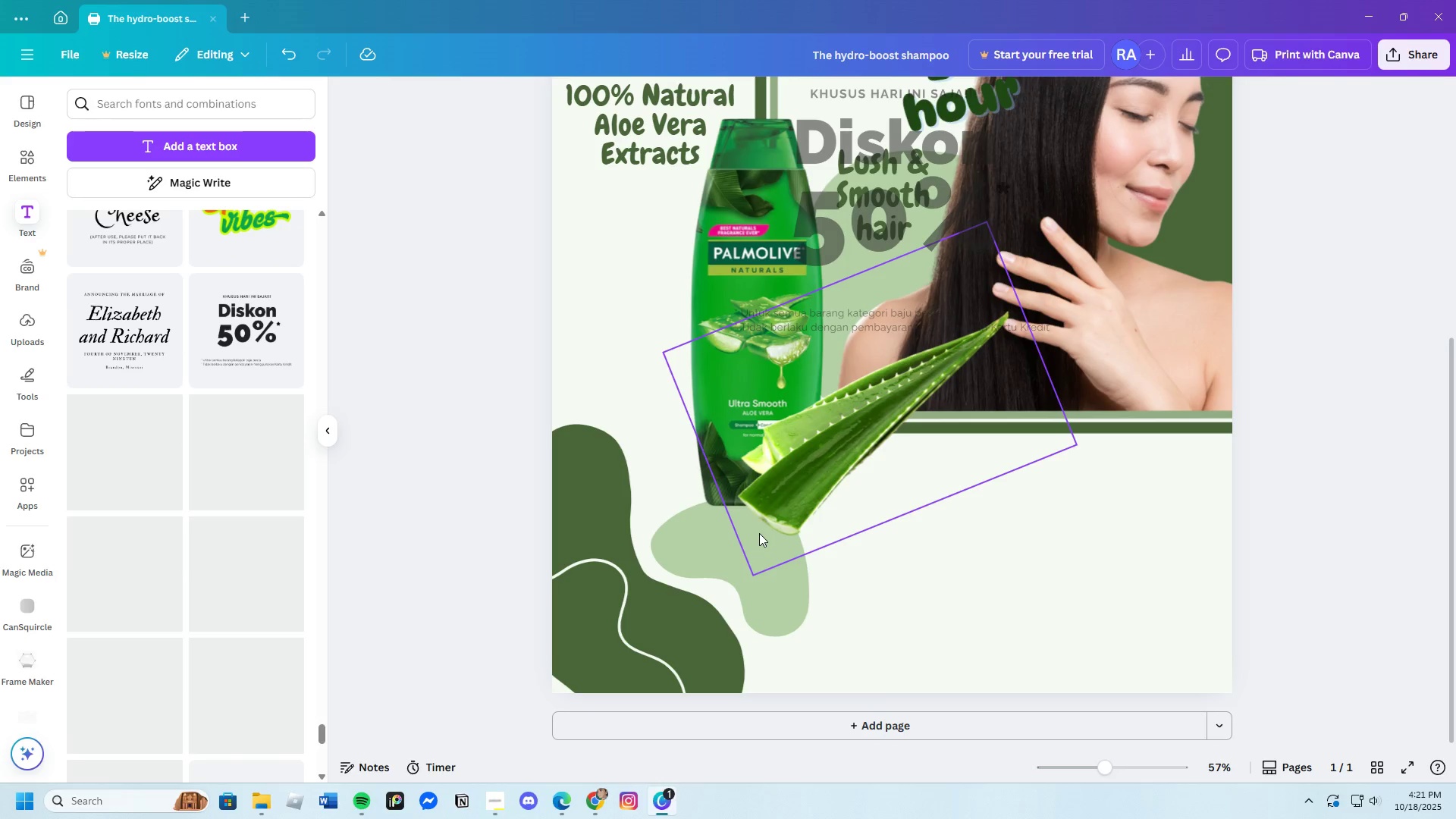 
scroll: coordinate [758, 529], scroll_direction: up, amount: 3.0
 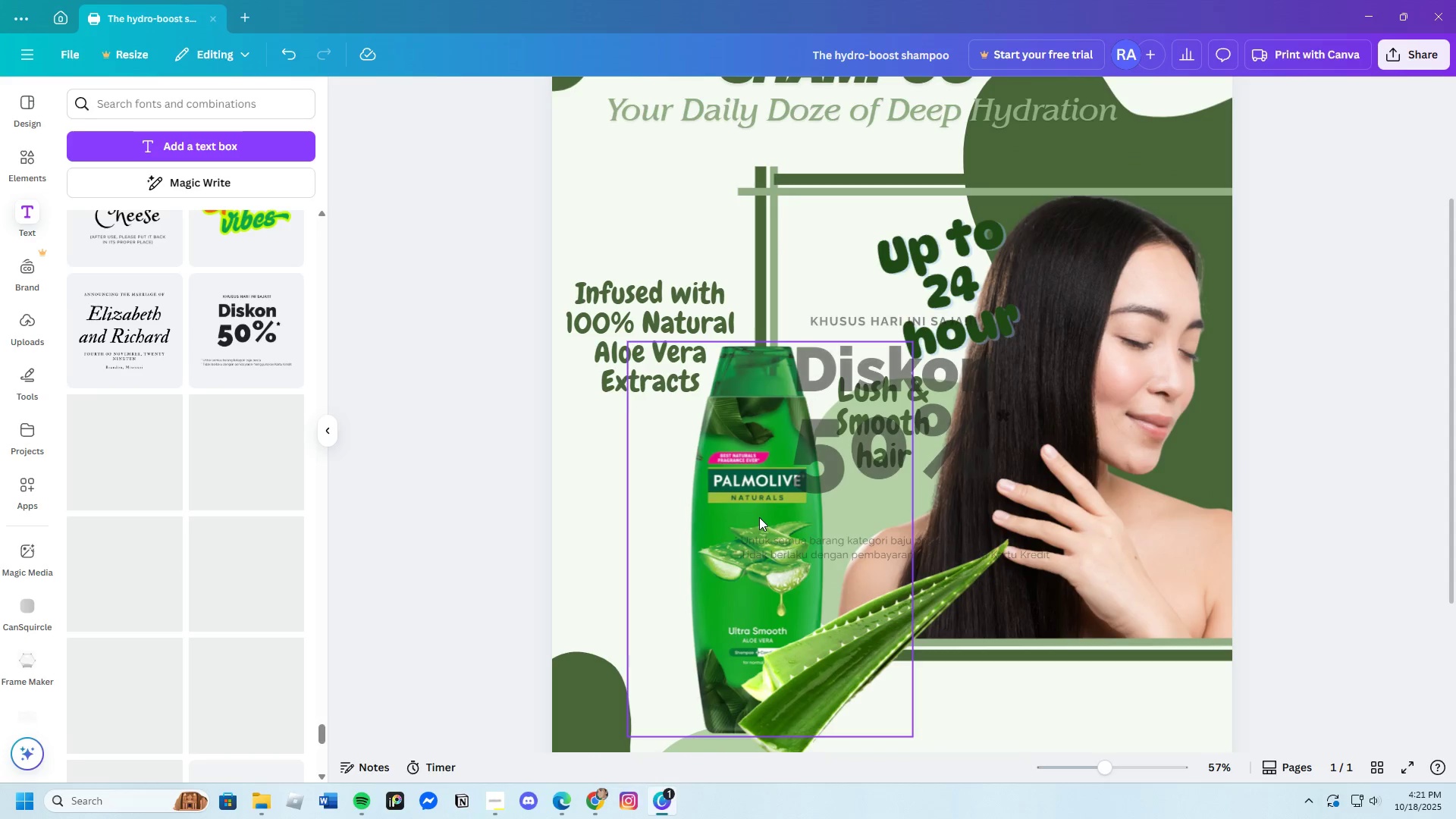 
scroll: coordinate [784, 508], scroll_direction: down, amount: 3.0
 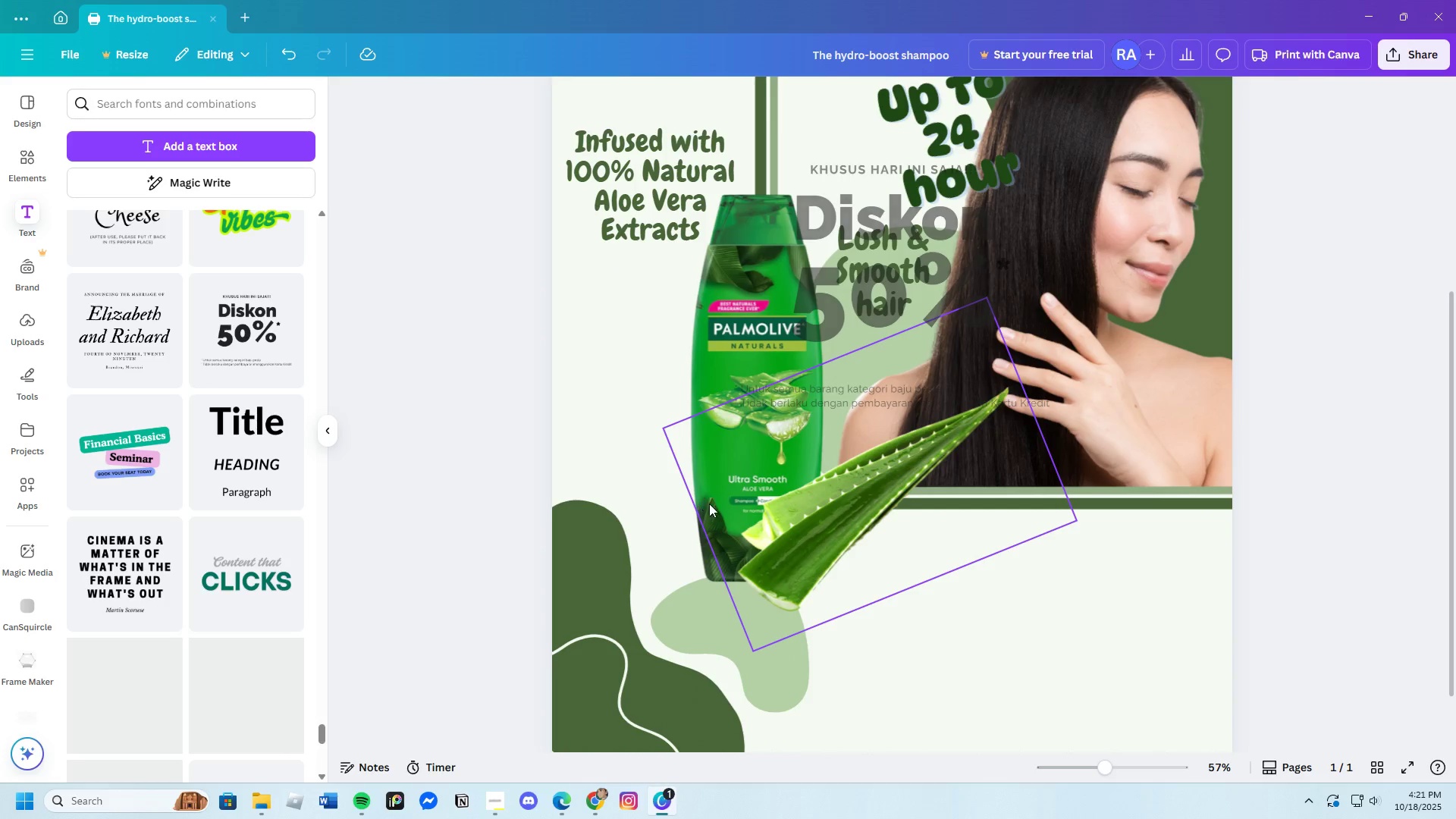 
wait(9.38)
 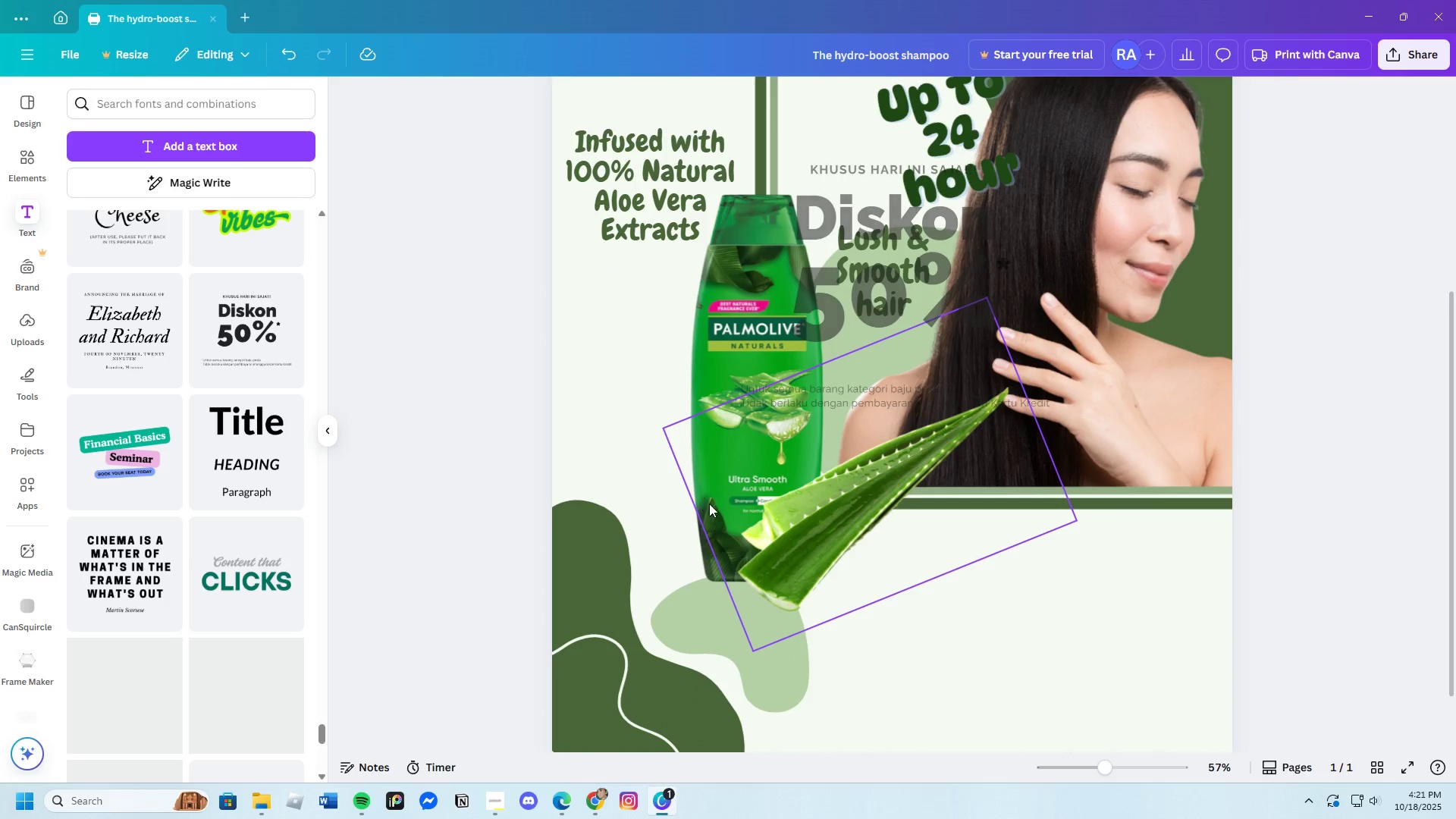 
left_click([866, 263])
 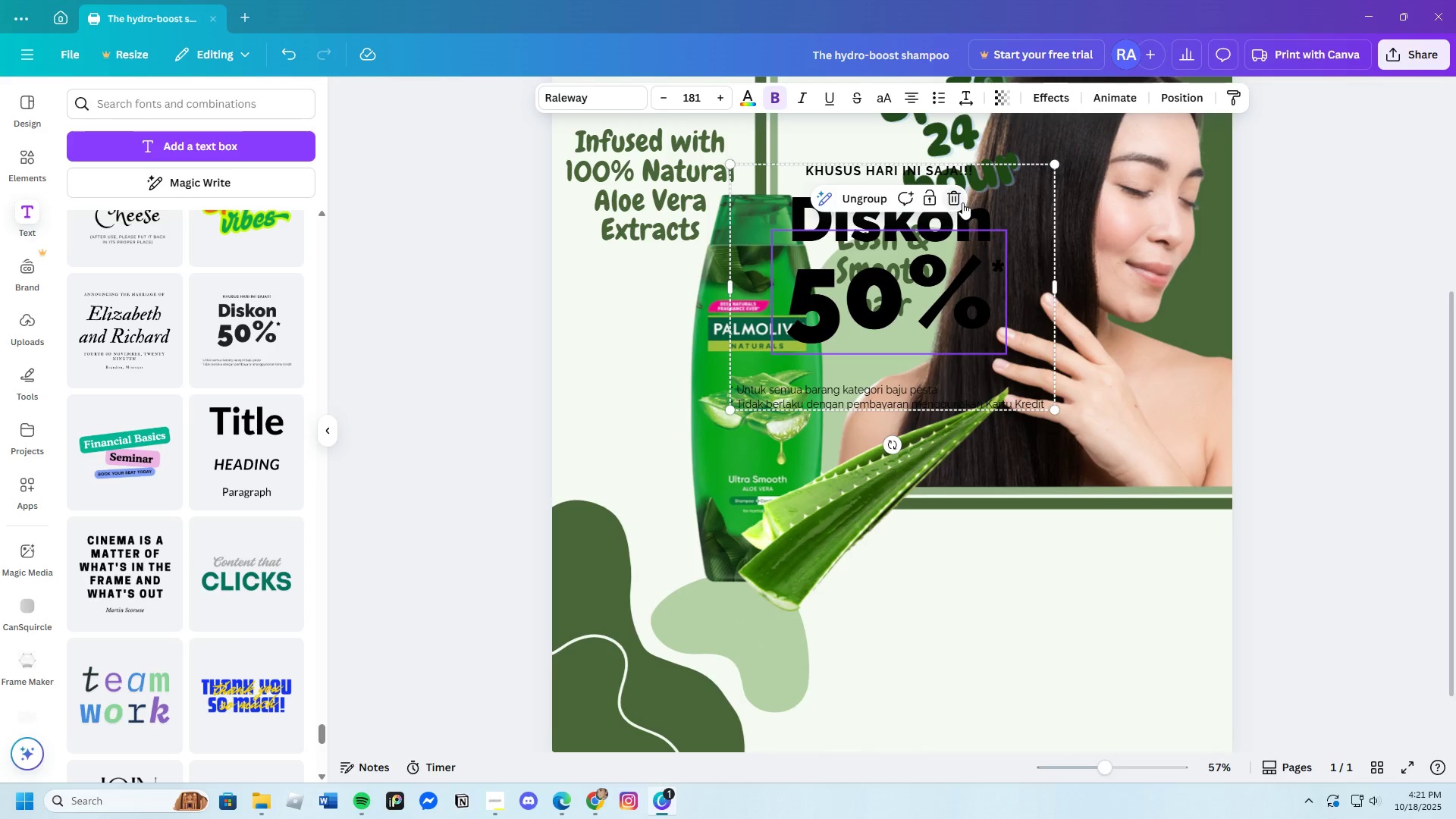 
left_click([956, 202])
 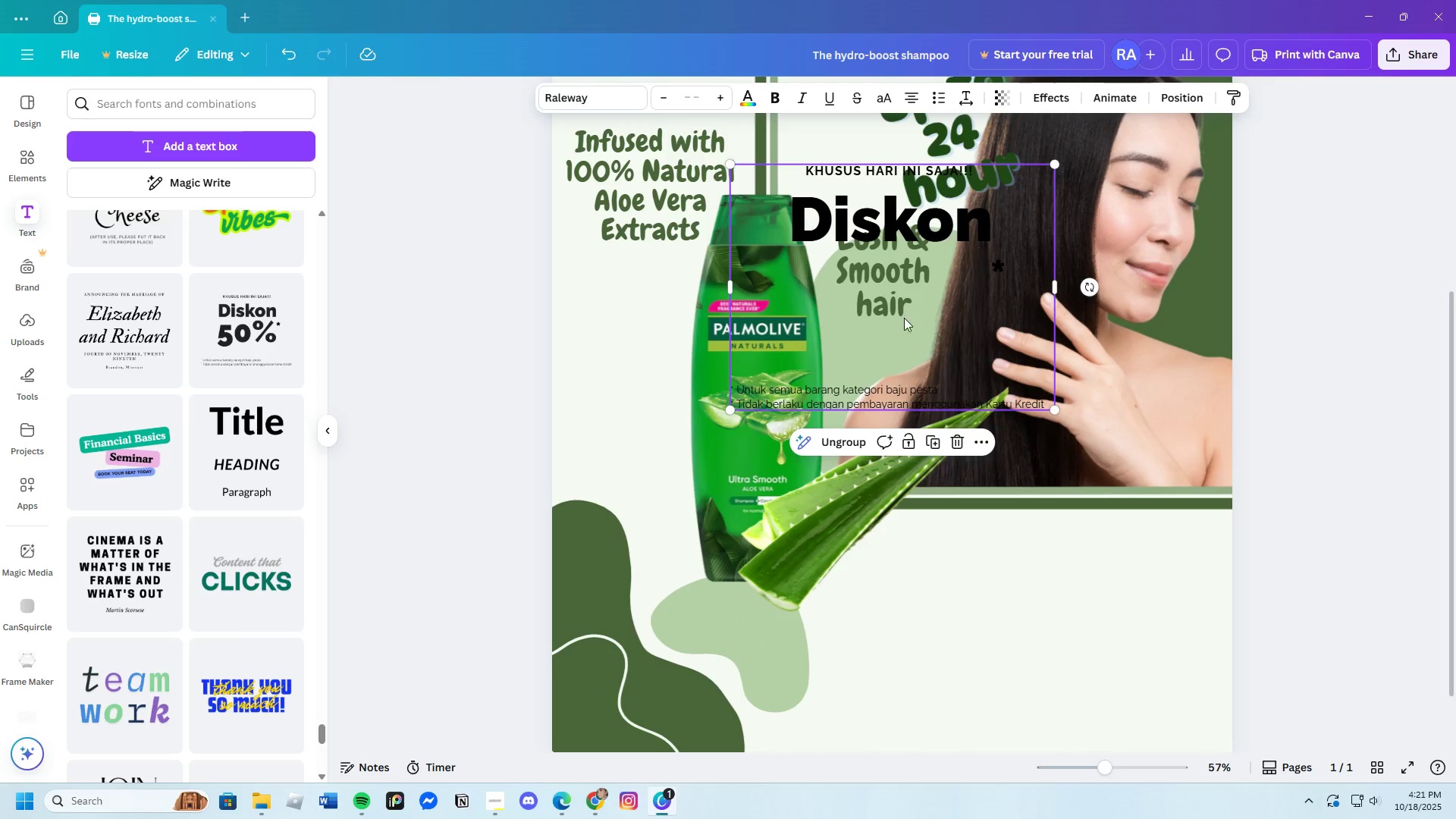 
left_click_drag(start_coordinate=[904, 309], to_coordinate=[952, 449])
 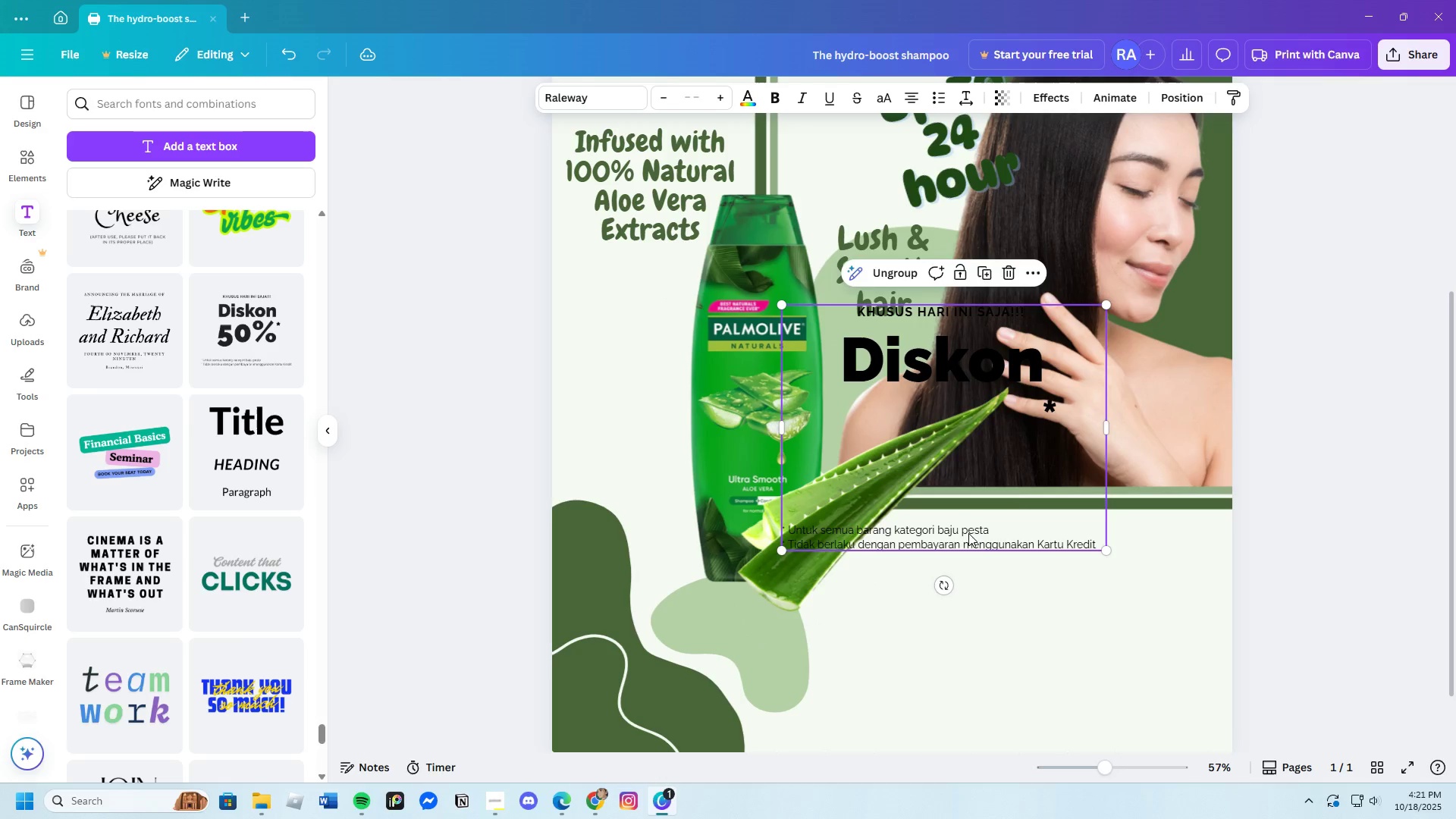 
left_click([968, 535])
 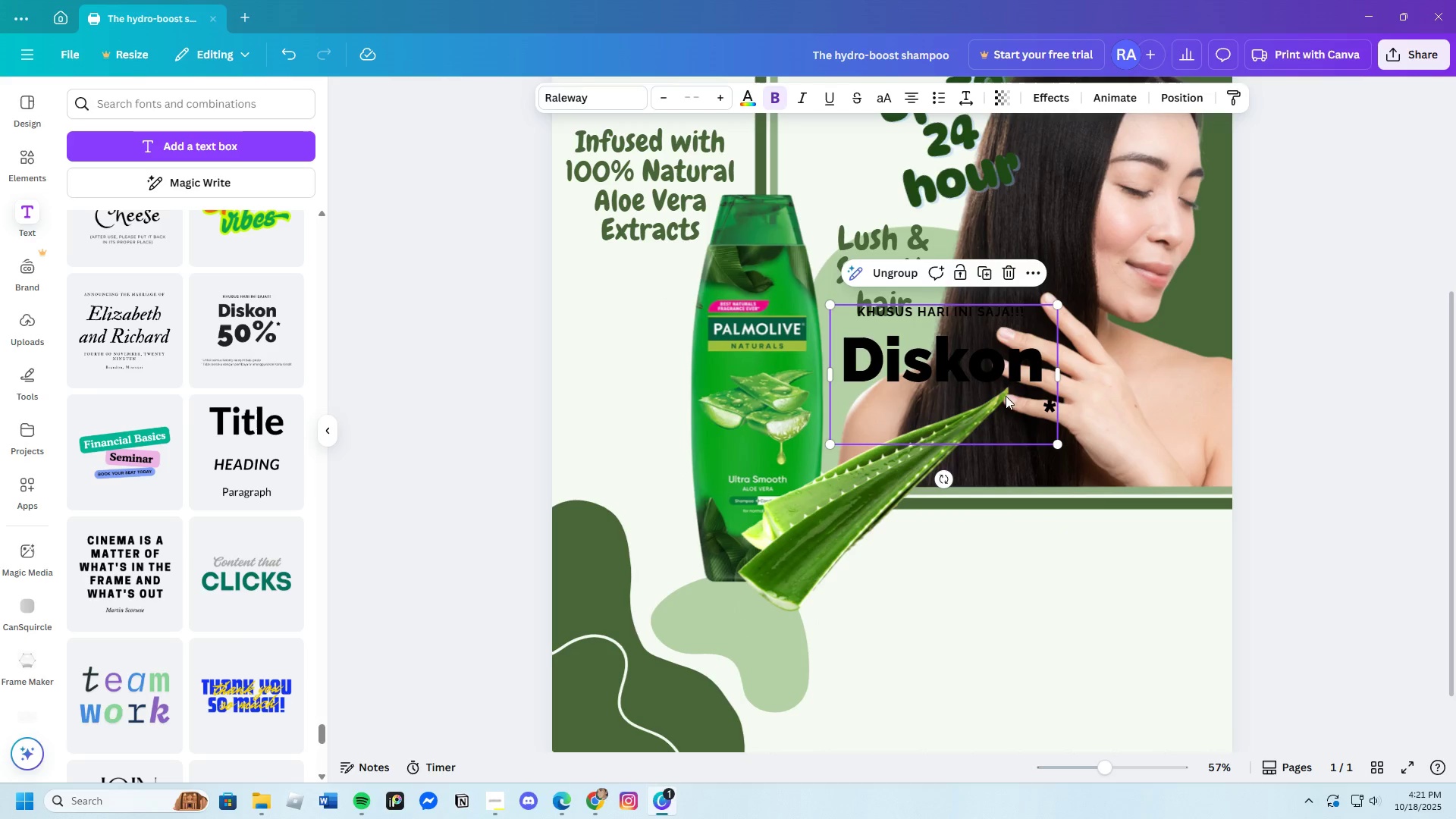 
left_click([858, 367])
 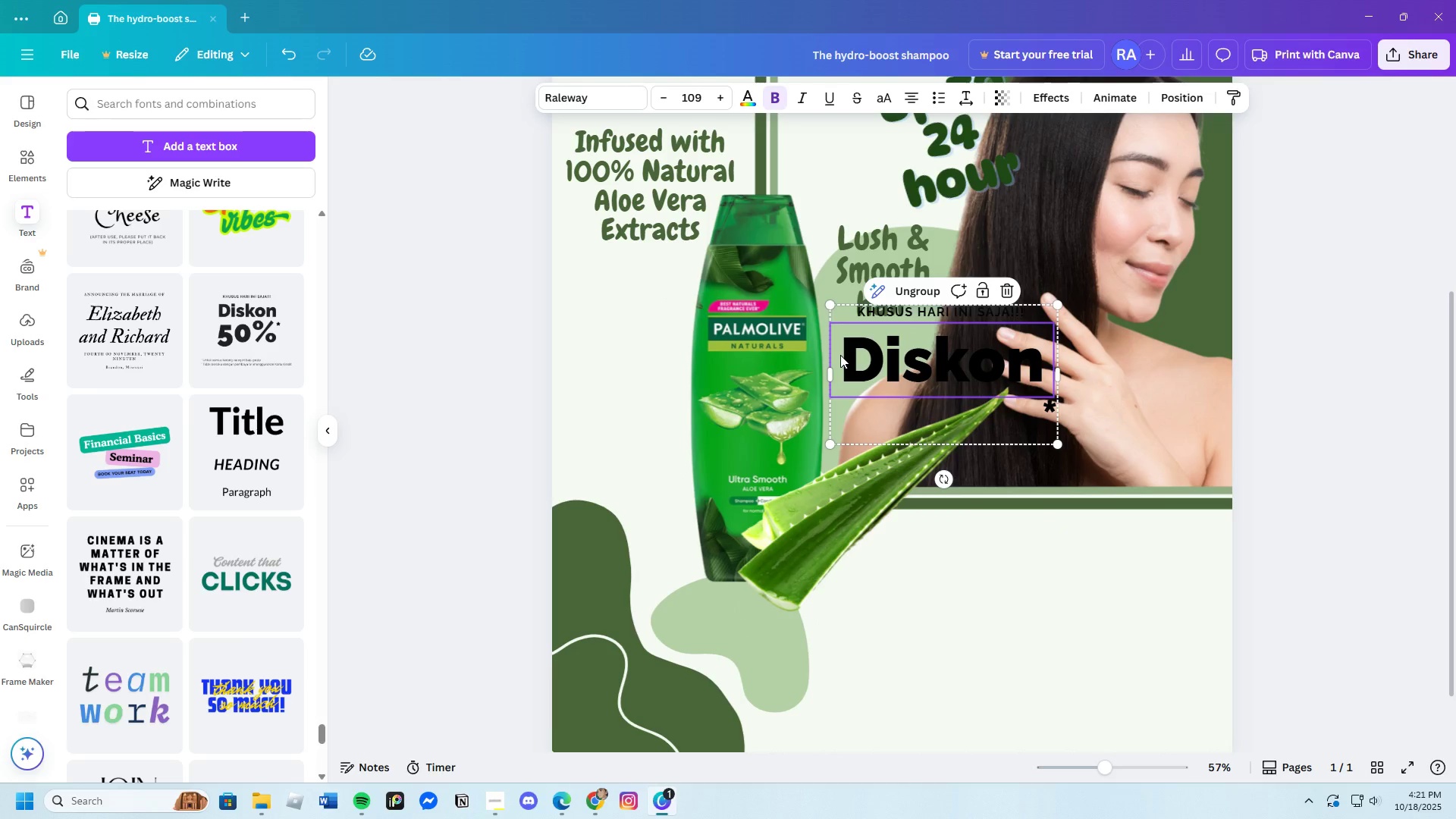 
left_click([839, 355])
 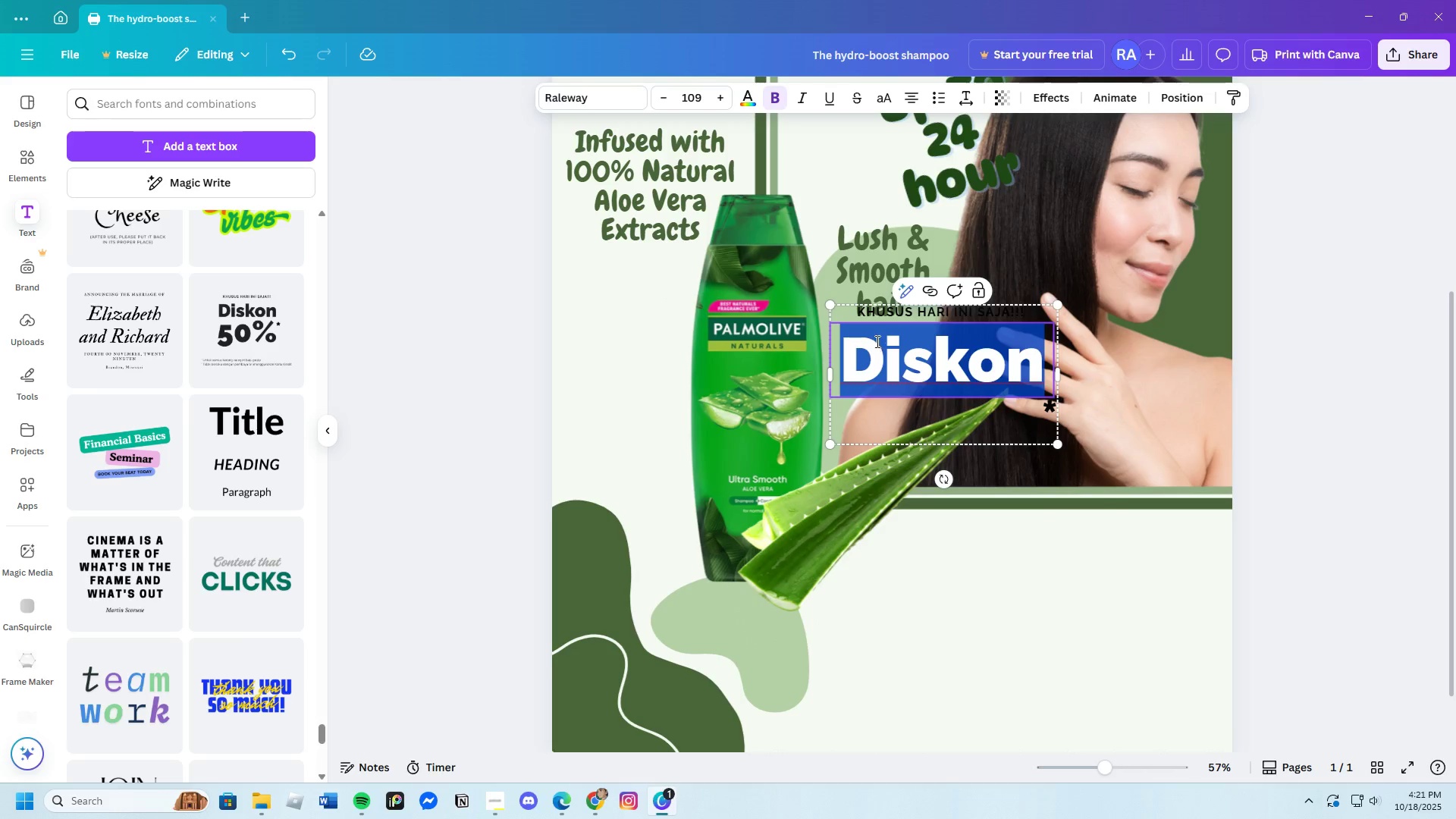 
left_click([868, 316])
 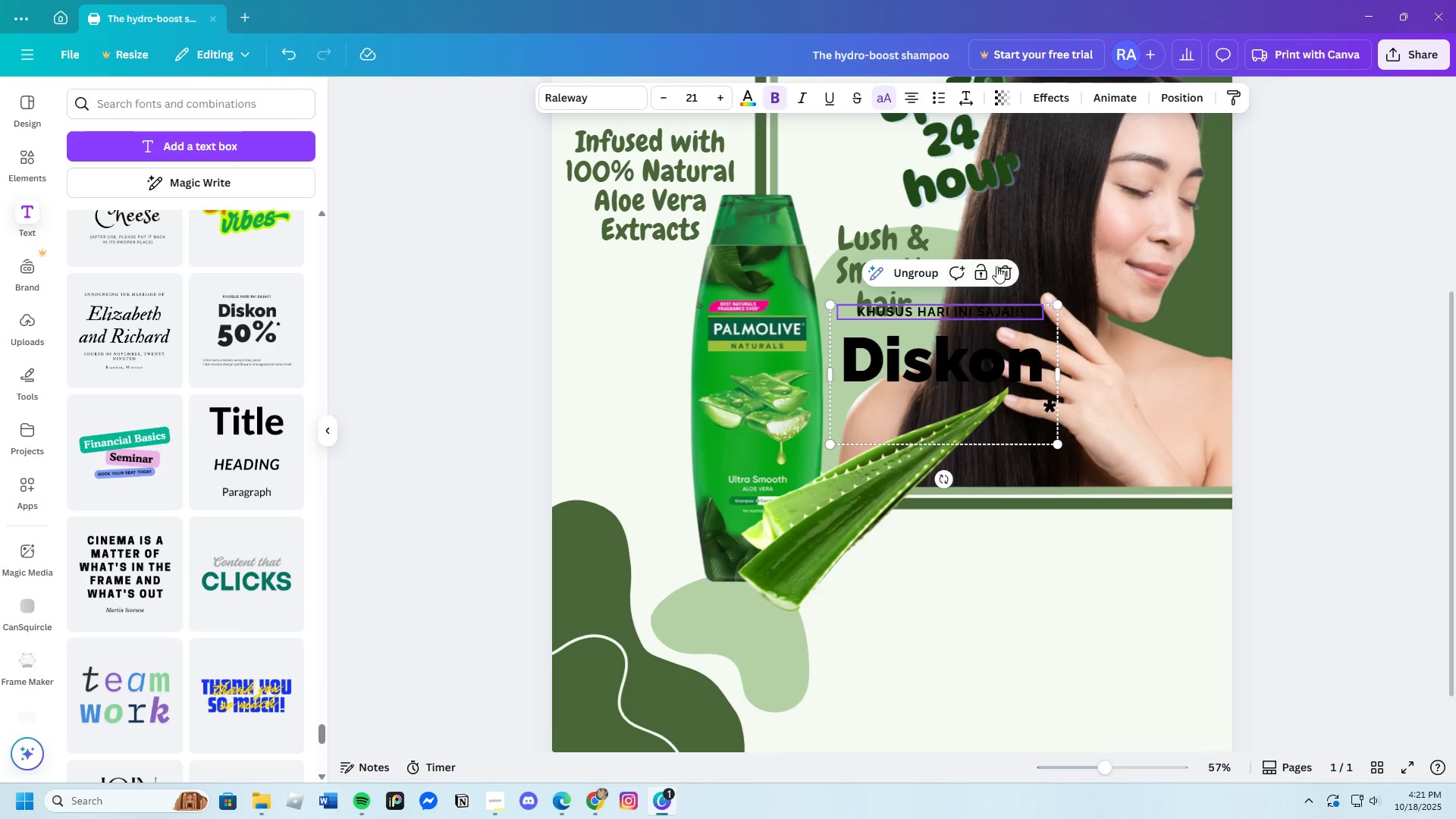 
left_click([1006, 266])
 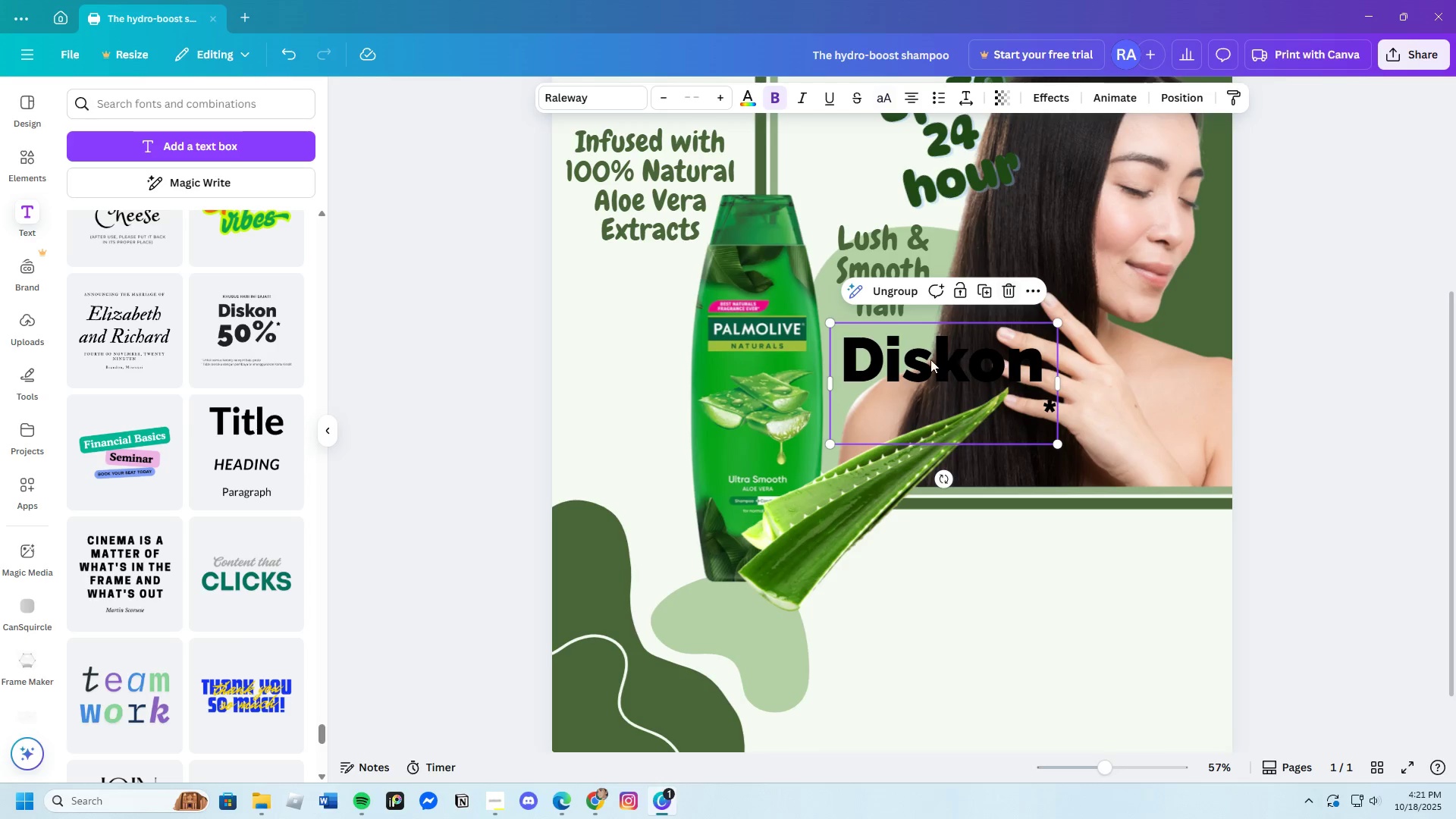 
left_click([917, 362])
 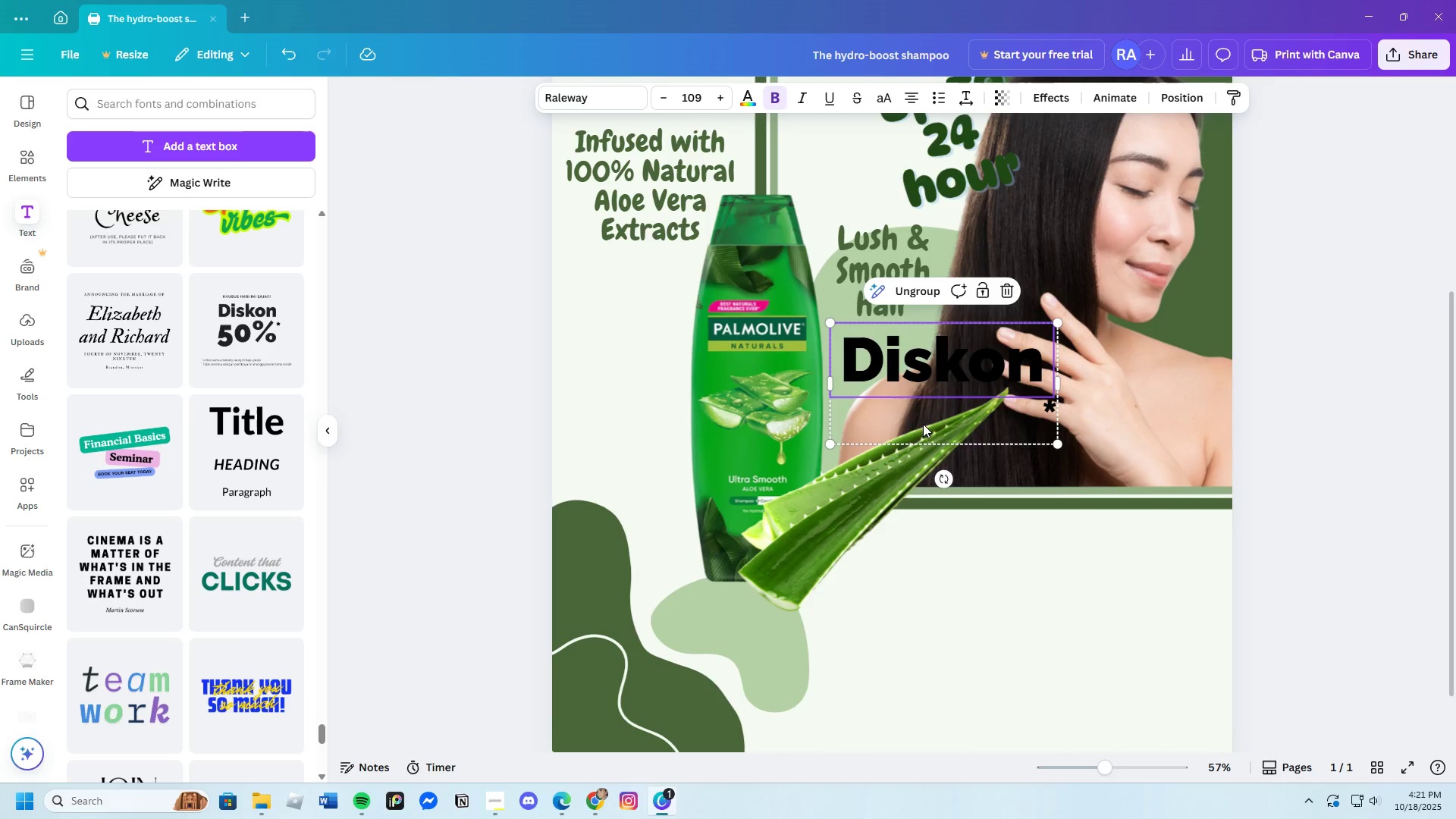 
left_click([921, 428])
 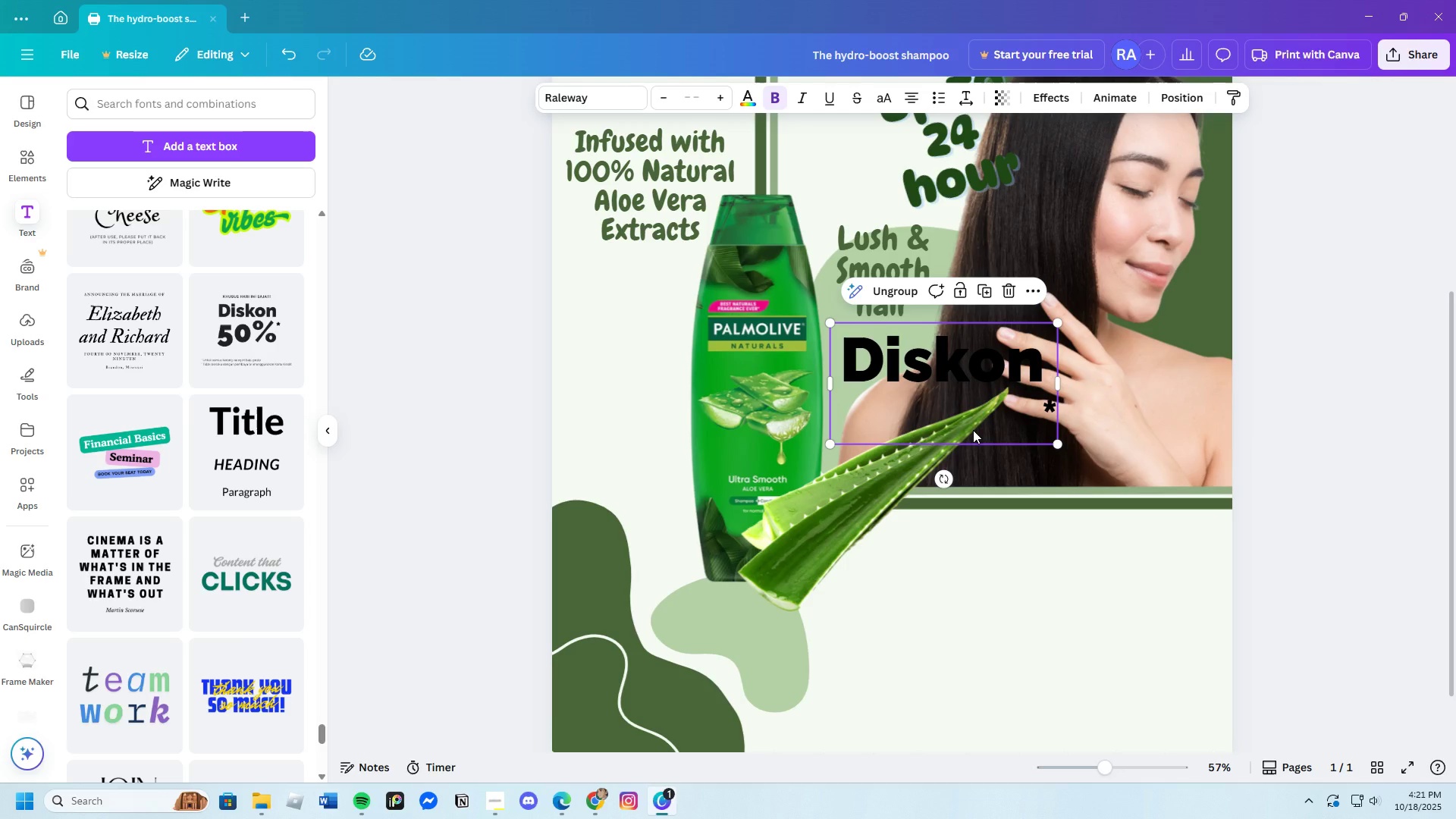 
left_click([973, 430])
 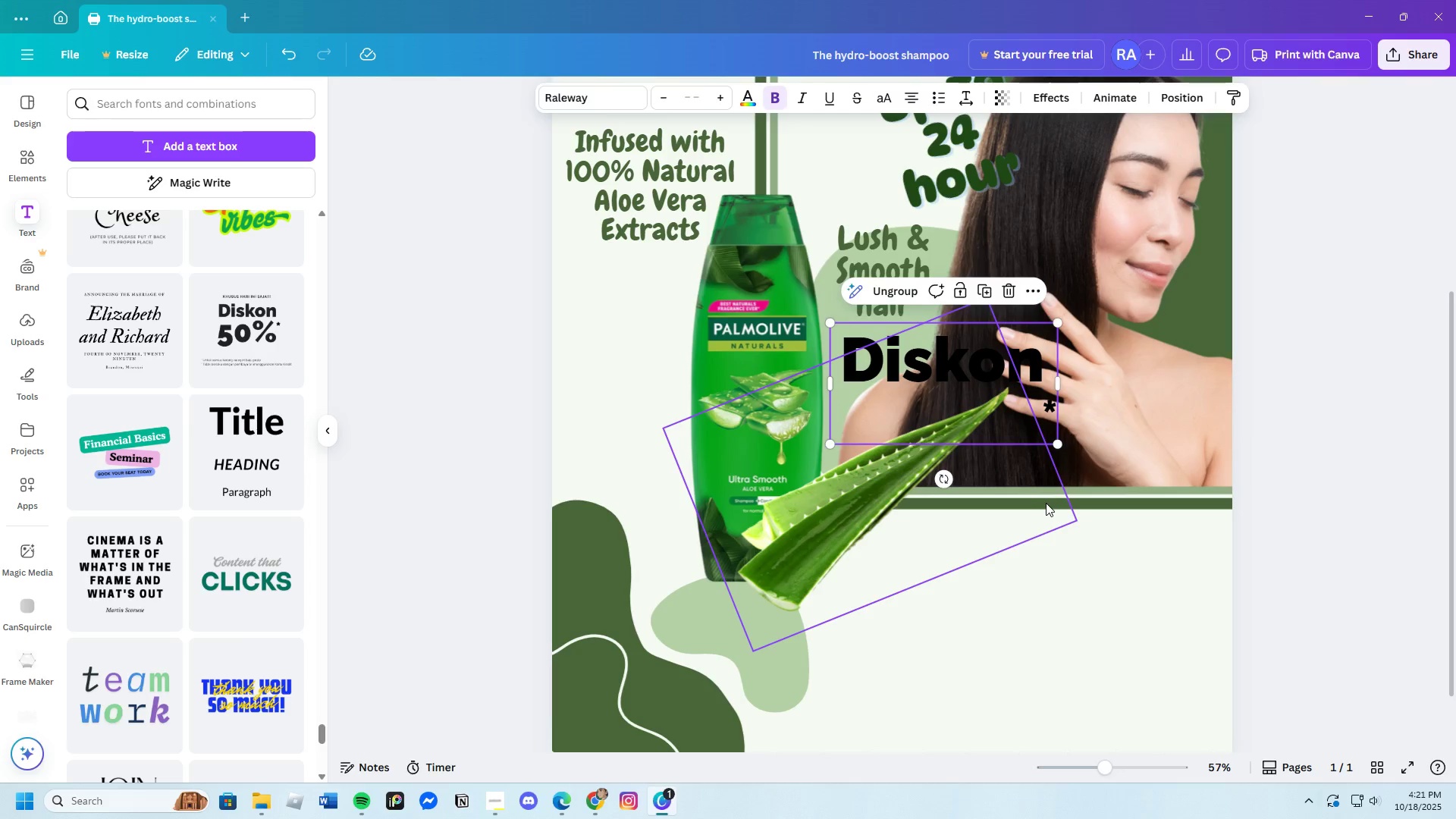 
left_click([1046, 503])
 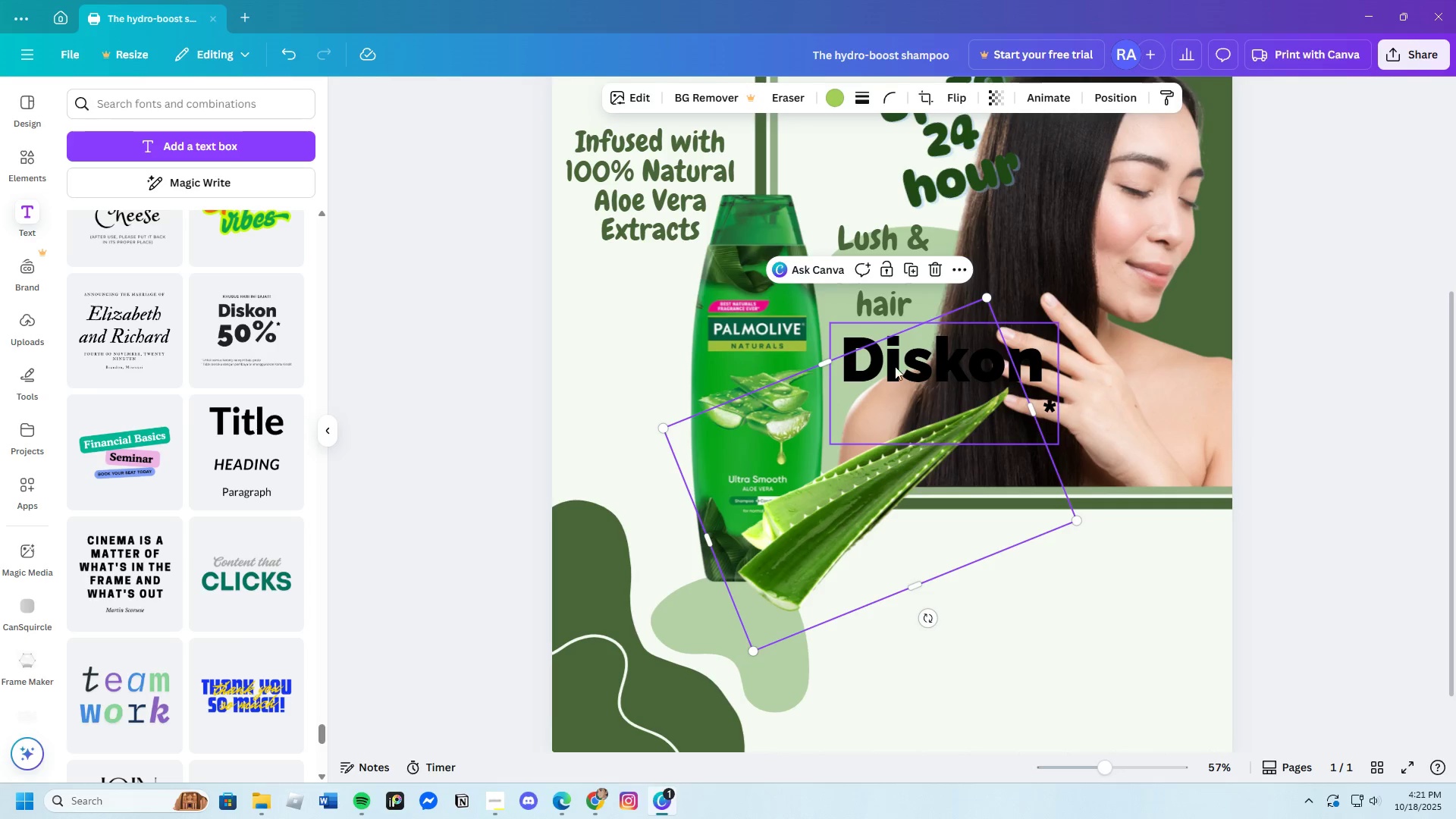 
left_click([895, 366])
 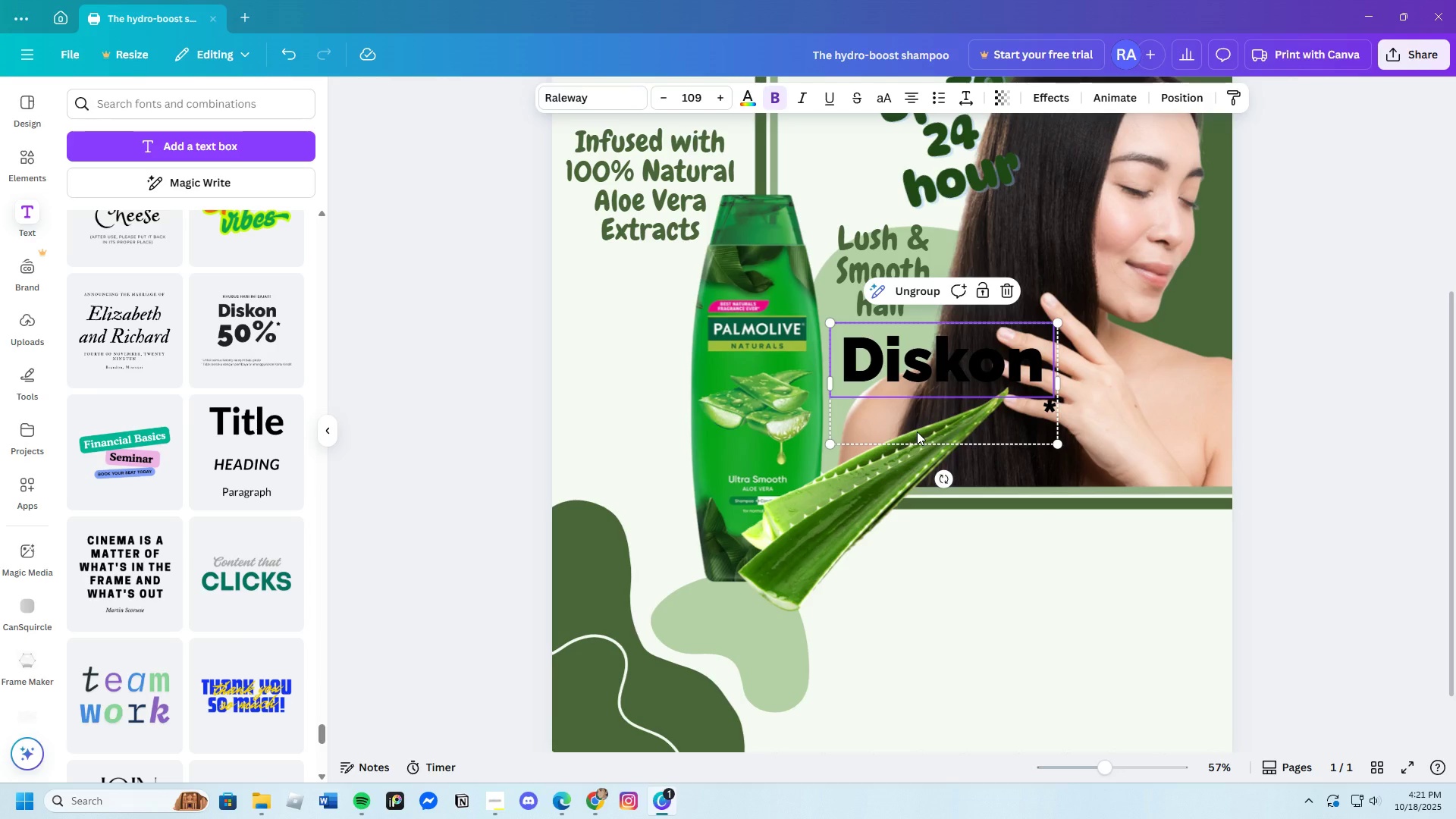 
left_click([917, 431])
 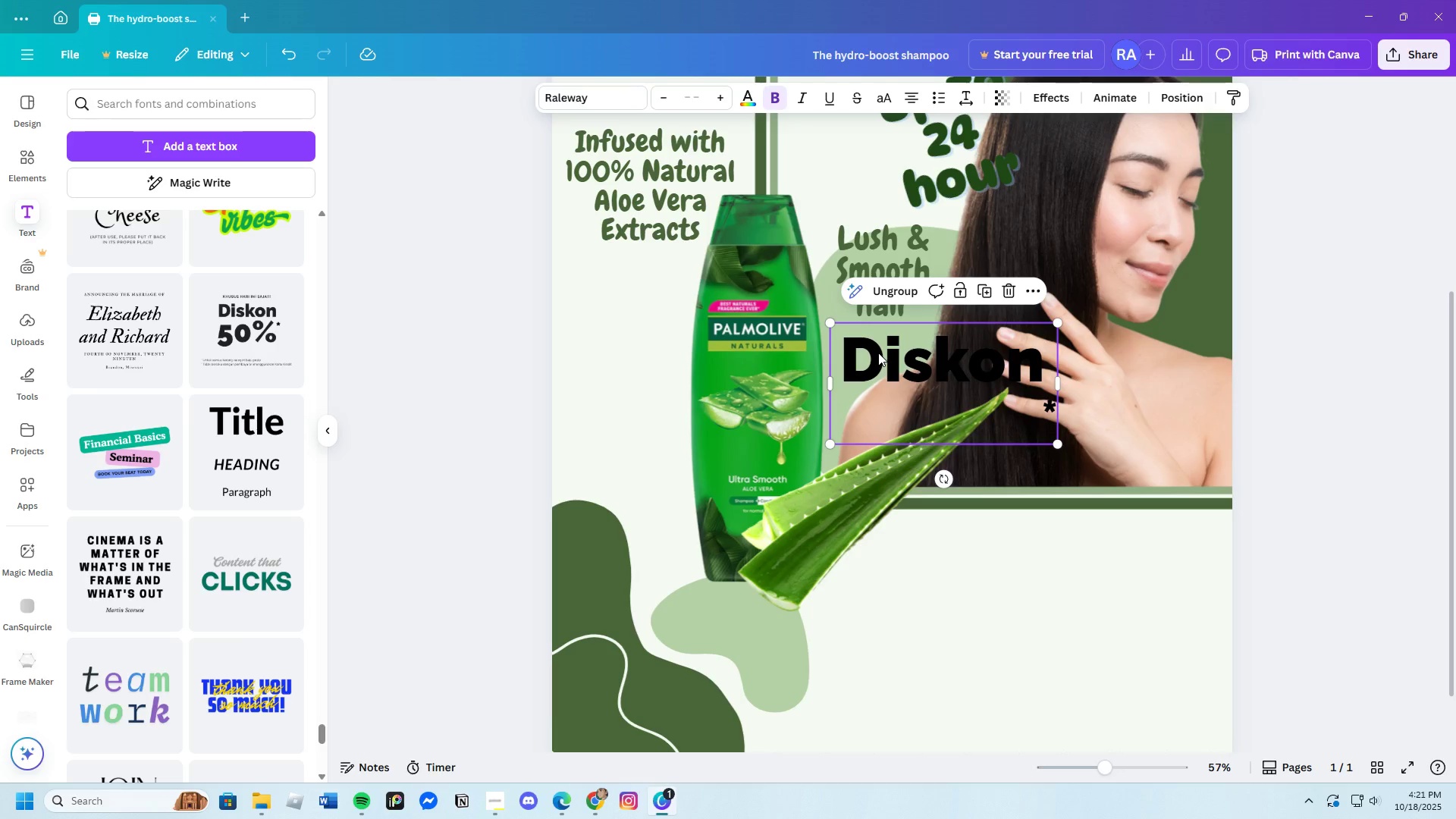 
double_click([878, 353])
 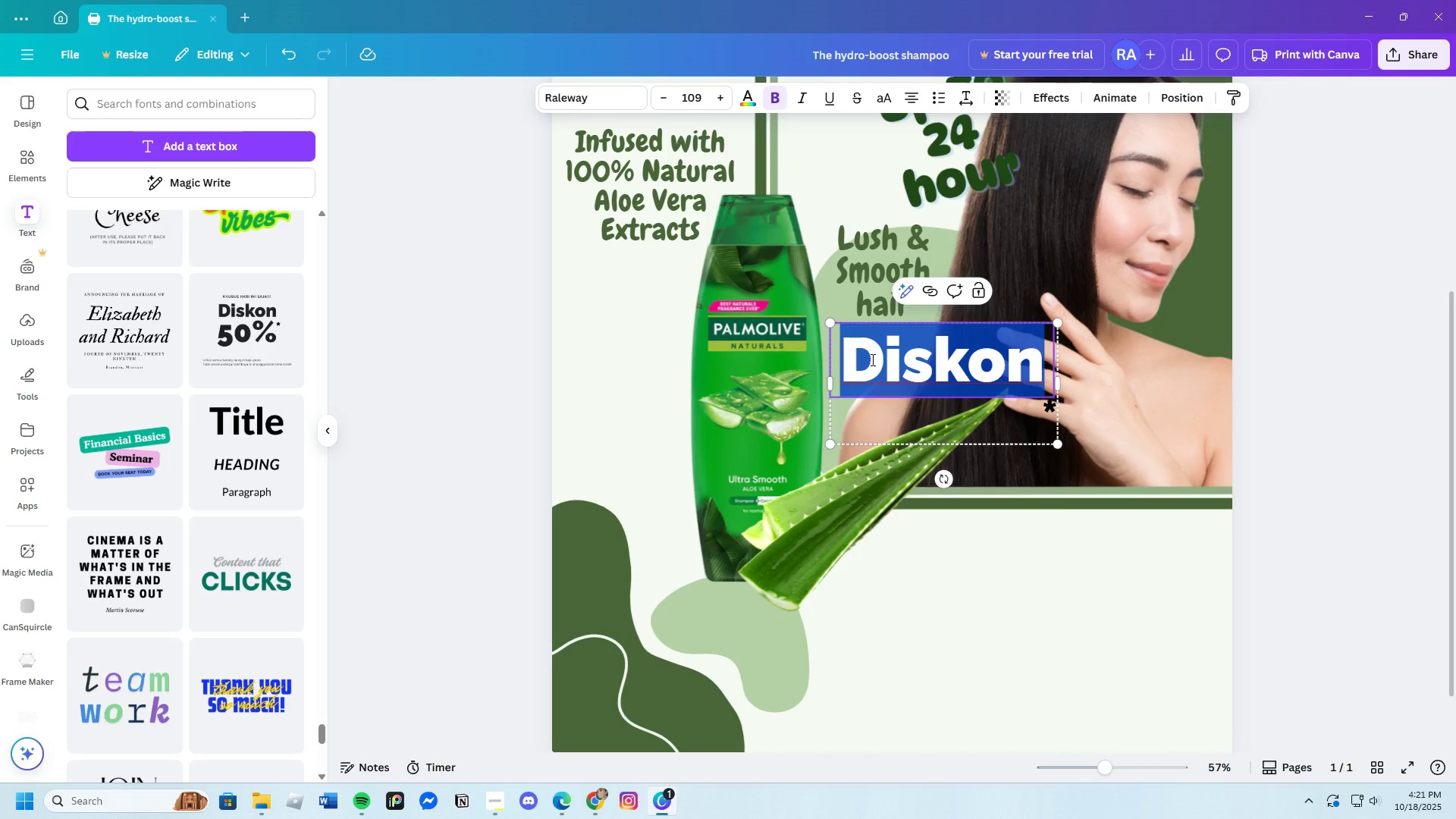 
key(Backspace)
type(Pro)
 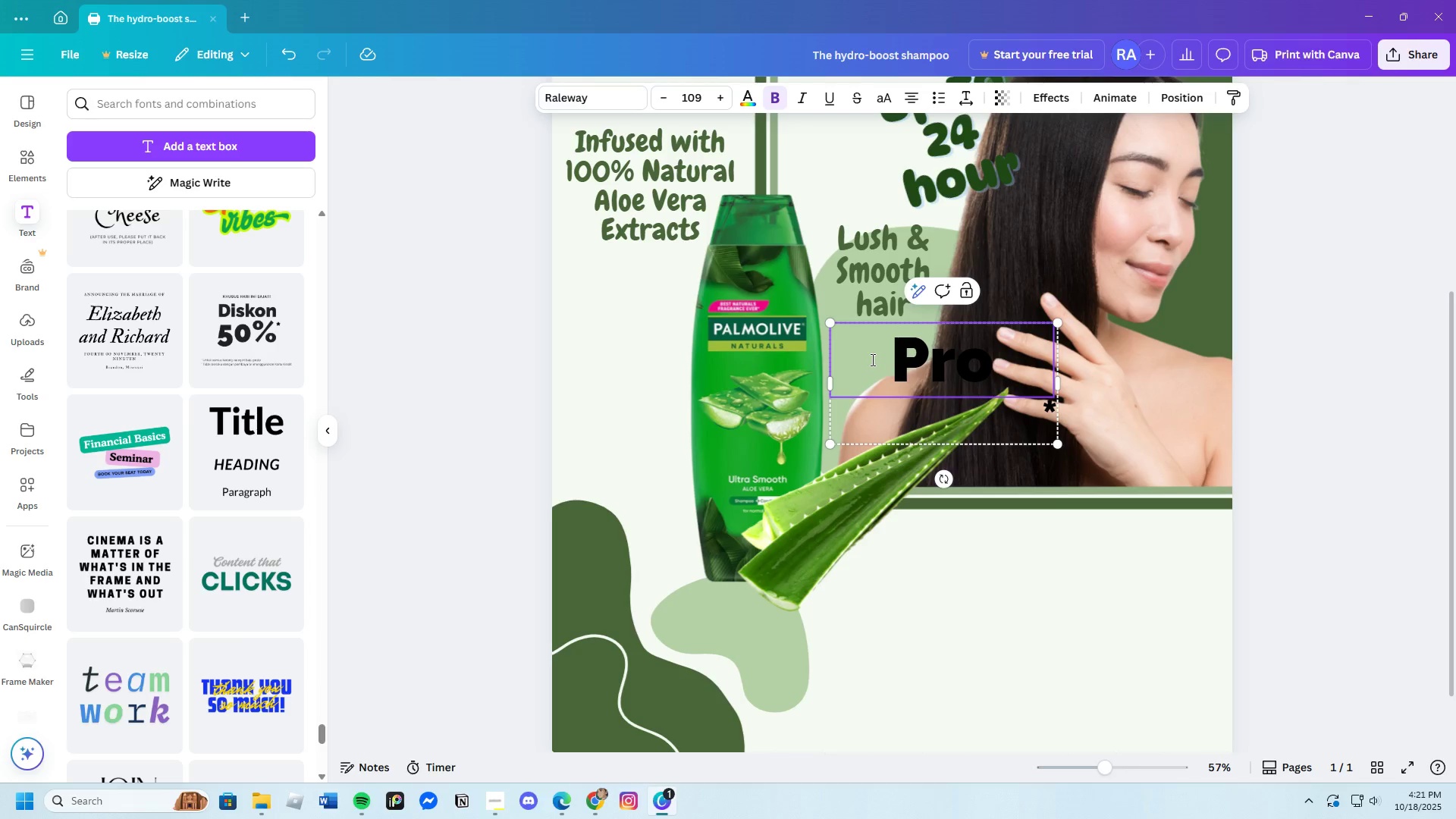 
left_click_drag(start_coordinate=[993, 421], to_coordinate=[998, 421])
 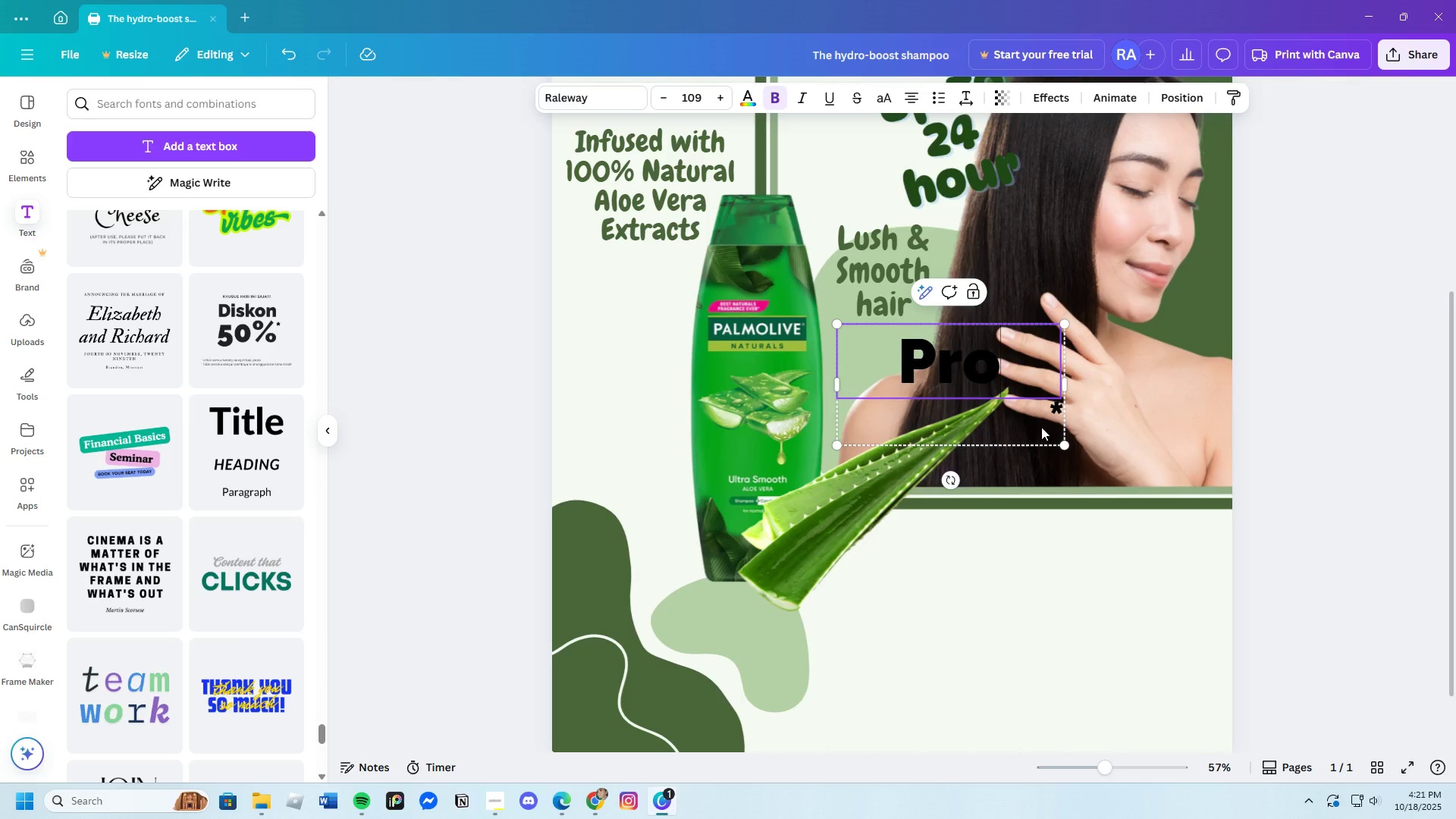 
left_click([1041, 427])
 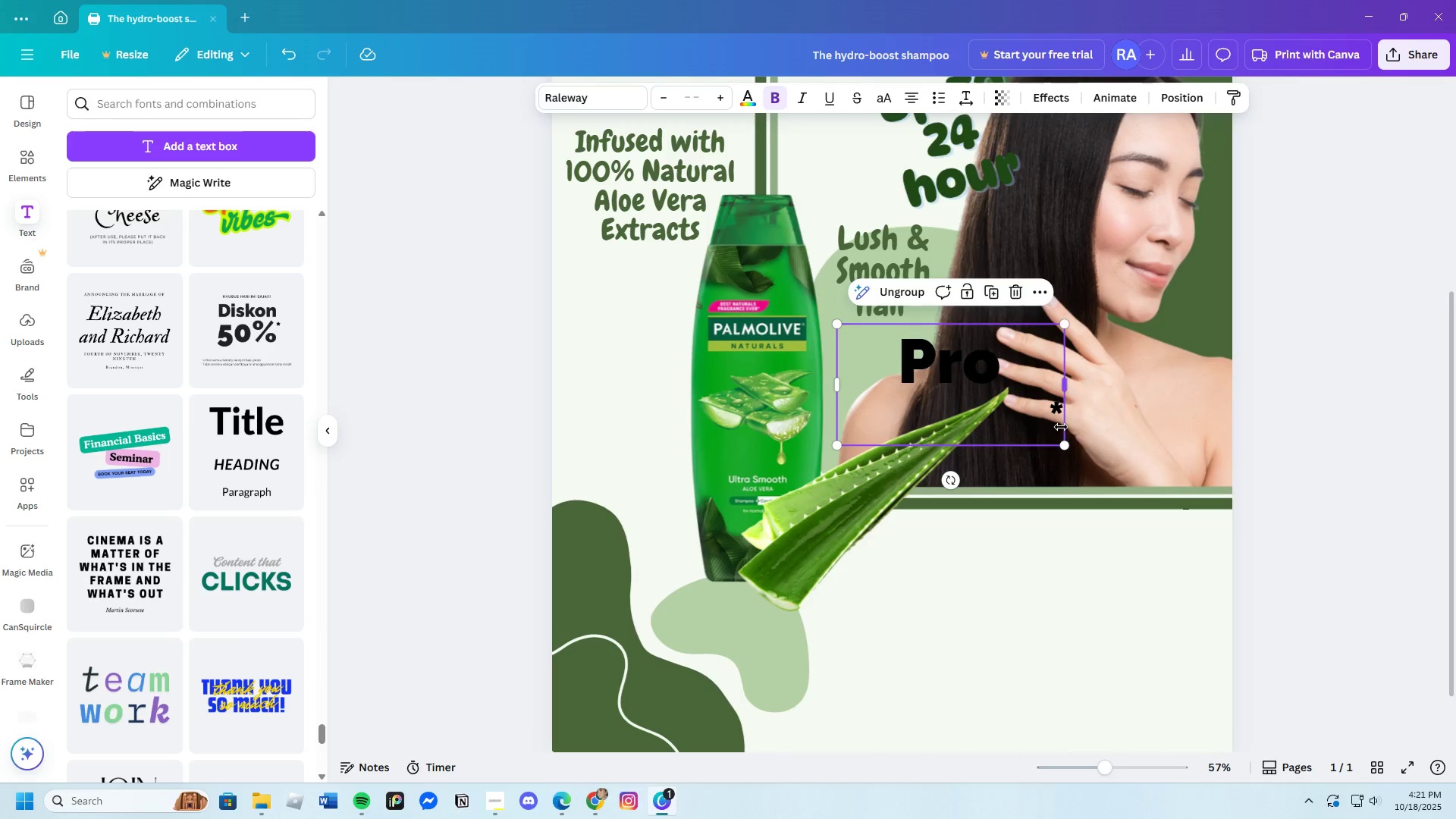 
left_click([1061, 427])
 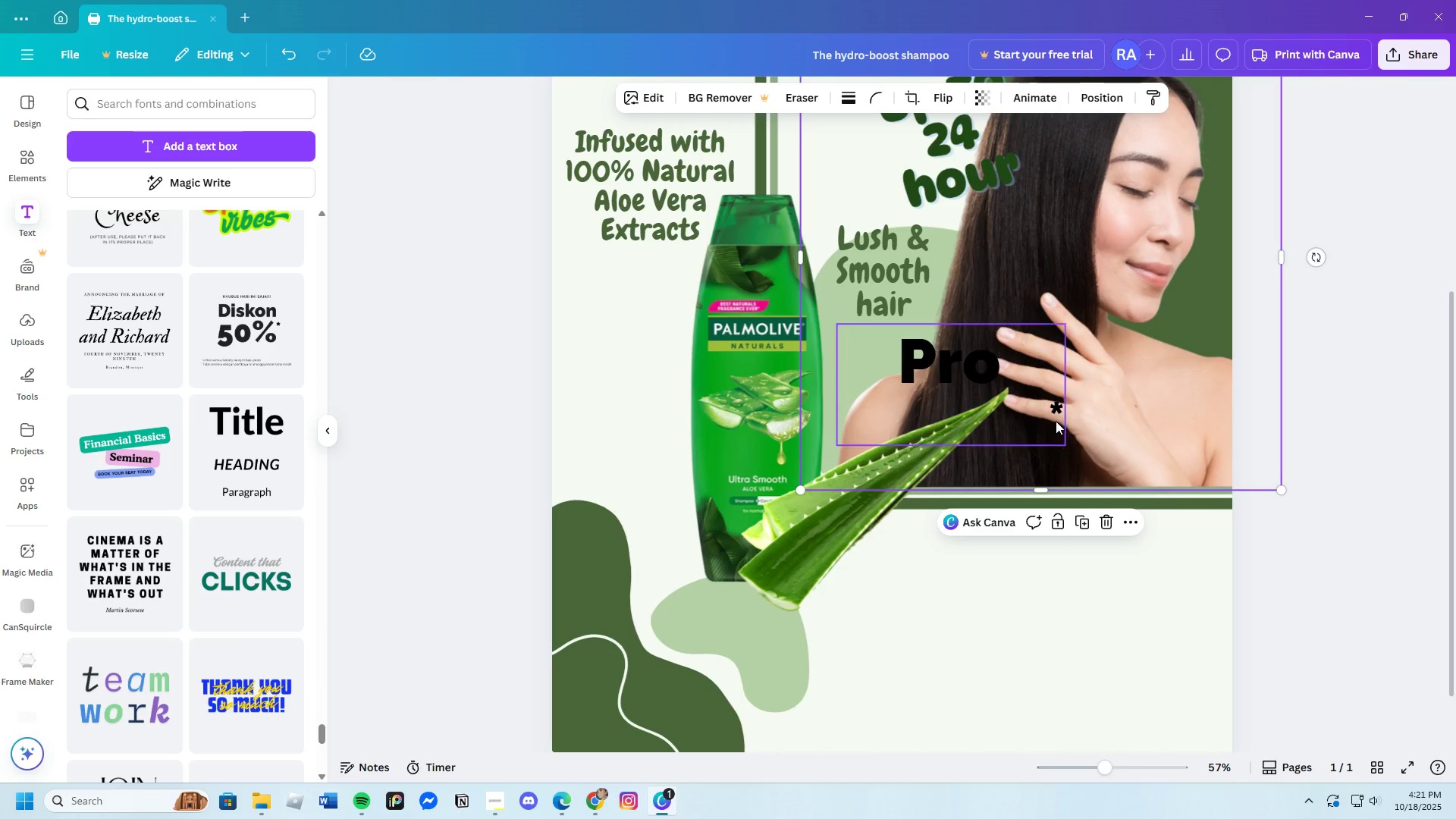 
left_click([1055, 403])
 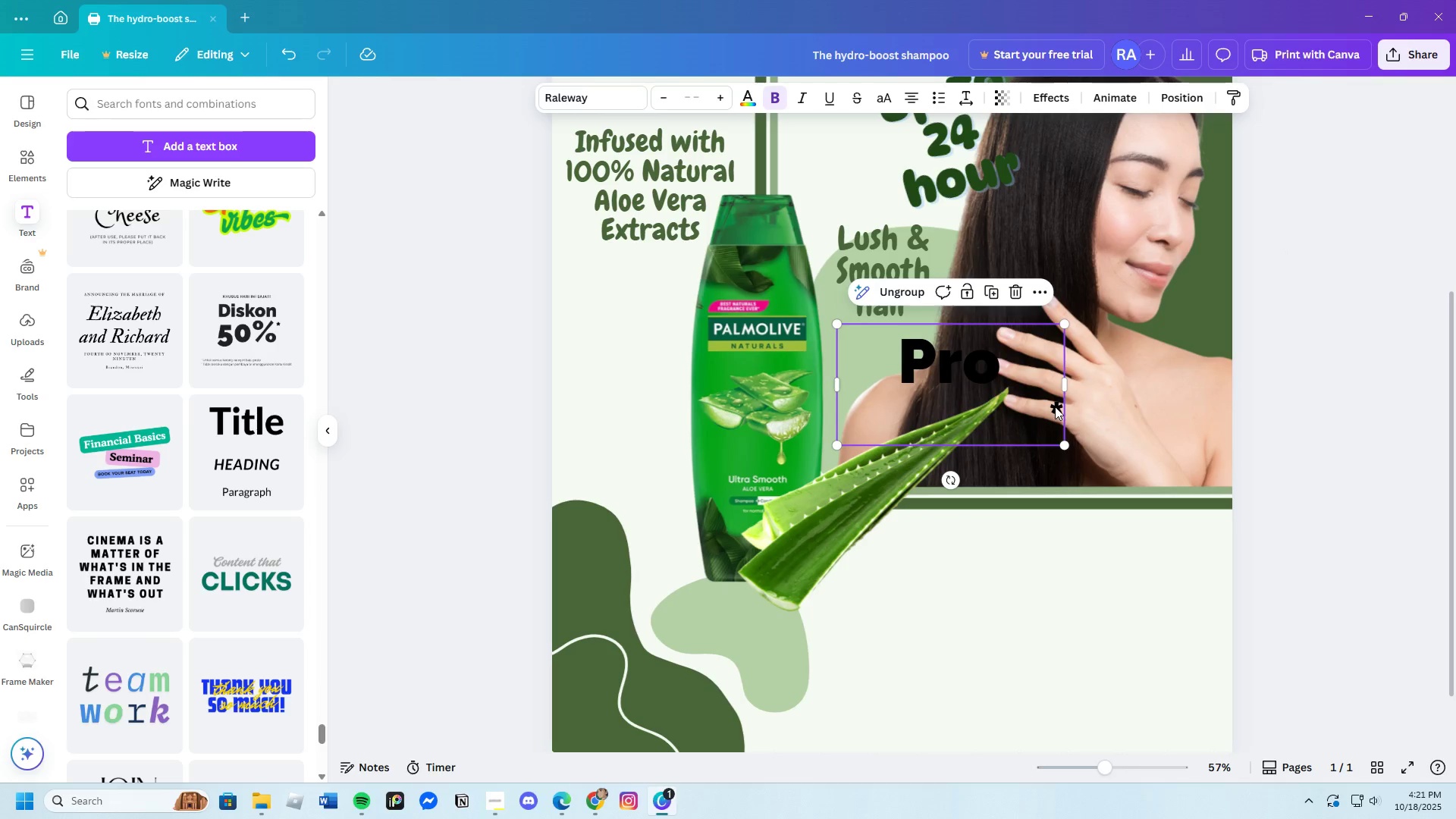 
left_click([1055, 406])
 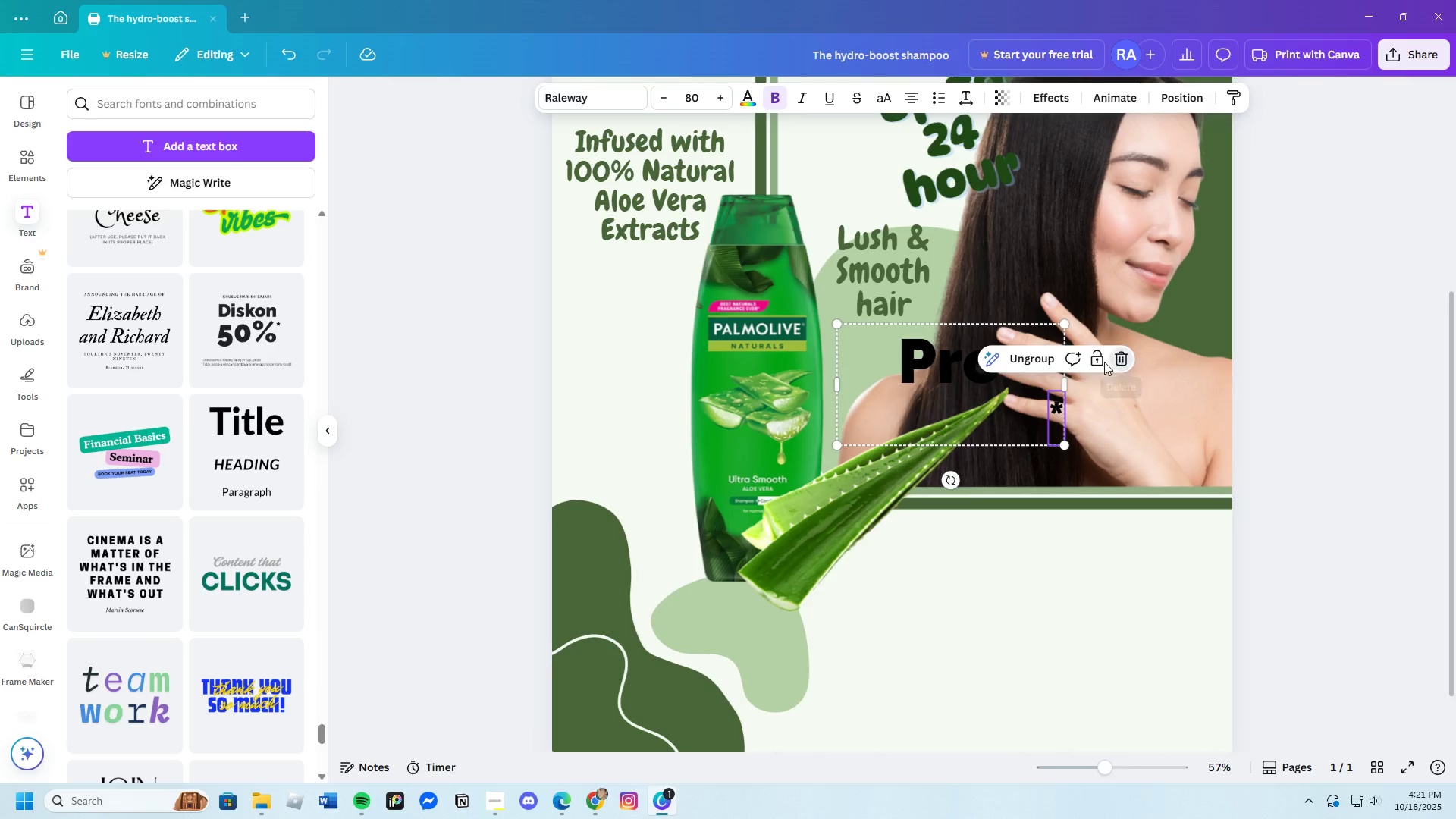 
double_click([1006, 377])
 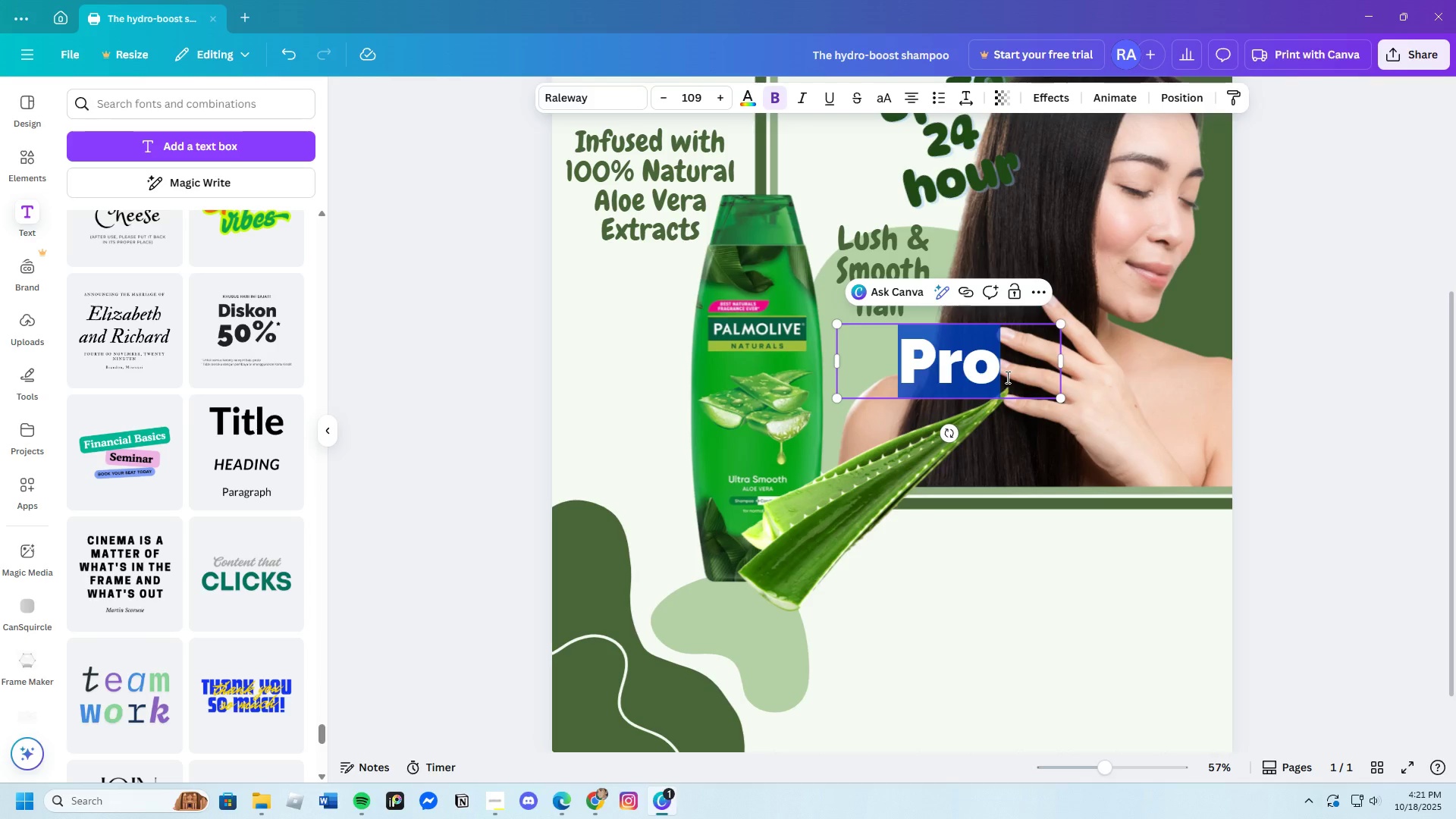 
left_click([1006, 377])
 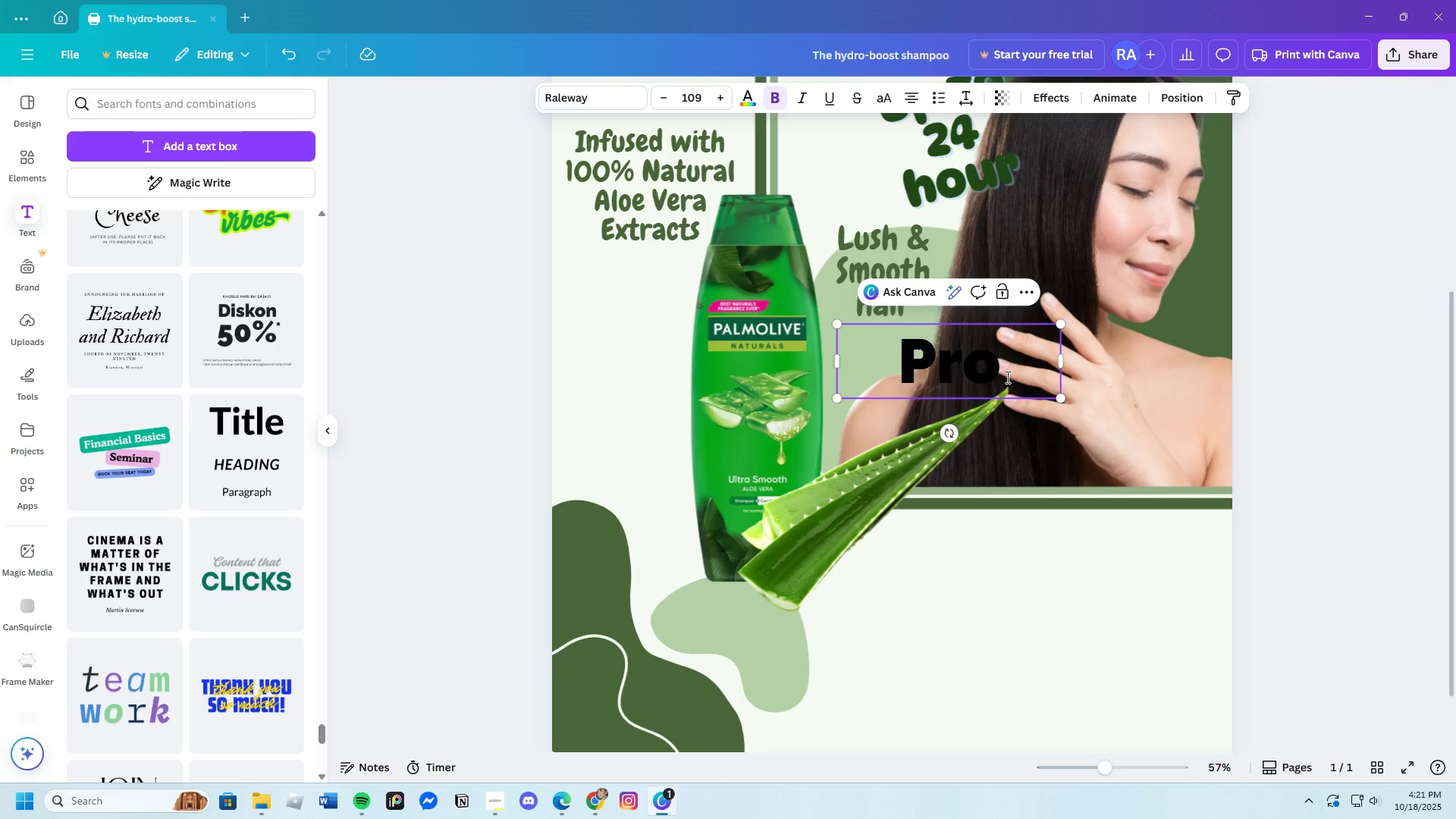 
type(duct Benefits)
 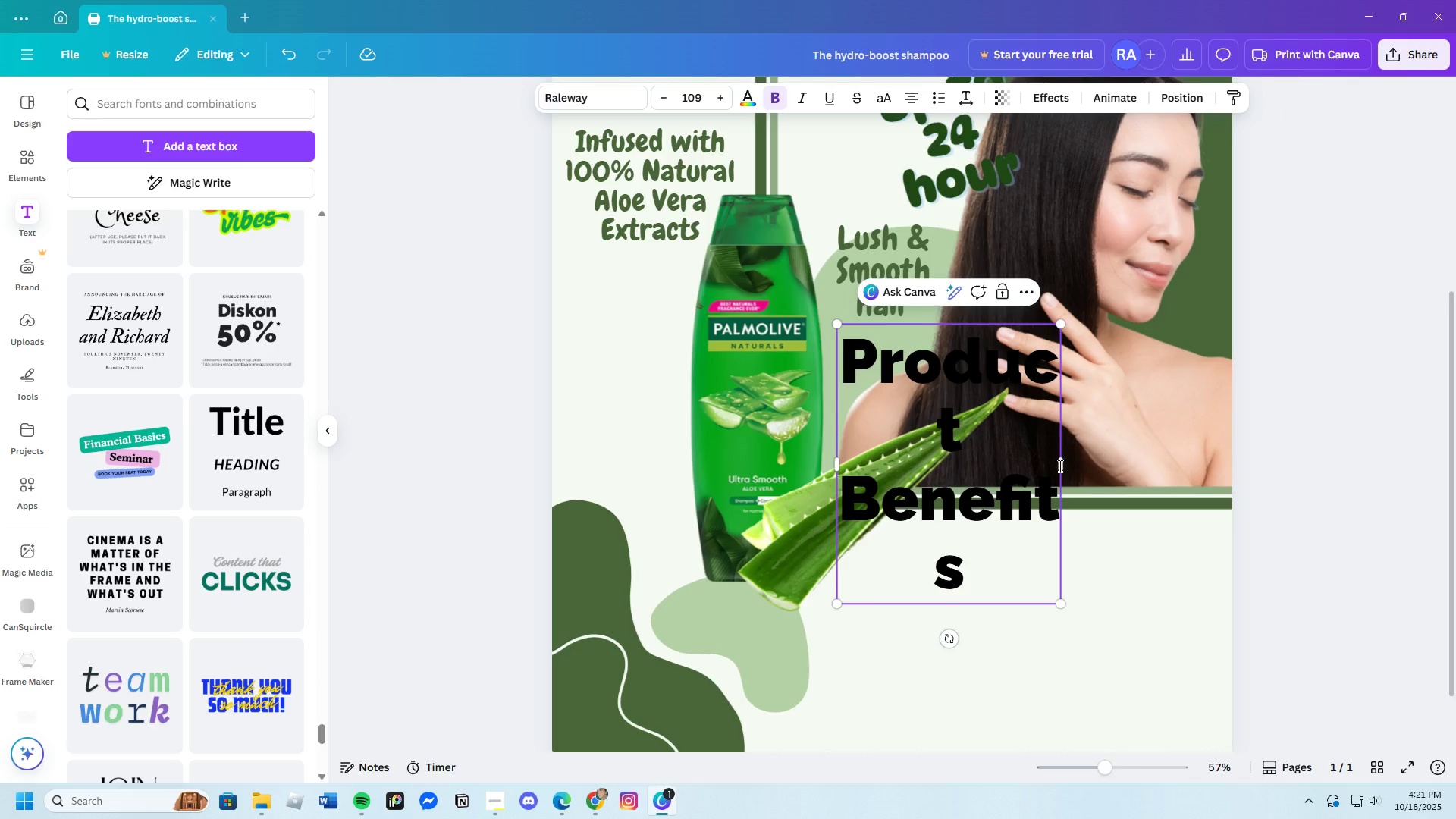 
wait(5.43)
 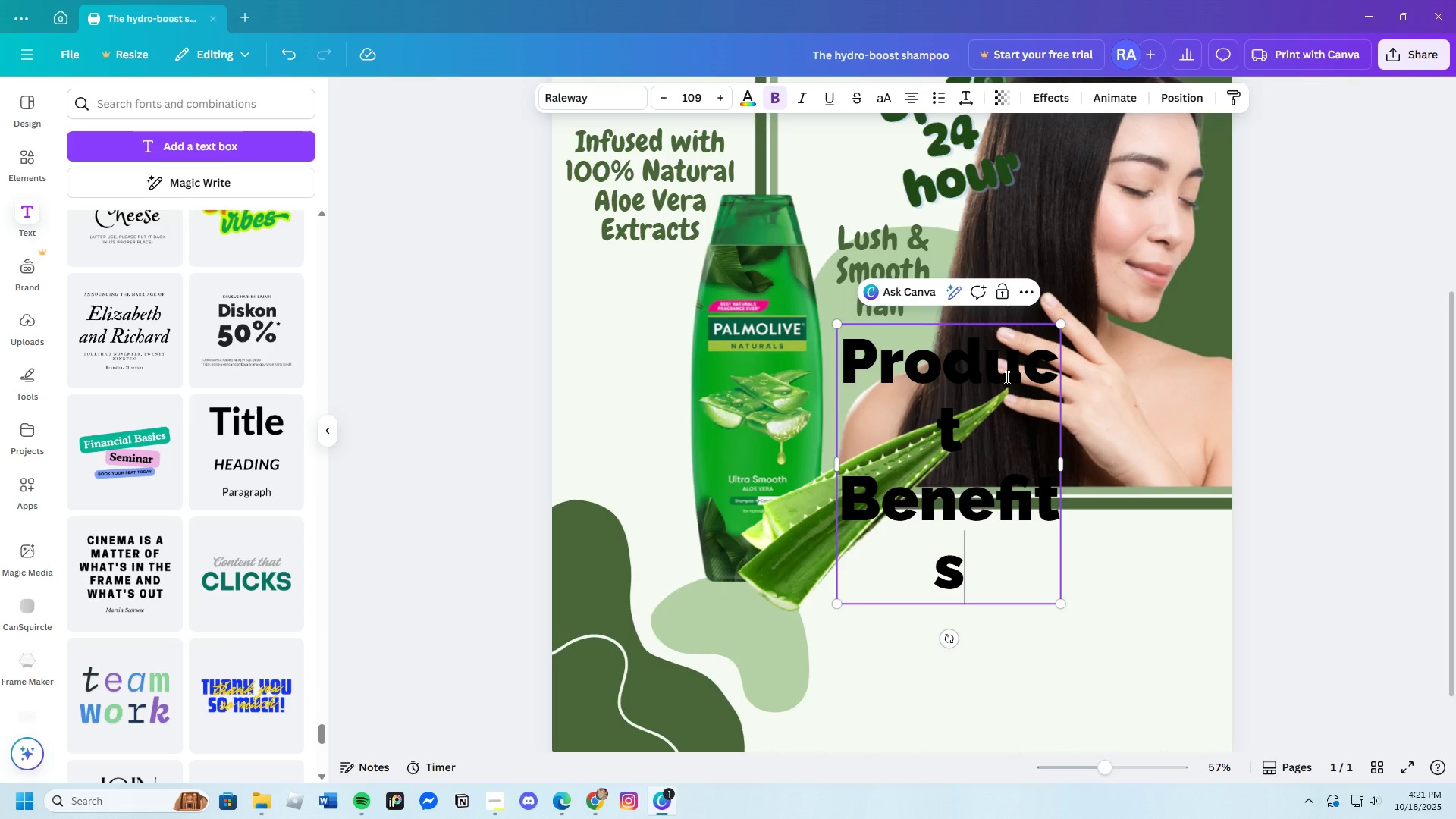 
left_click_drag(start_coordinate=[1065, 465], to_coordinate=[1395, 468])
 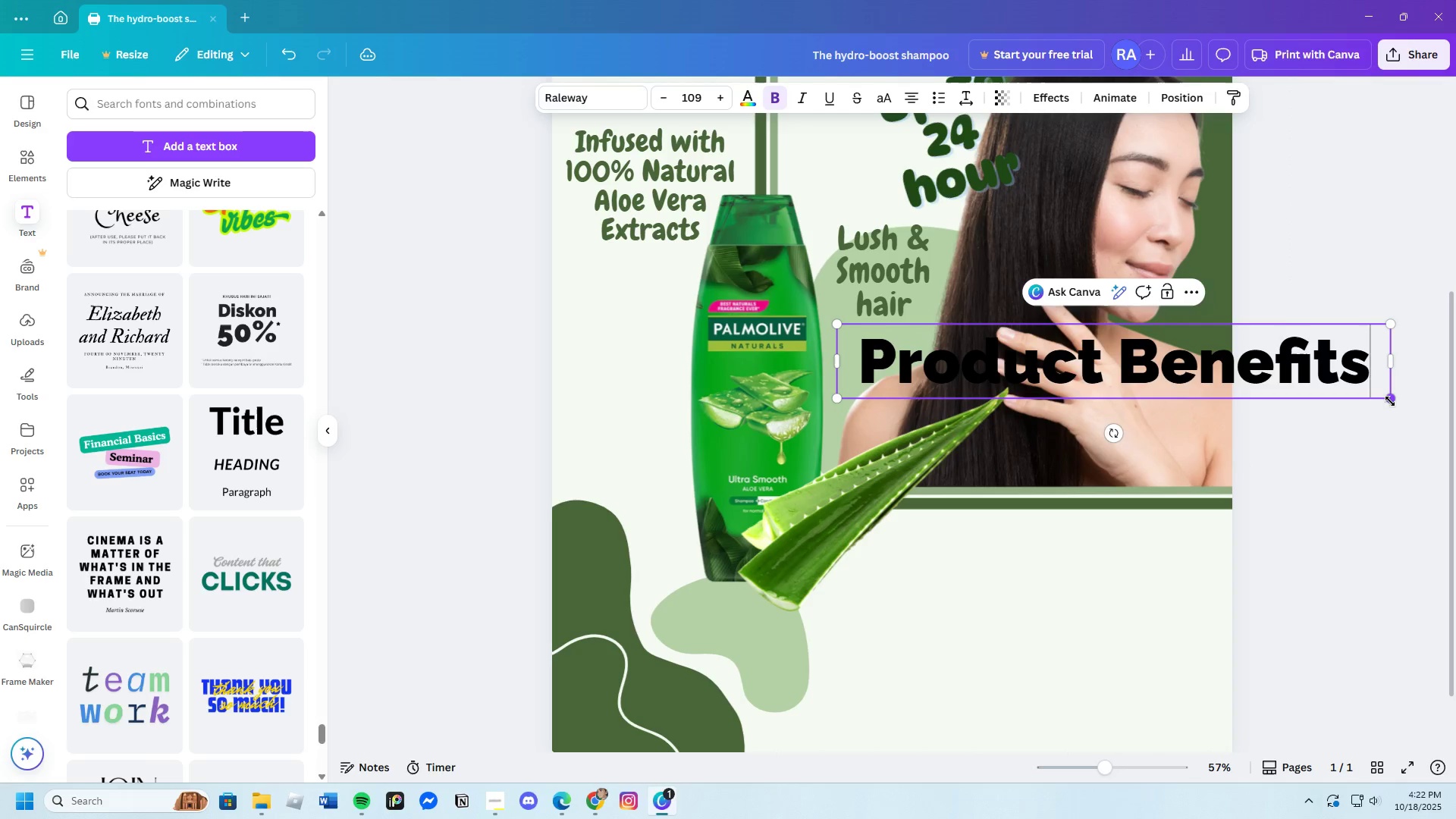 
left_click_drag(start_coordinate=[1390, 401], to_coordinate=[1234, 390])
 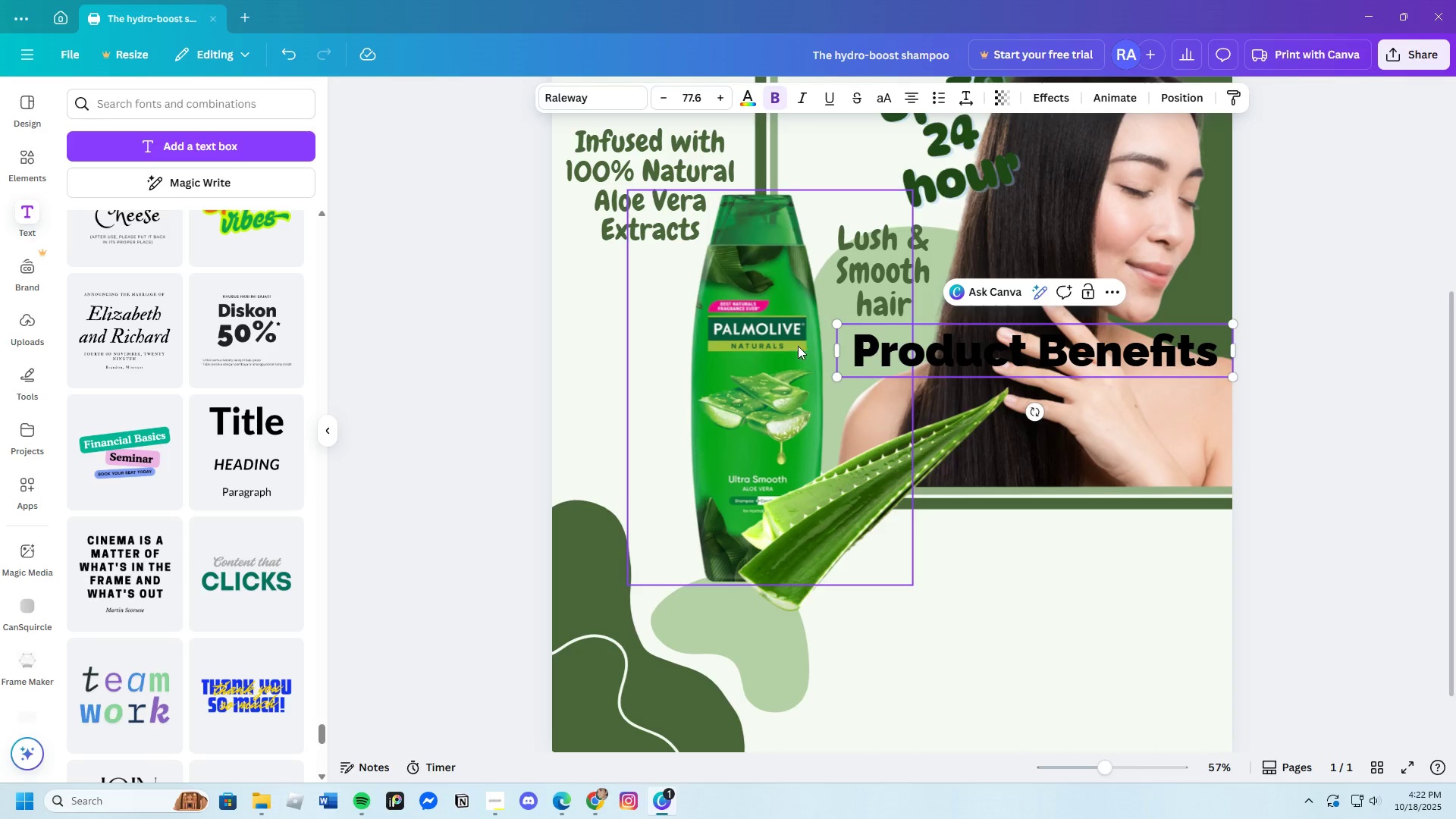 
left_click_drag(start_coordinate=[853, 347], to_coordinate=[1226, 343])
 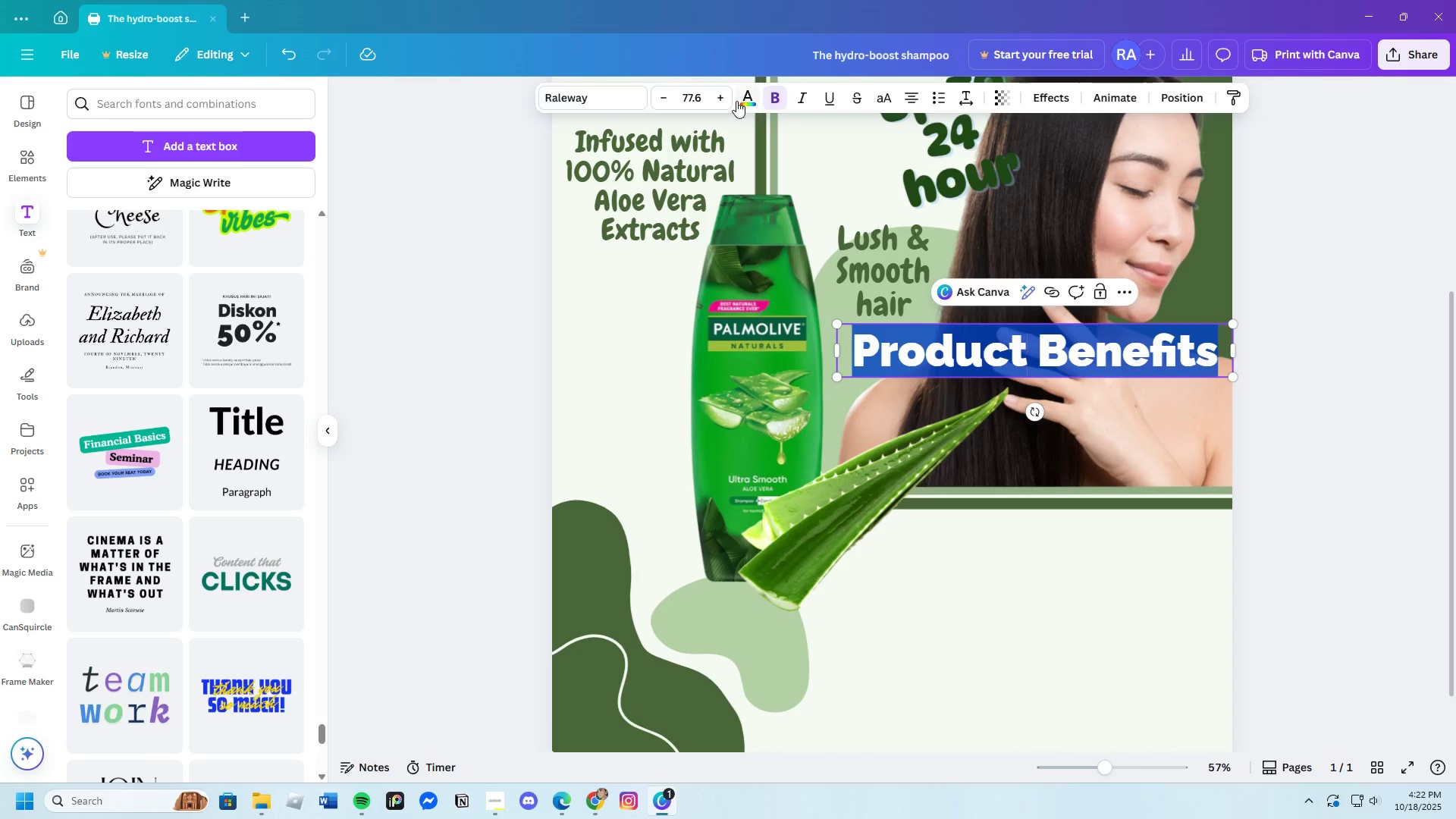 
left_click([745, 99])
 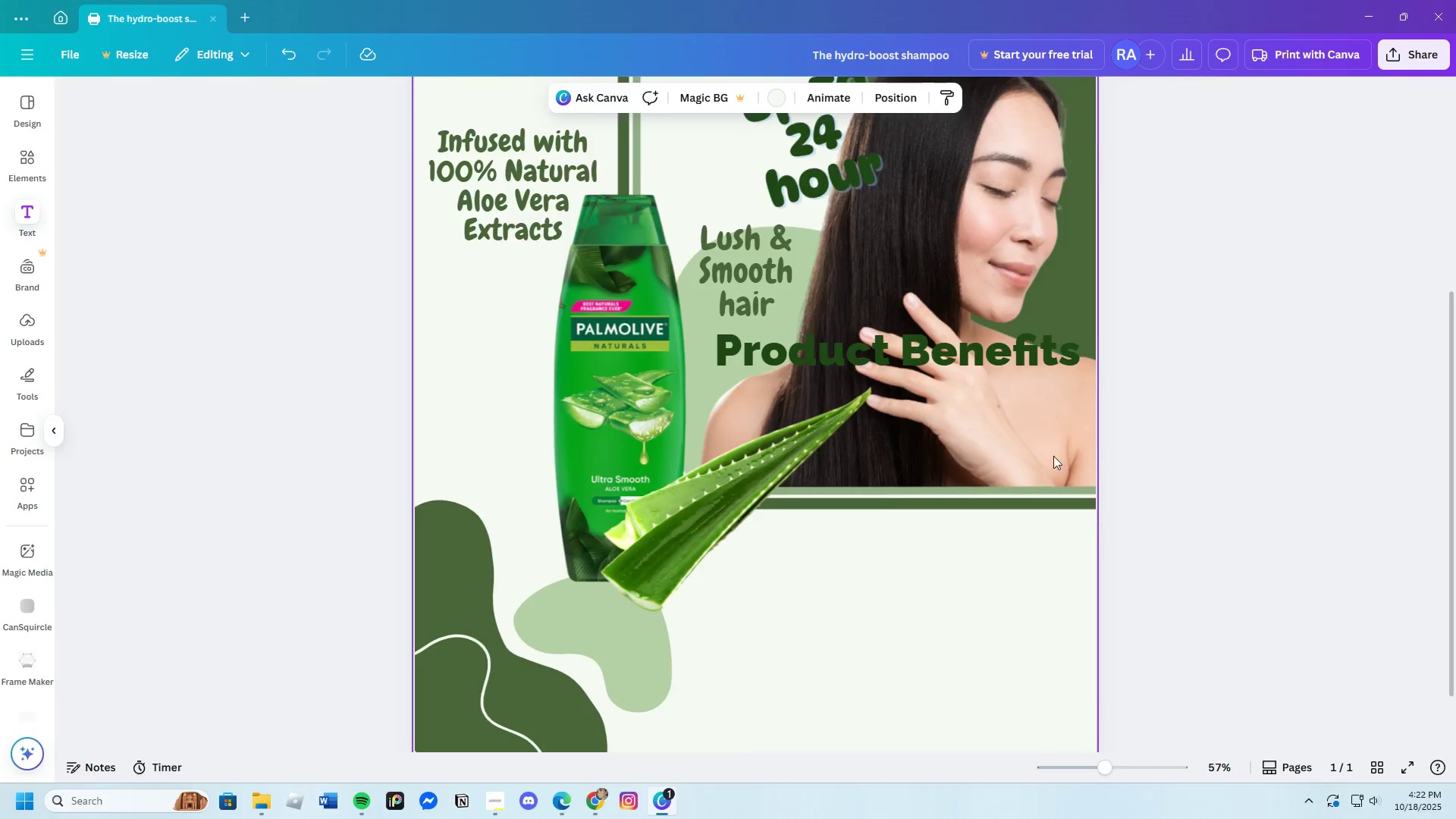 
left_click([959, 363])
 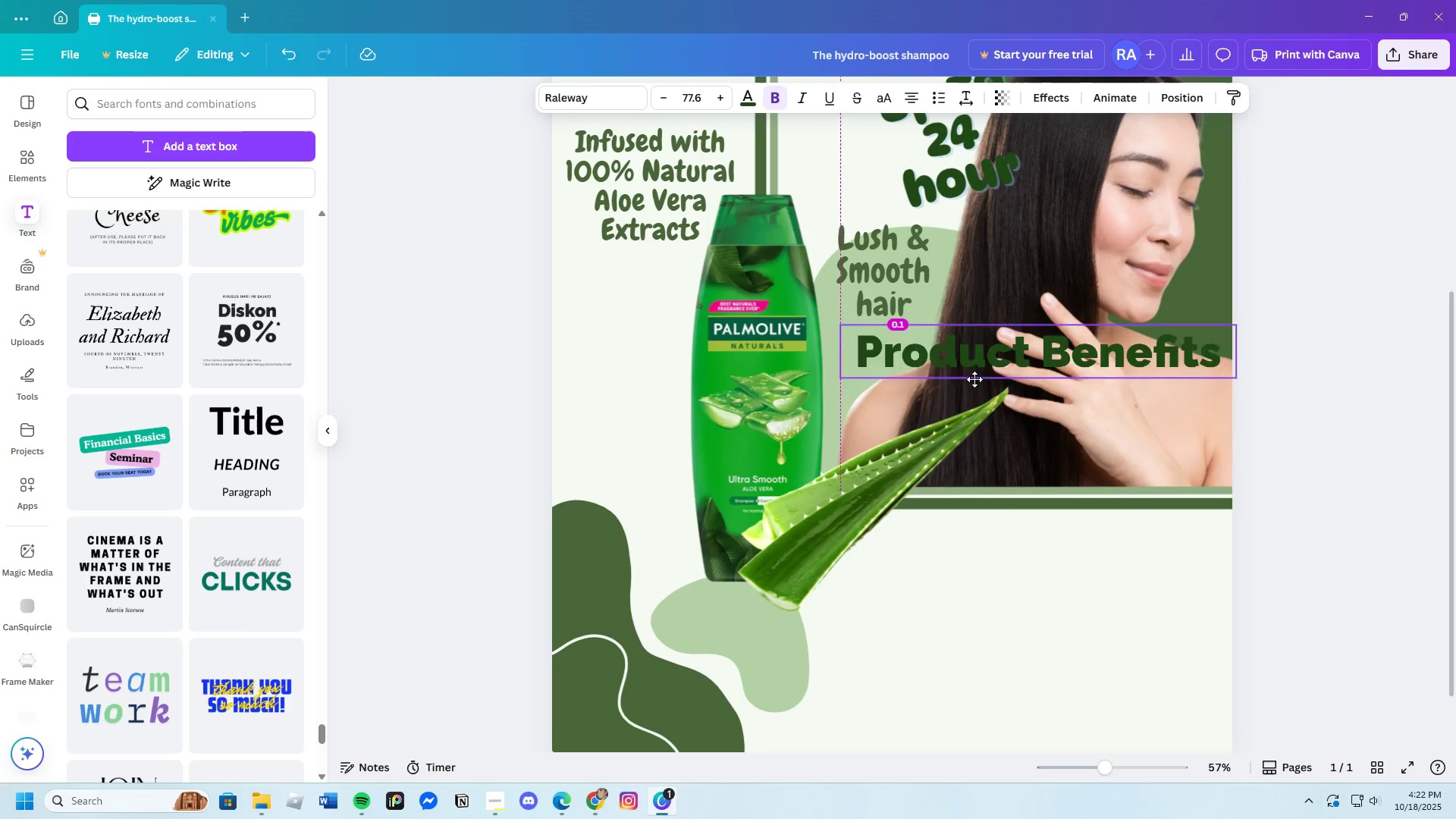 
left_click_drag(start_coordinate=[962, 362], to_coordinate=[969, 544])
 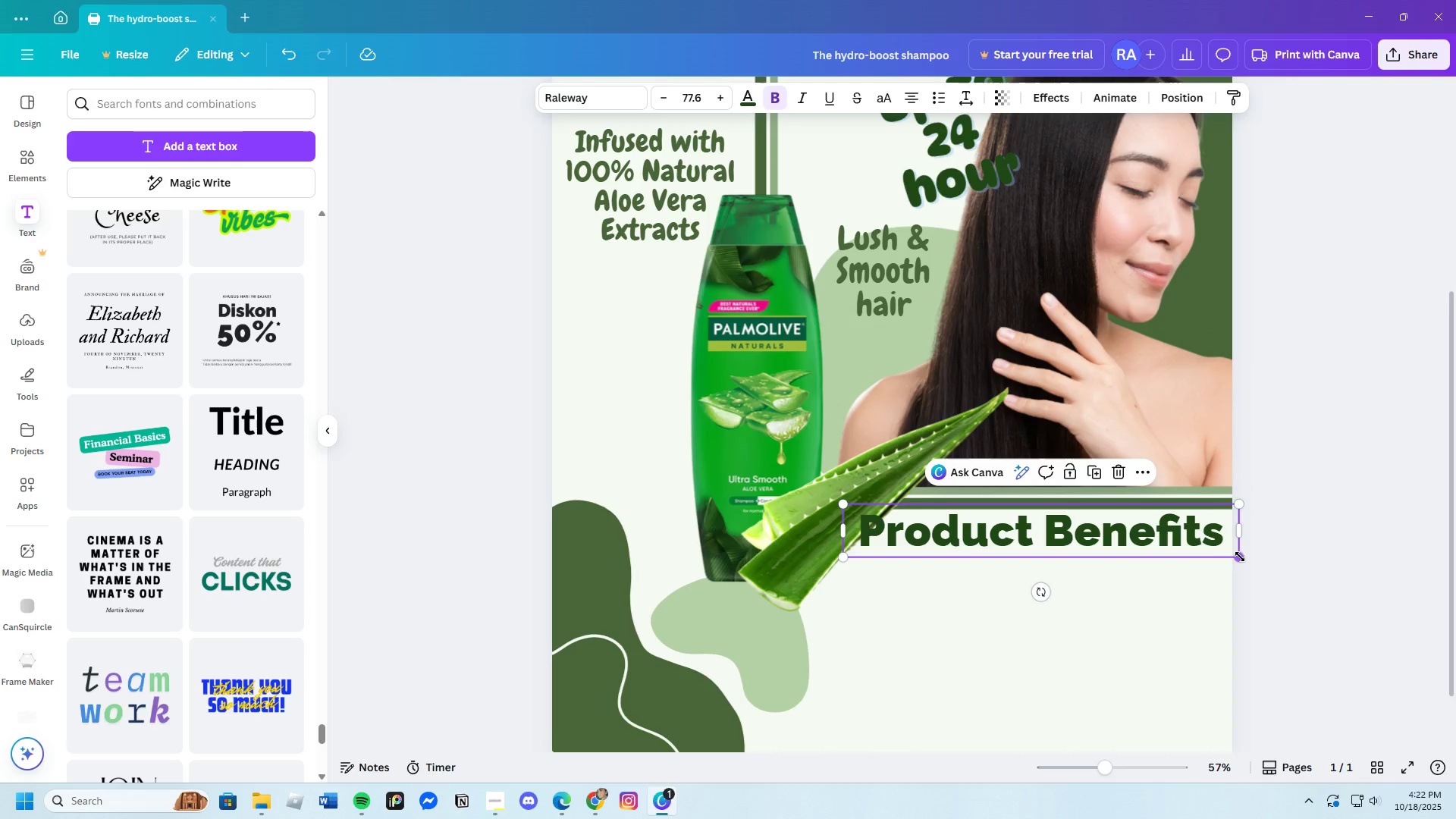 
left_click_drag(start_coordinate=[1241, 557], to_coordinate=[1213, 558])
 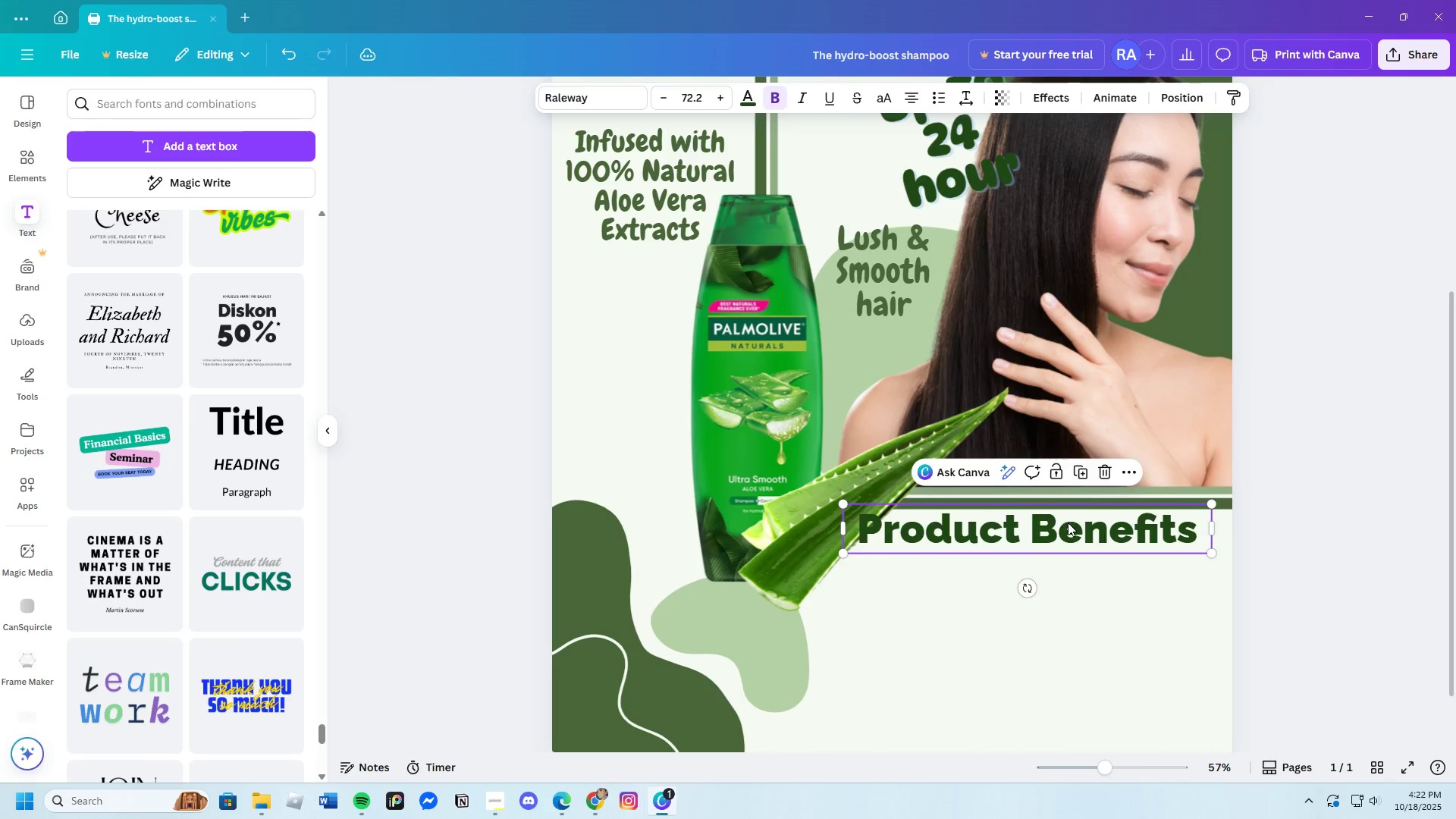 
left_click_drag(start_coordinate=[1064, 519], to_coordinate=[1075, 529])
 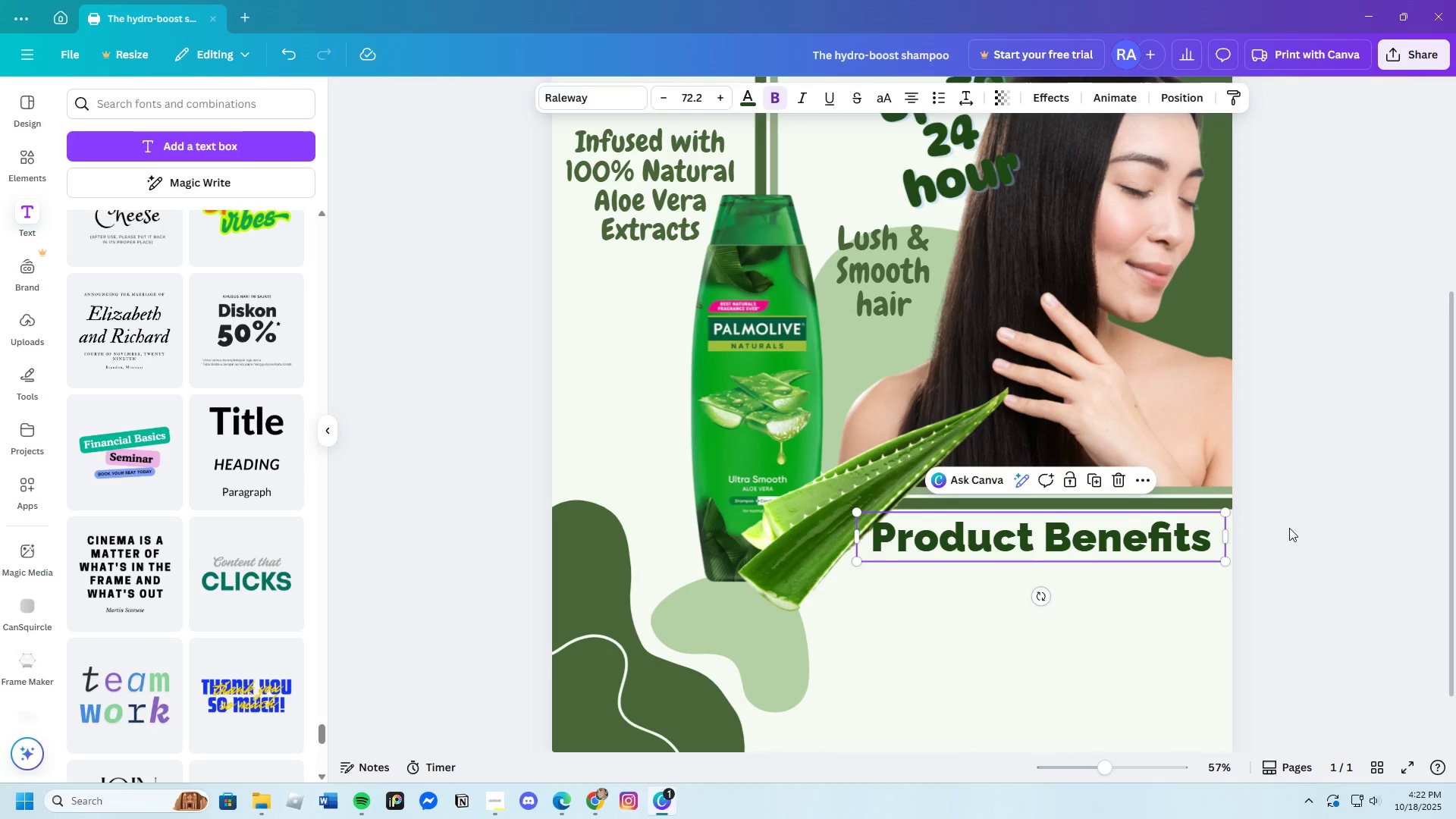 
left_click([1290, 529])
 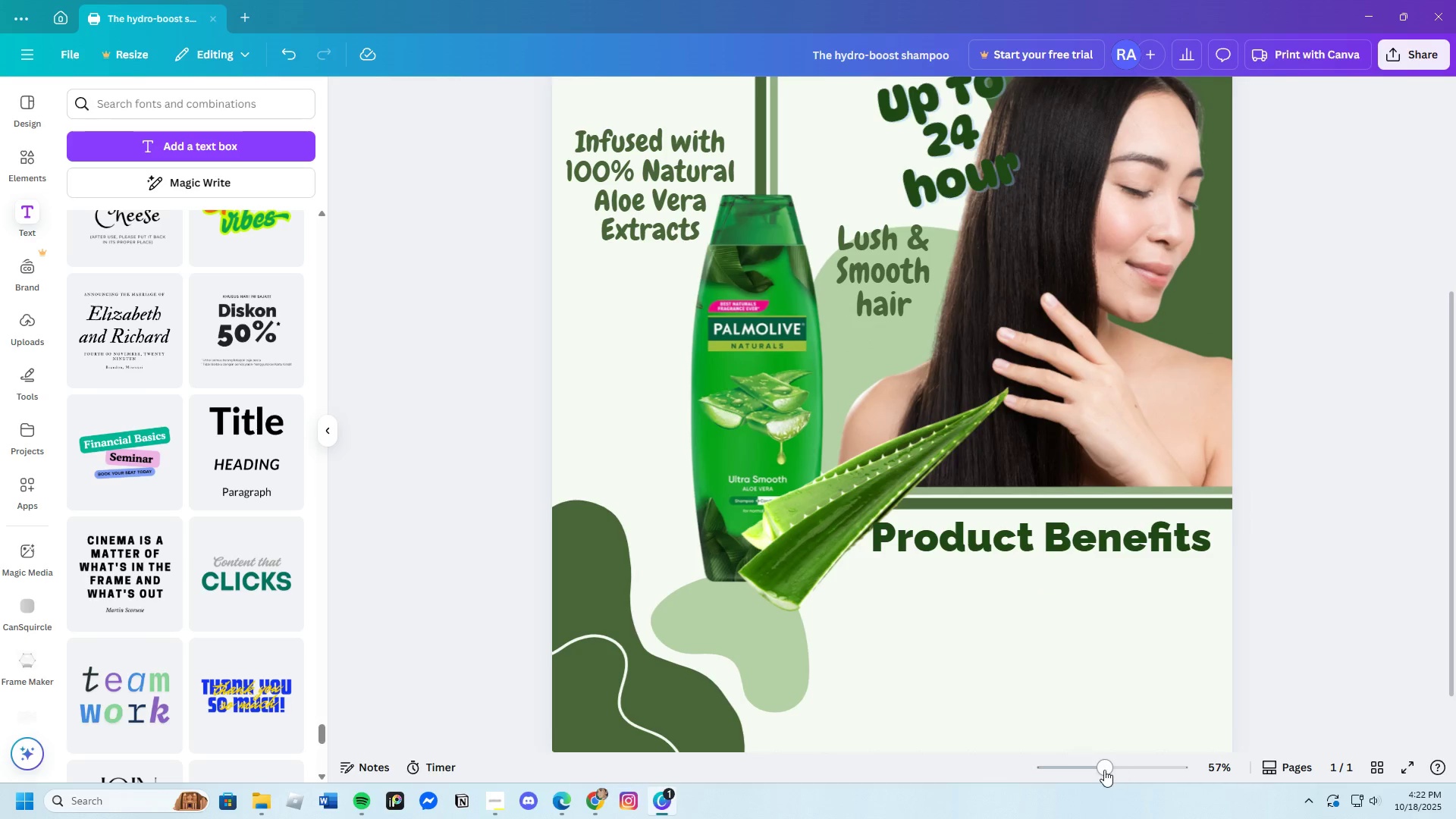 
left_click_drag(start_coordinate=[1103, 770], to_coordinate=[1090, 766])
 